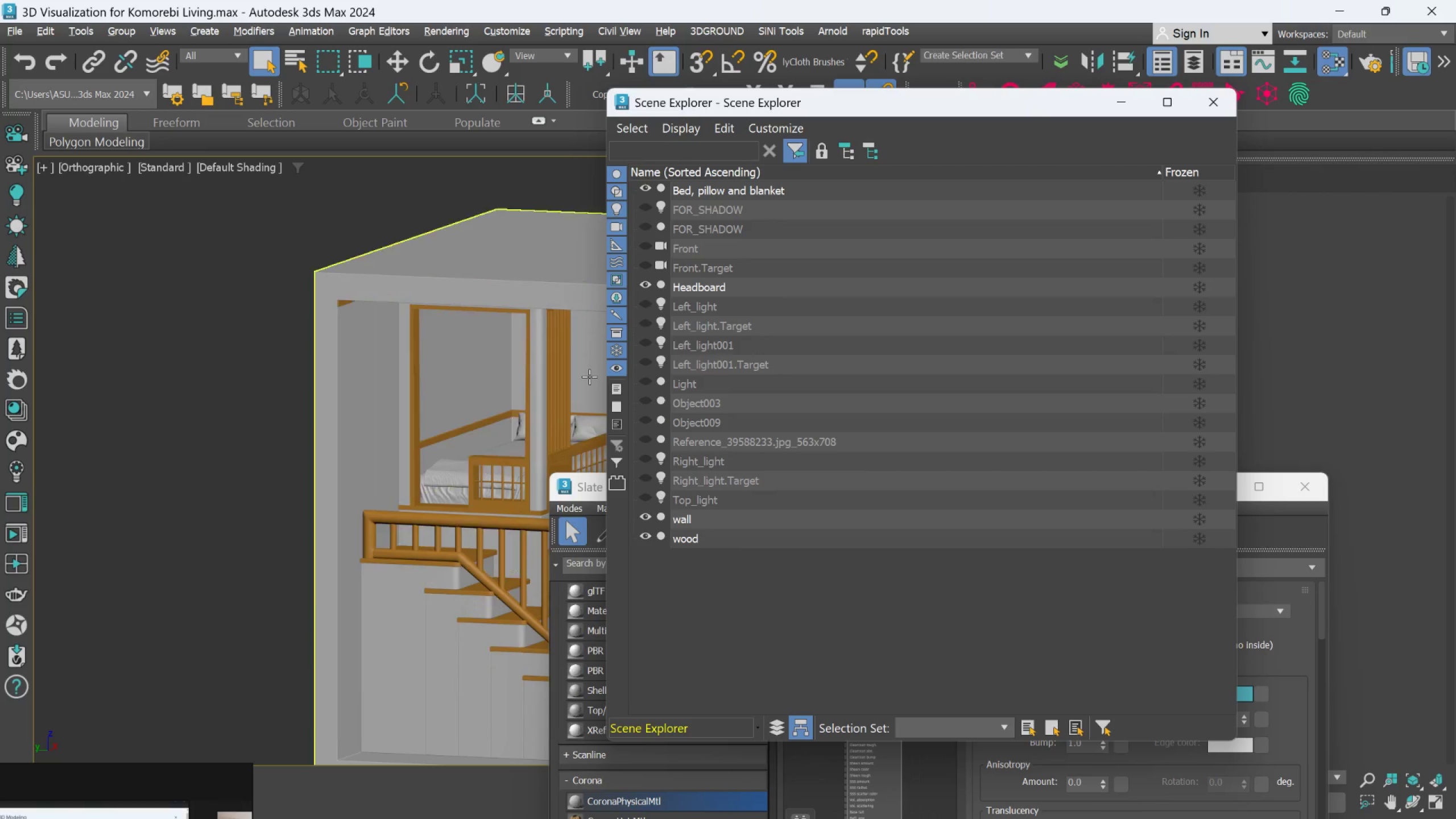 
wait(27.06)
 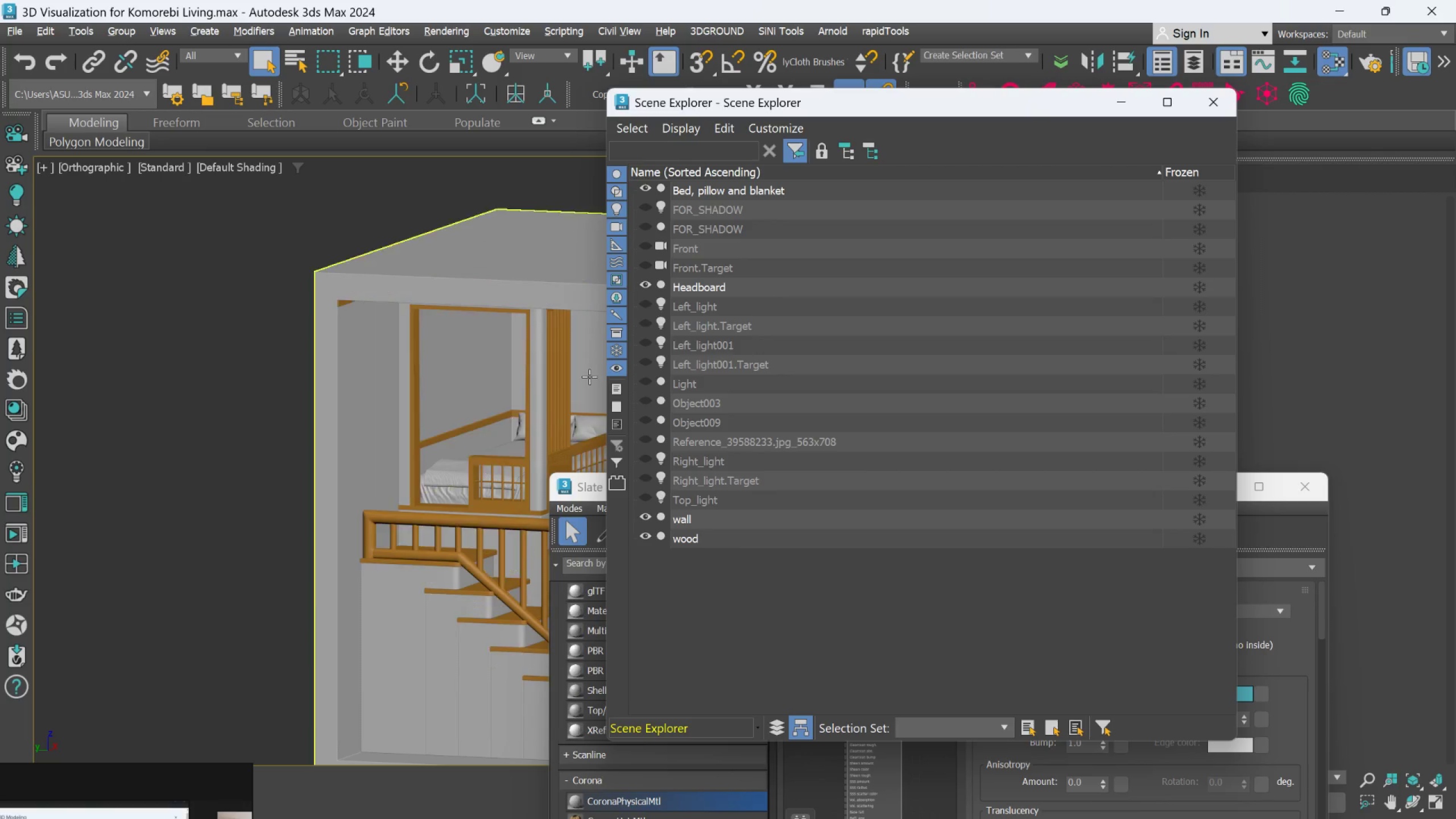 
left_click([1124, 101])
 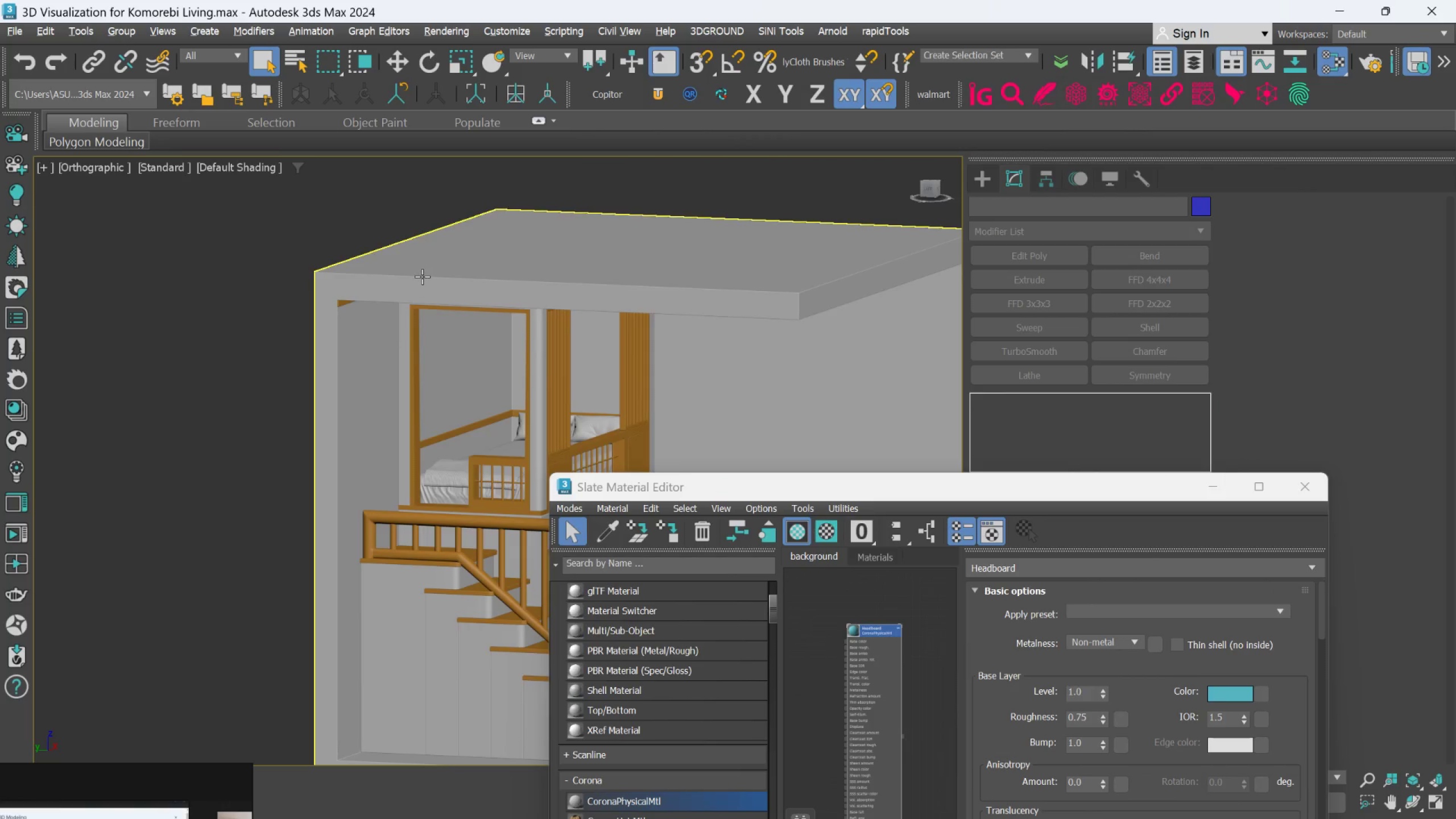 
scroll: coordinate [497, 305], scroll_direction: down, amount: 3.0
 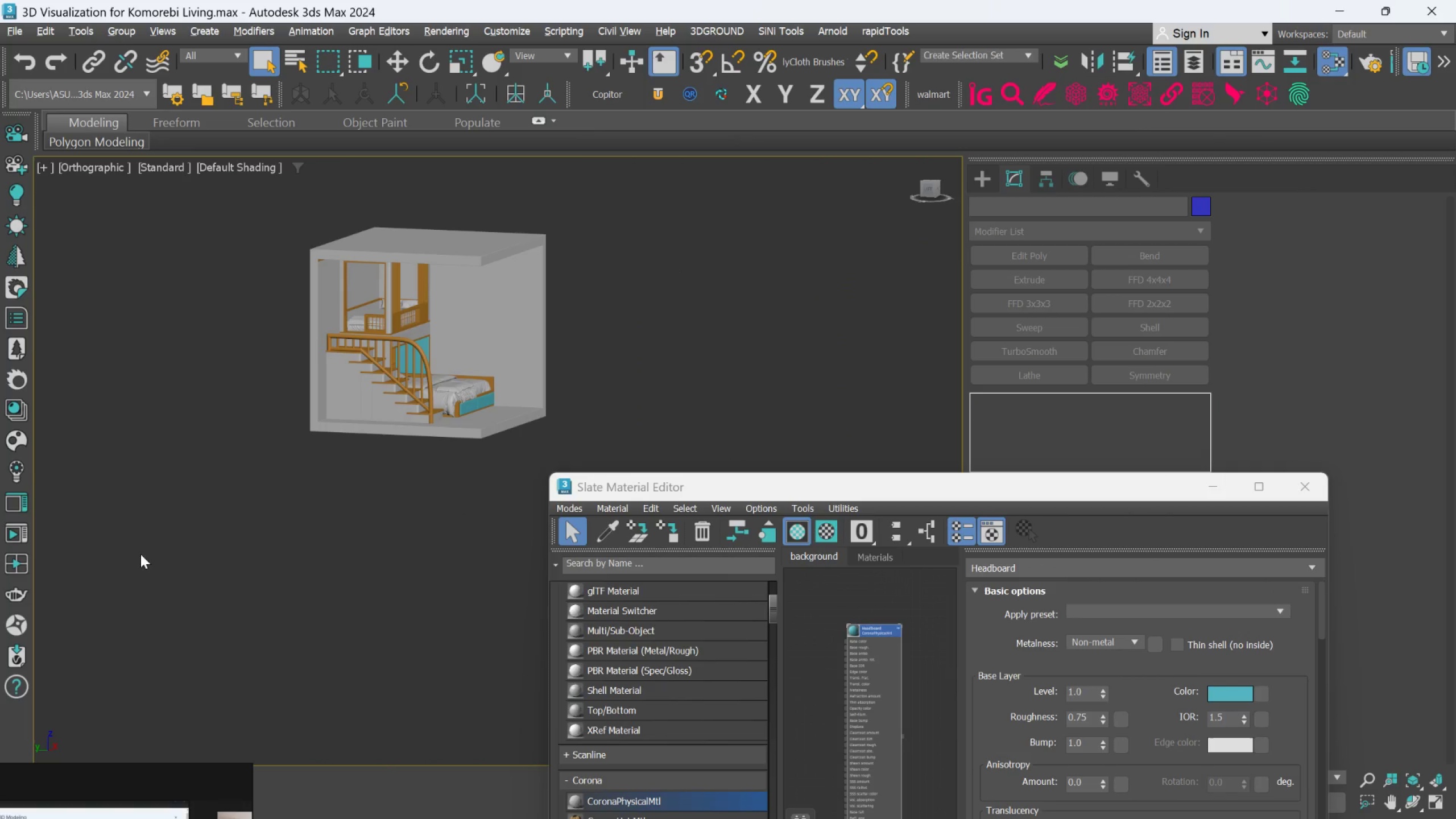 
left_click([495, 477])
 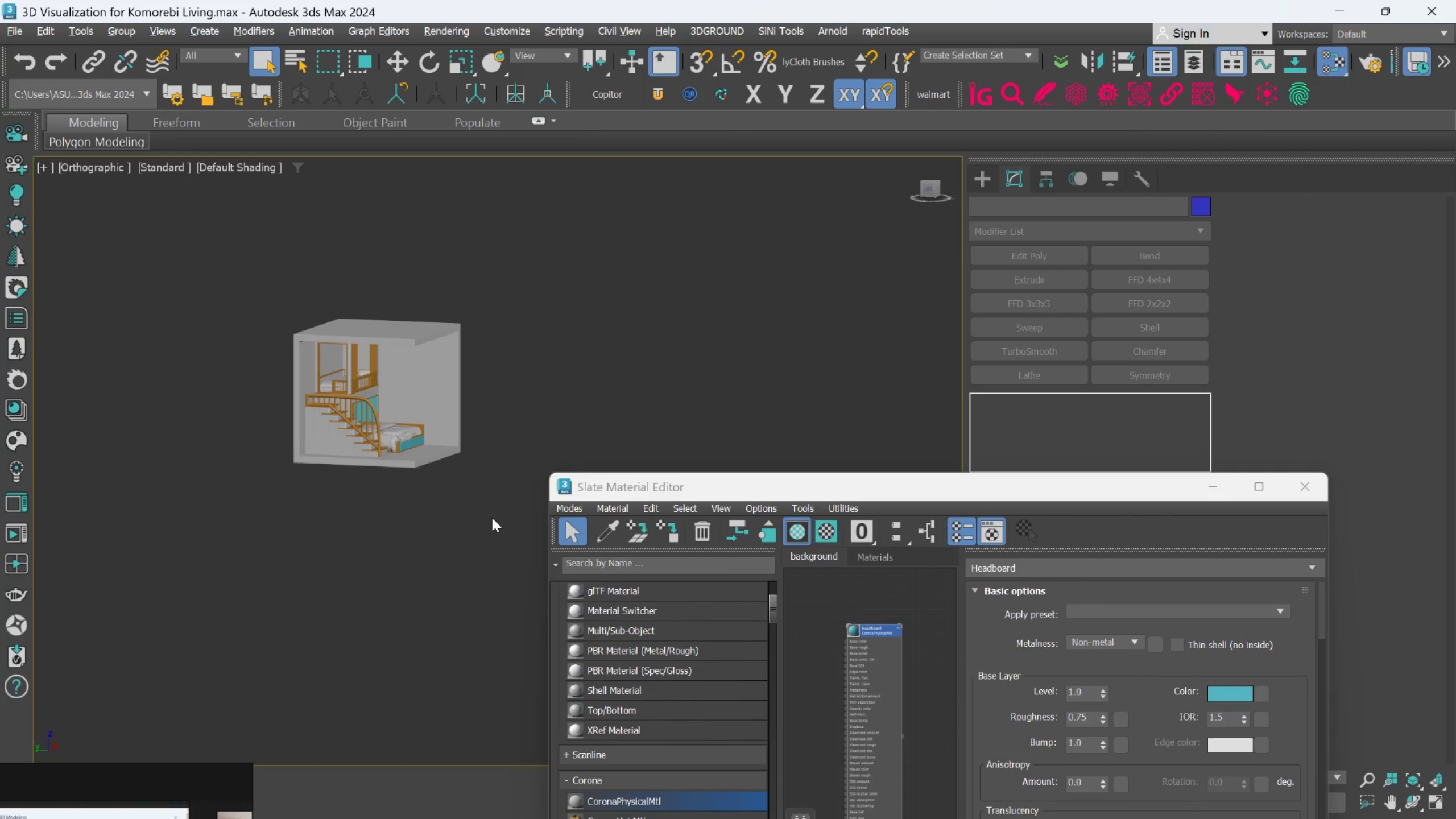 
scroll: coordinate [254, 539], scroll_direction: down, amount: 1.0
 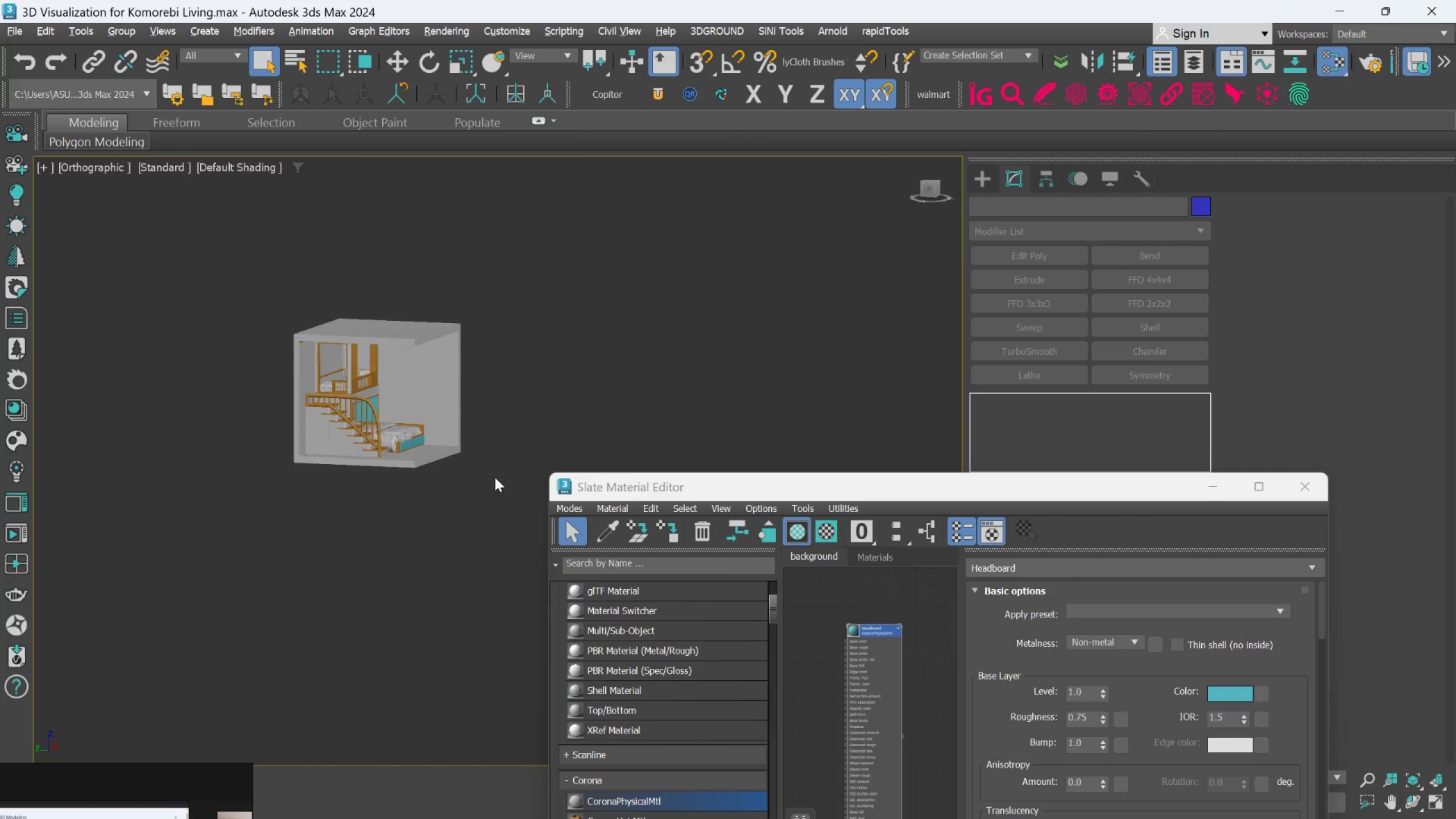 
left_click_drag(start_coordinate=[493, 518], to_coordinate=[193, 246])
 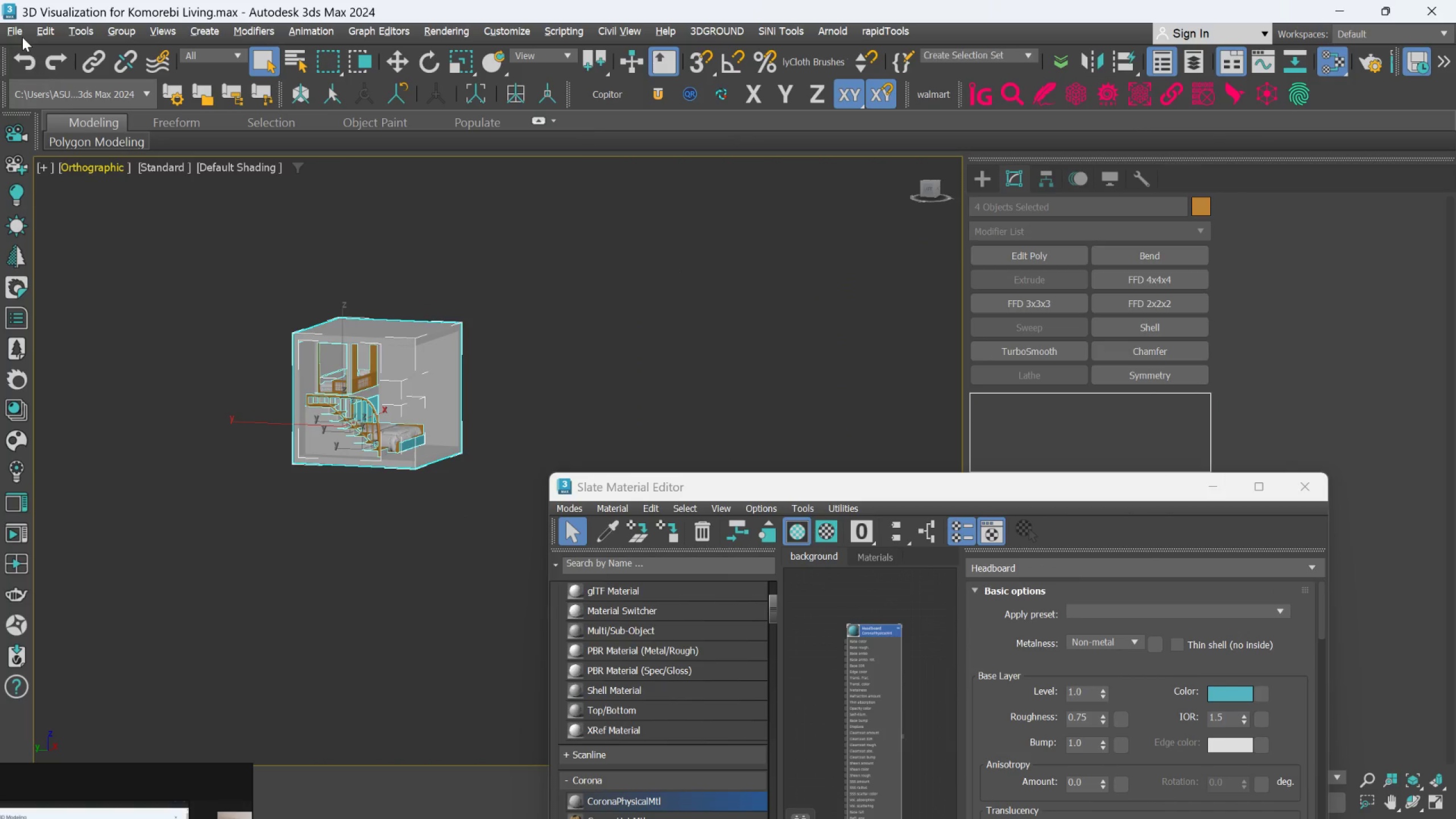 
left_click([15, 27])
 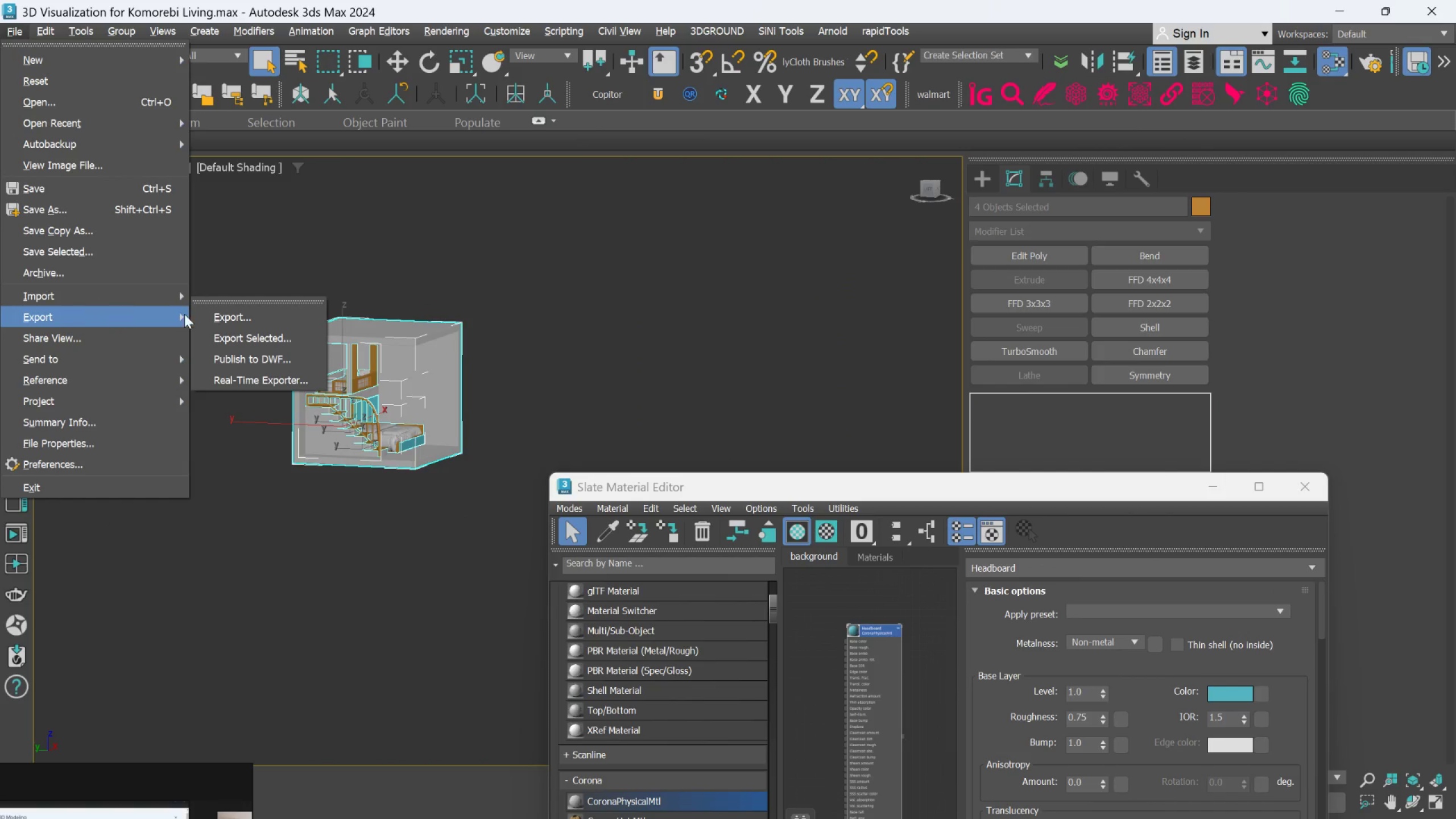 
left_click([212, 334])
 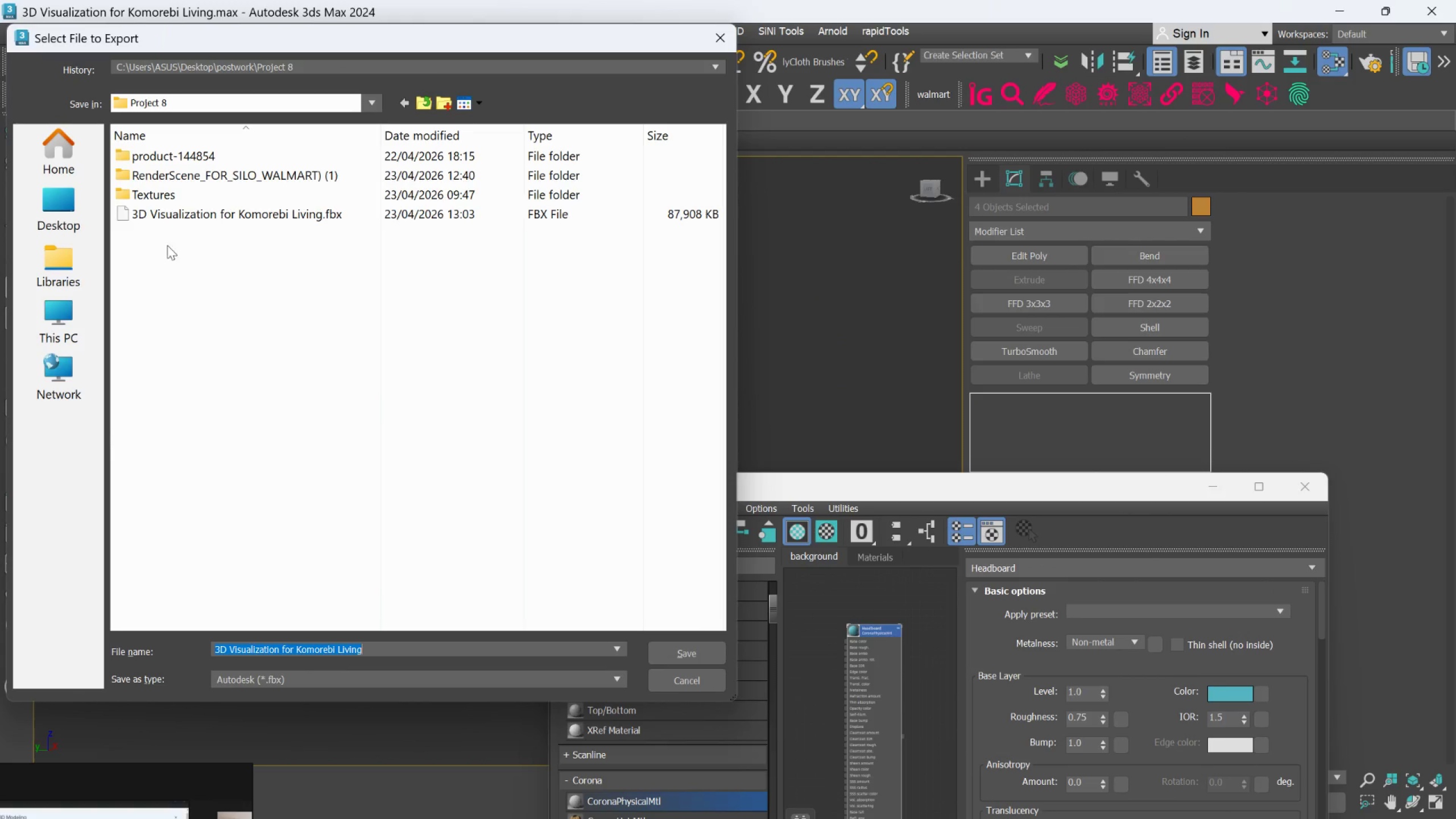 
left_click([186, 220])
 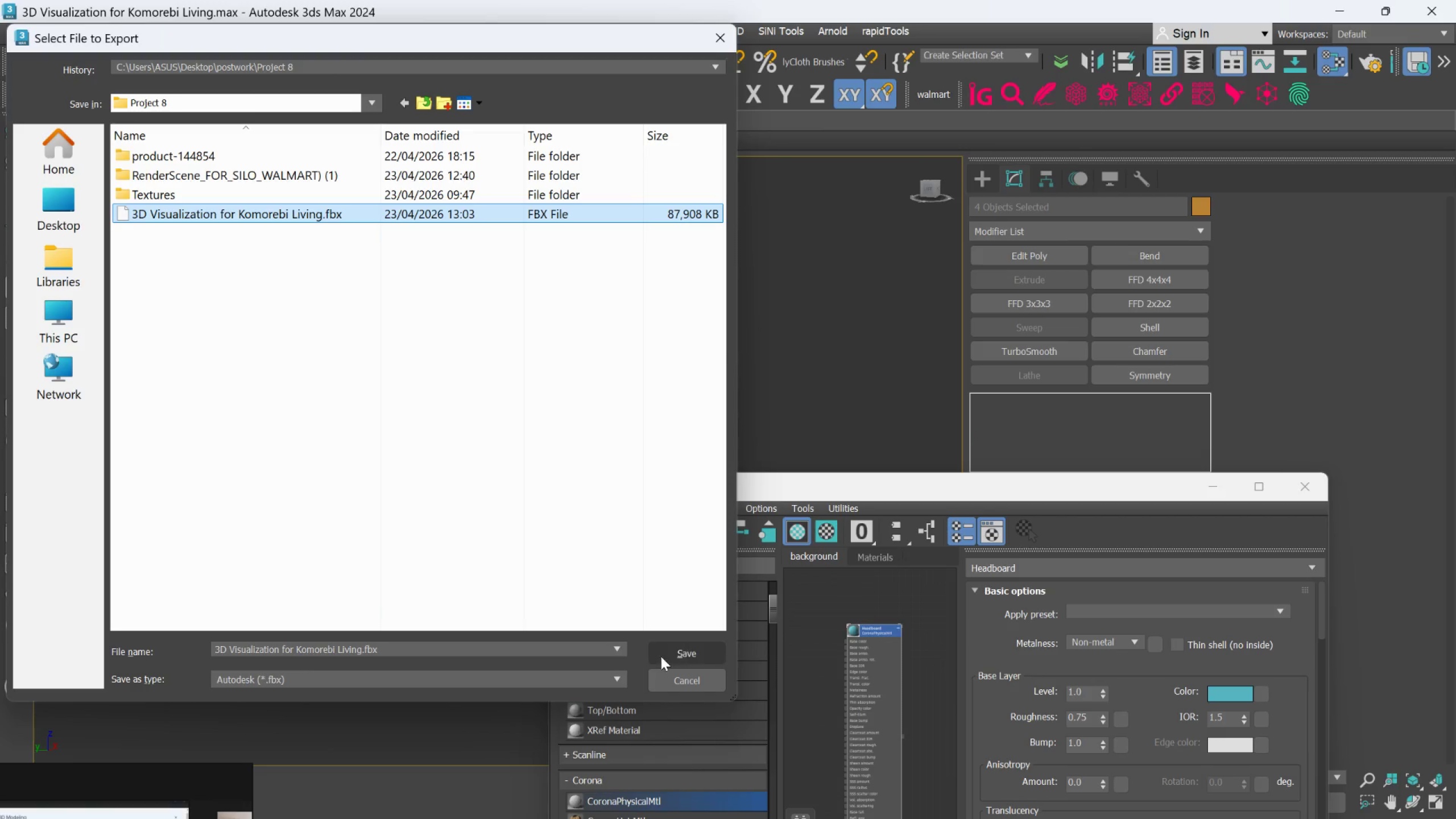 
left_click([665, 653])
 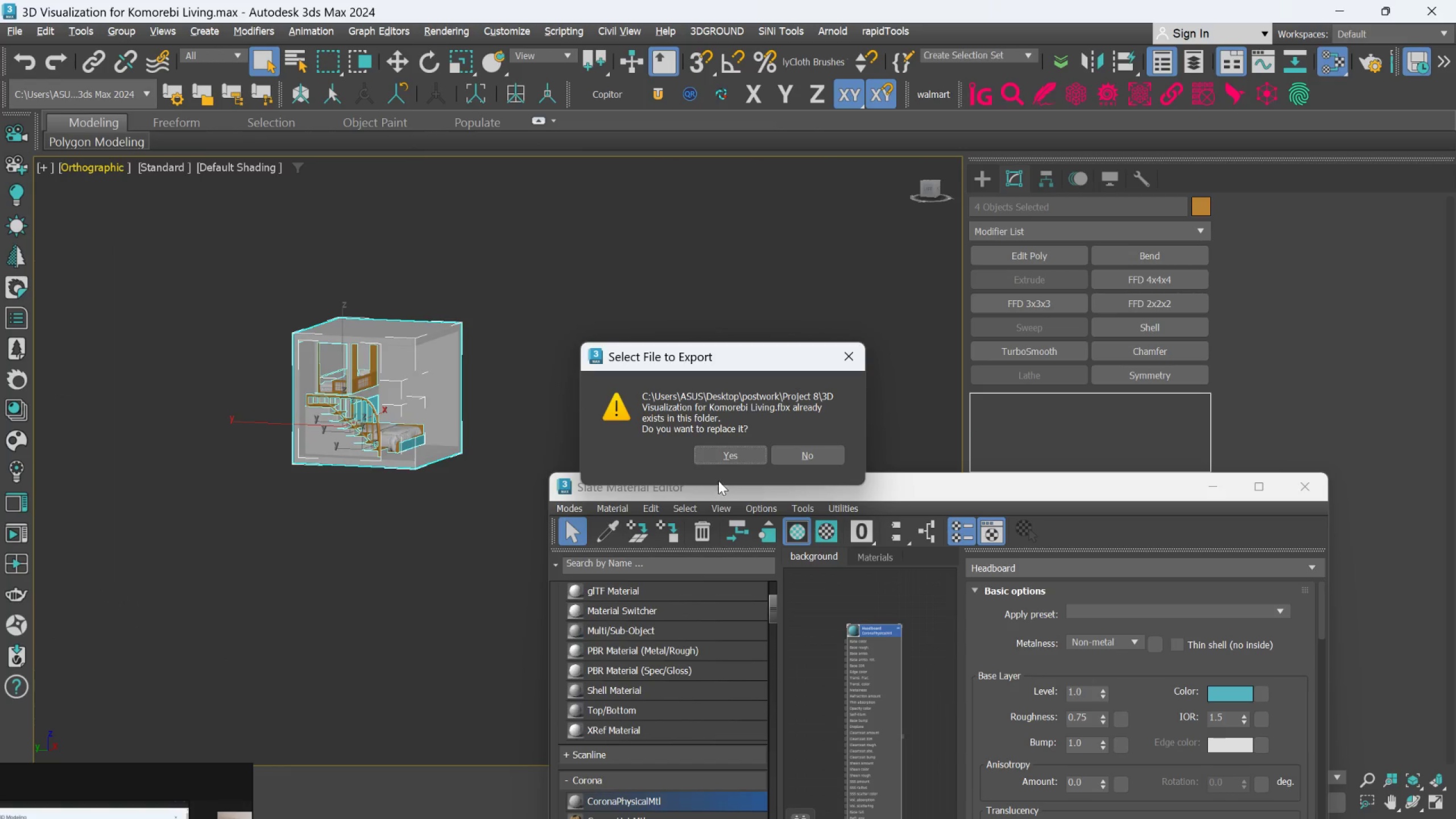 
left_click([741, 456])
 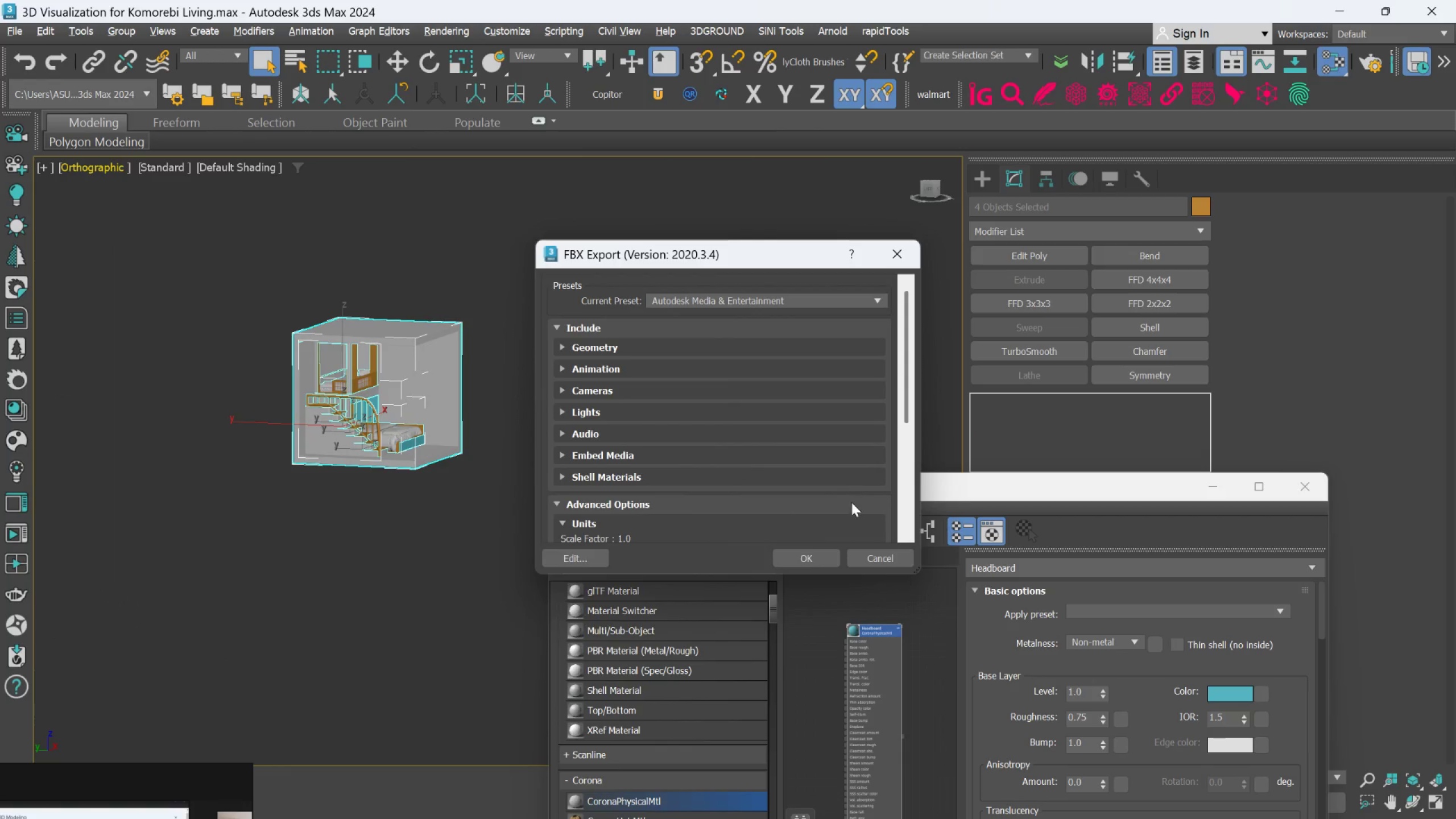 
left_click([809, 556])
 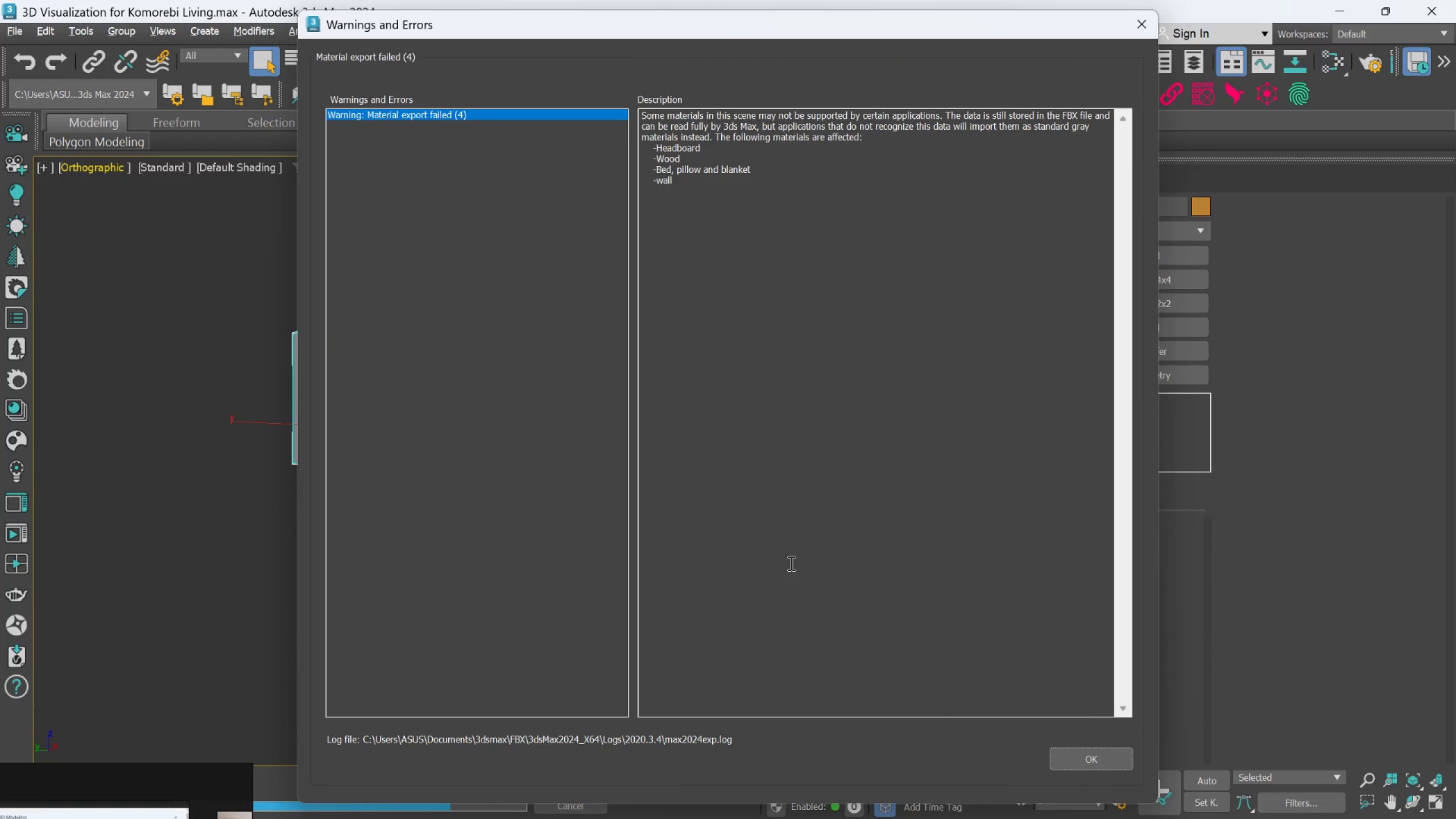 
wait(7.74)
 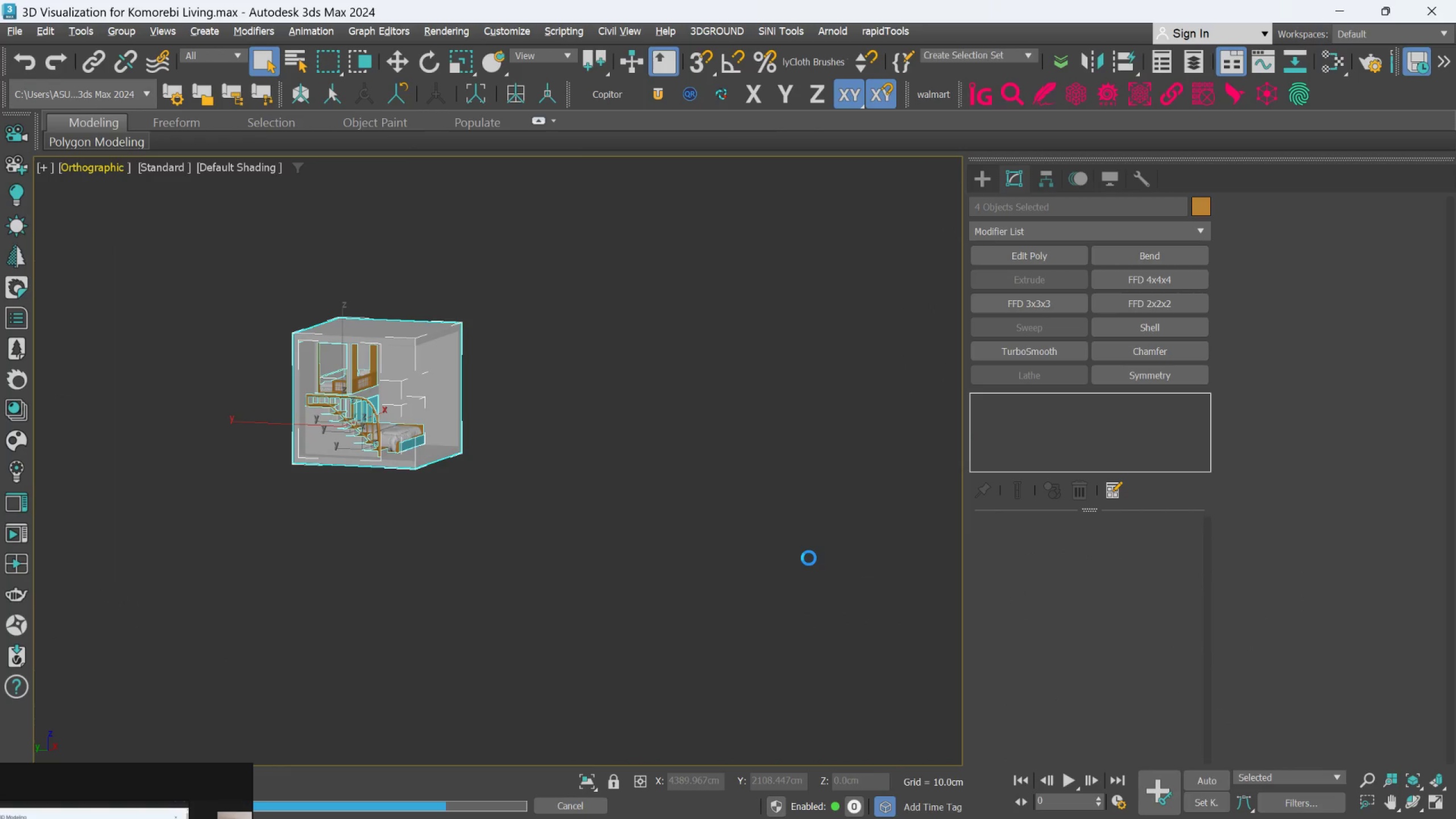 
left_click([1089, 752])
 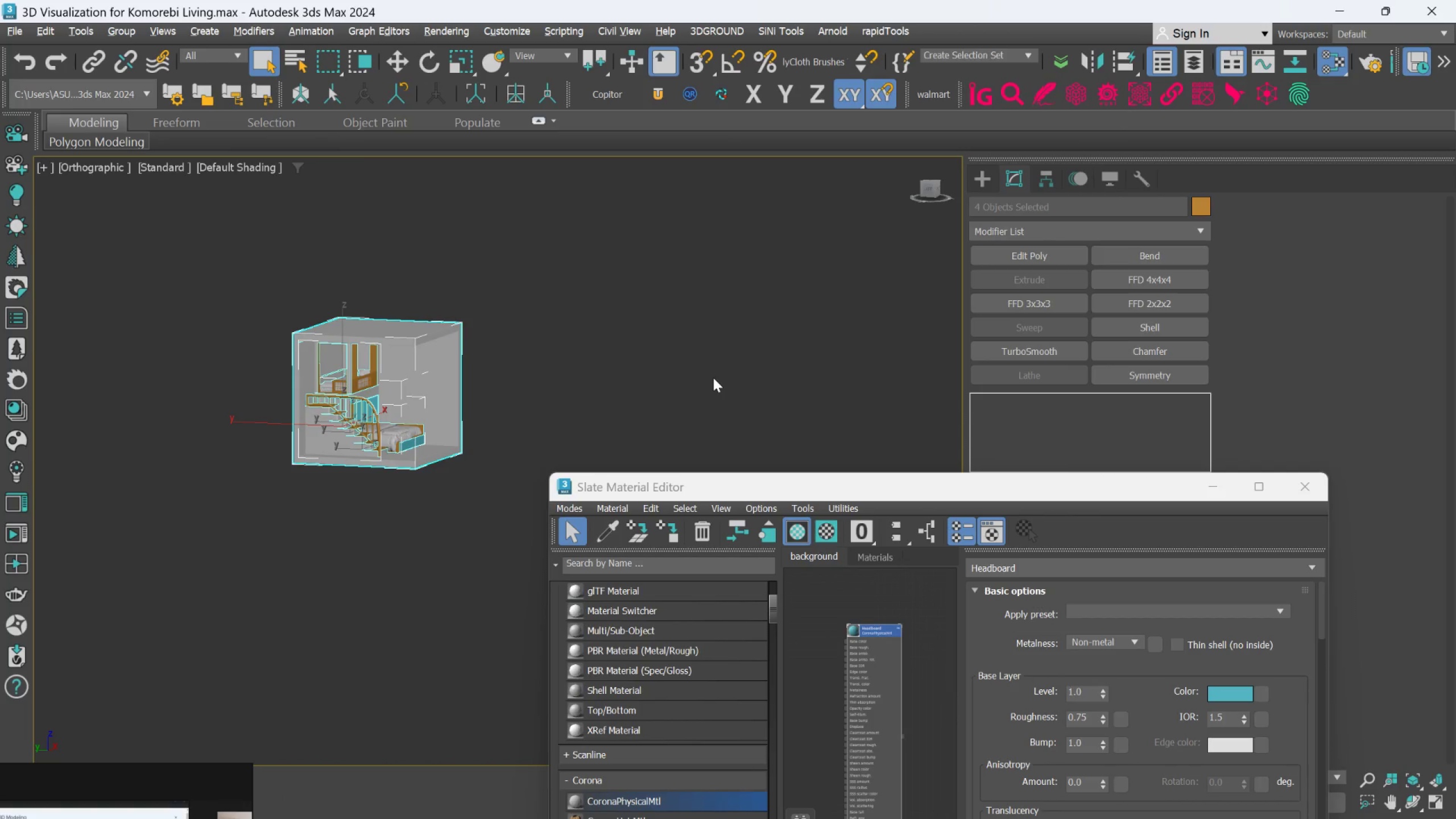 
scroll: coordinate [713, 378], scroll_direction: down, amount: 2.0
 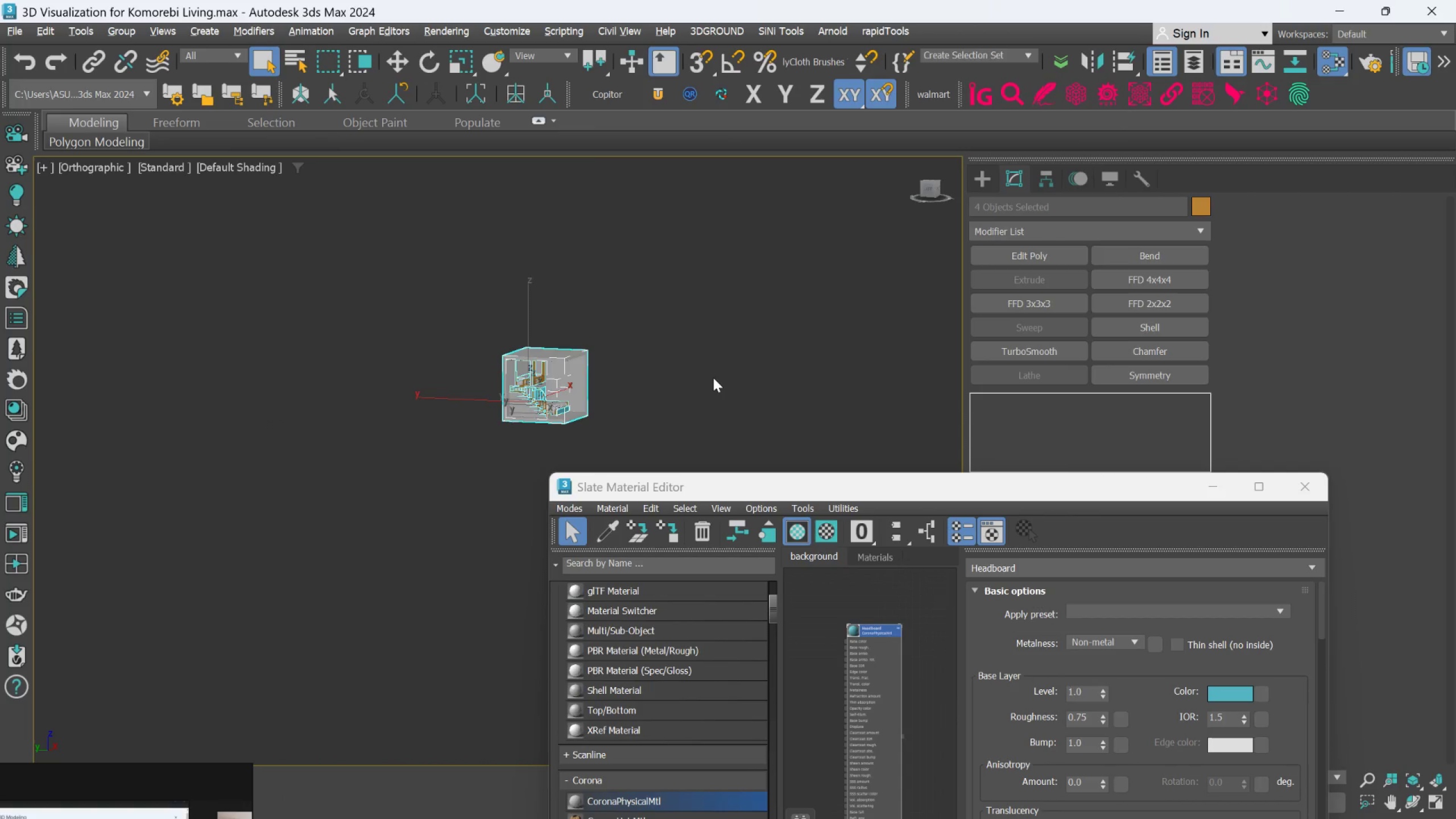 
scroll: coordinate [713, 378], scroll_direction: up, amount: 1.0
 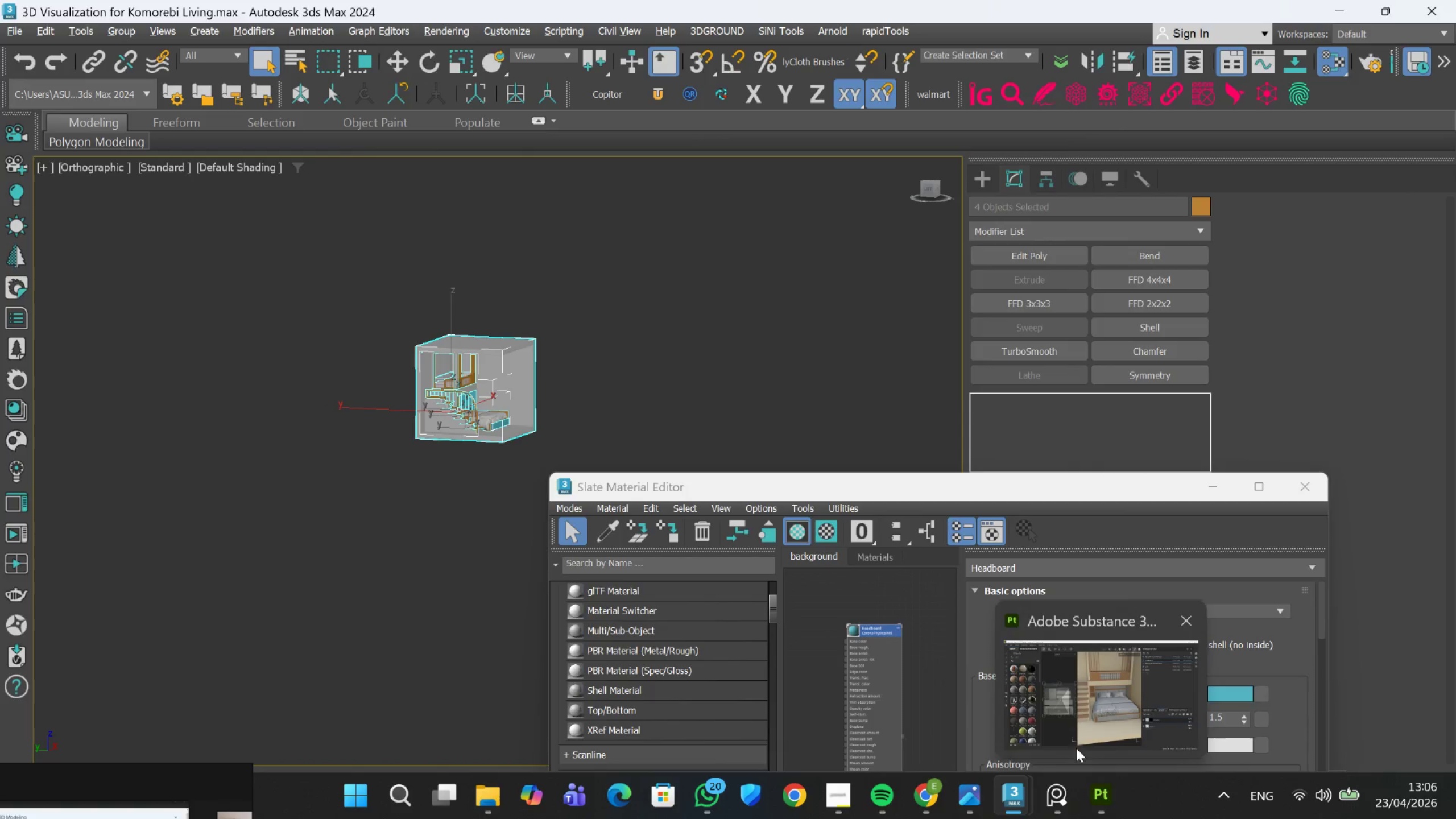 
left_click([1076, 737])
 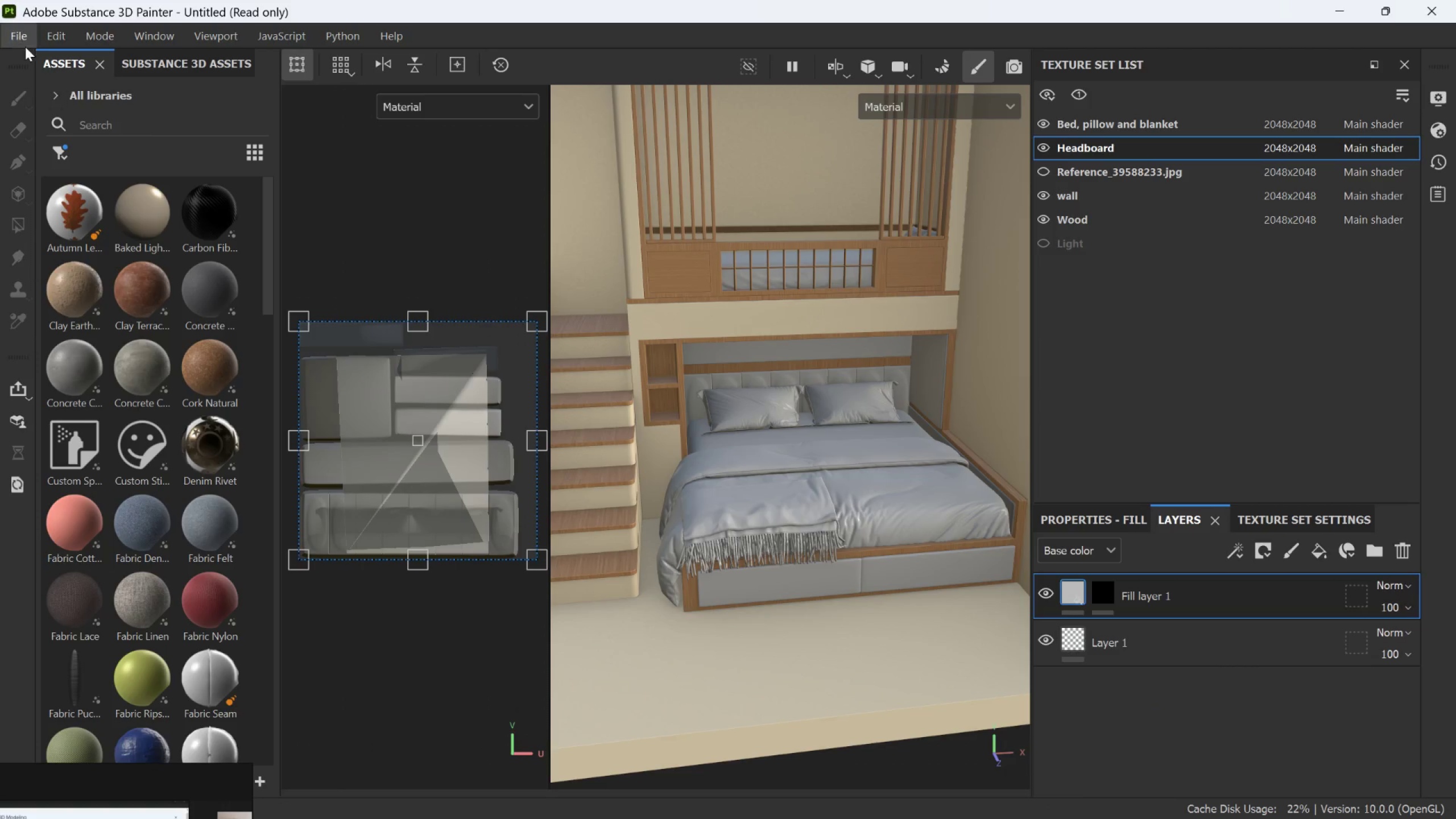 
left_click([18, 39])
 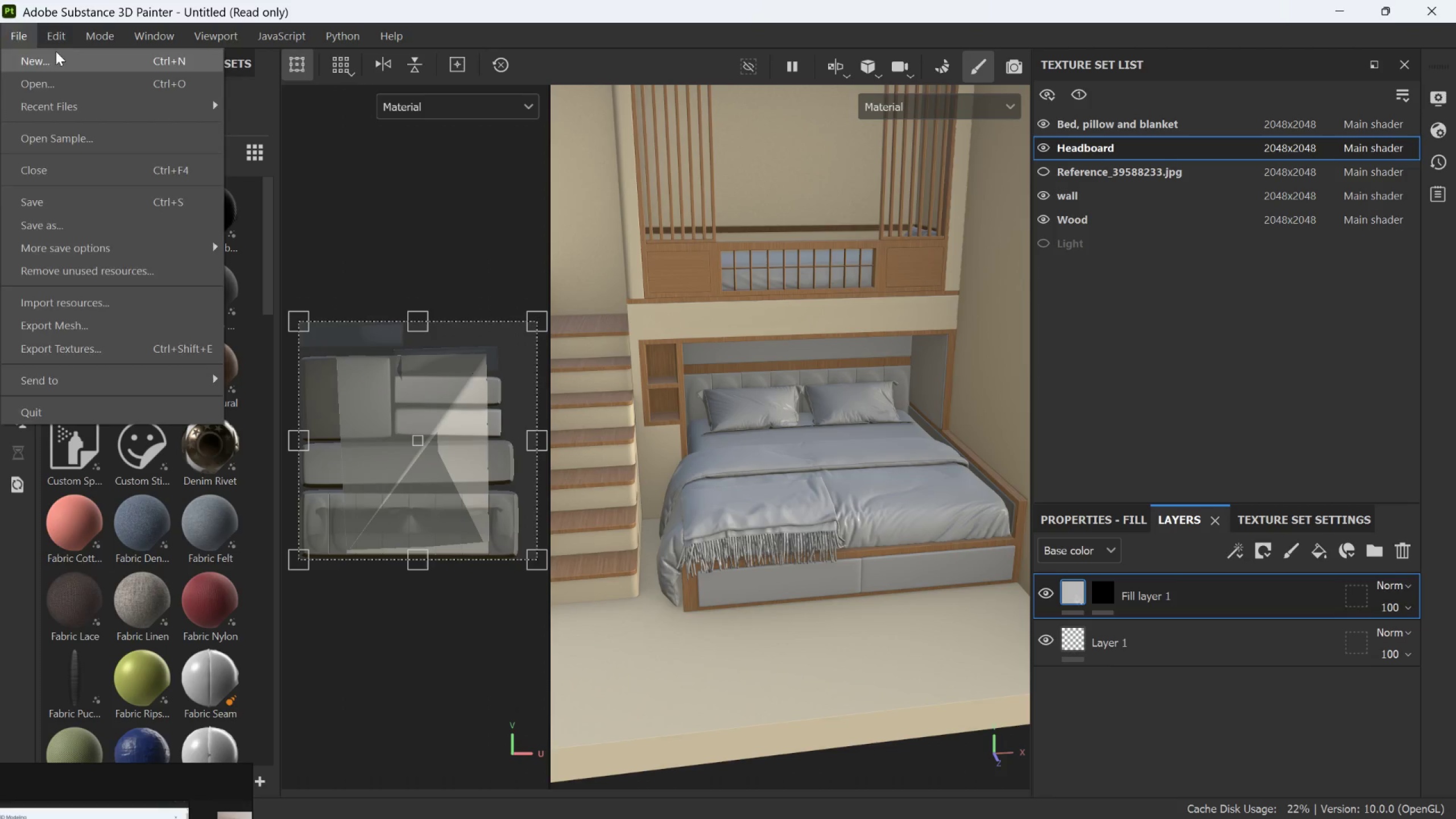 
left_click([105, 106])
 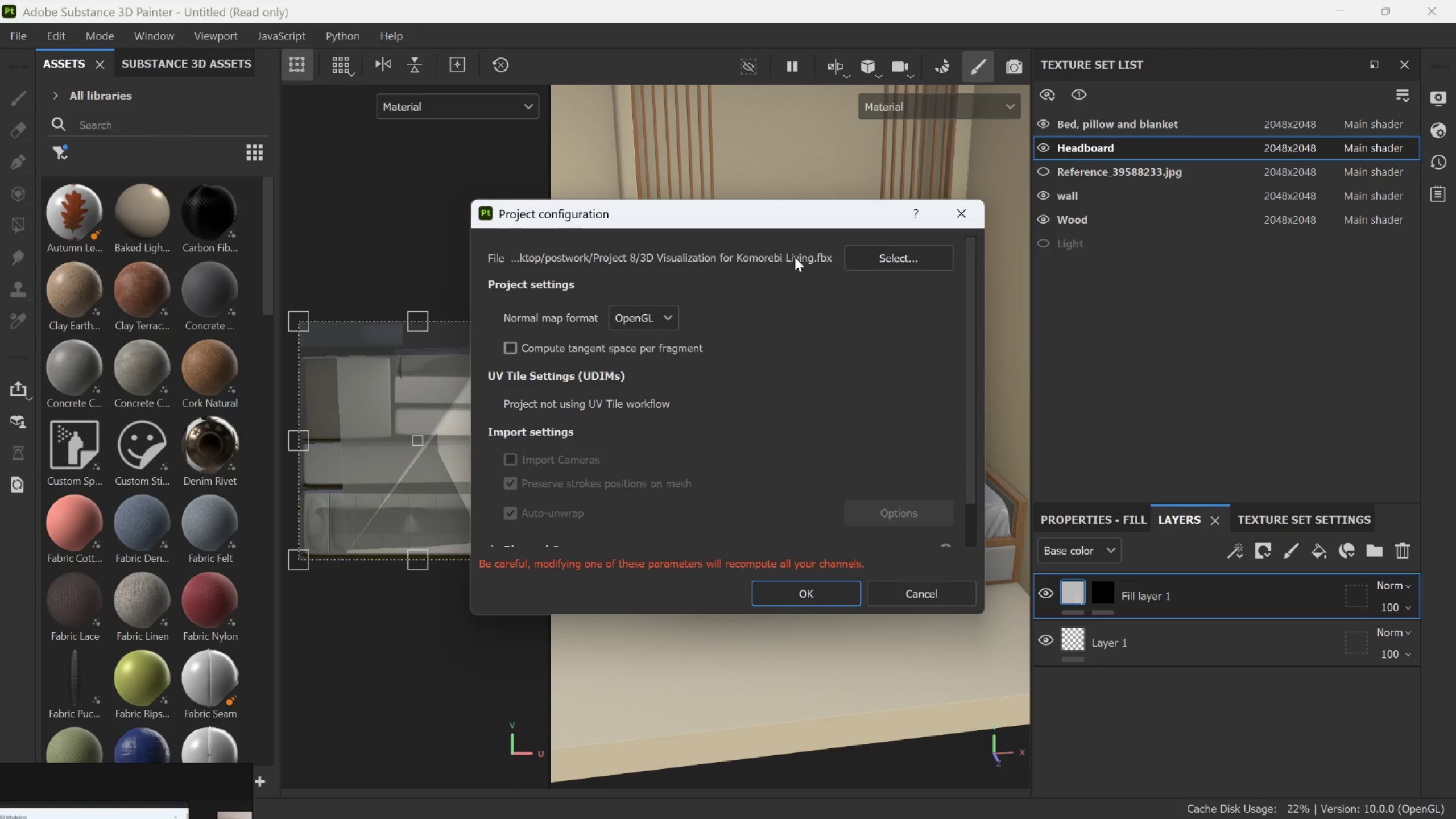 
left_click([847, 257])
 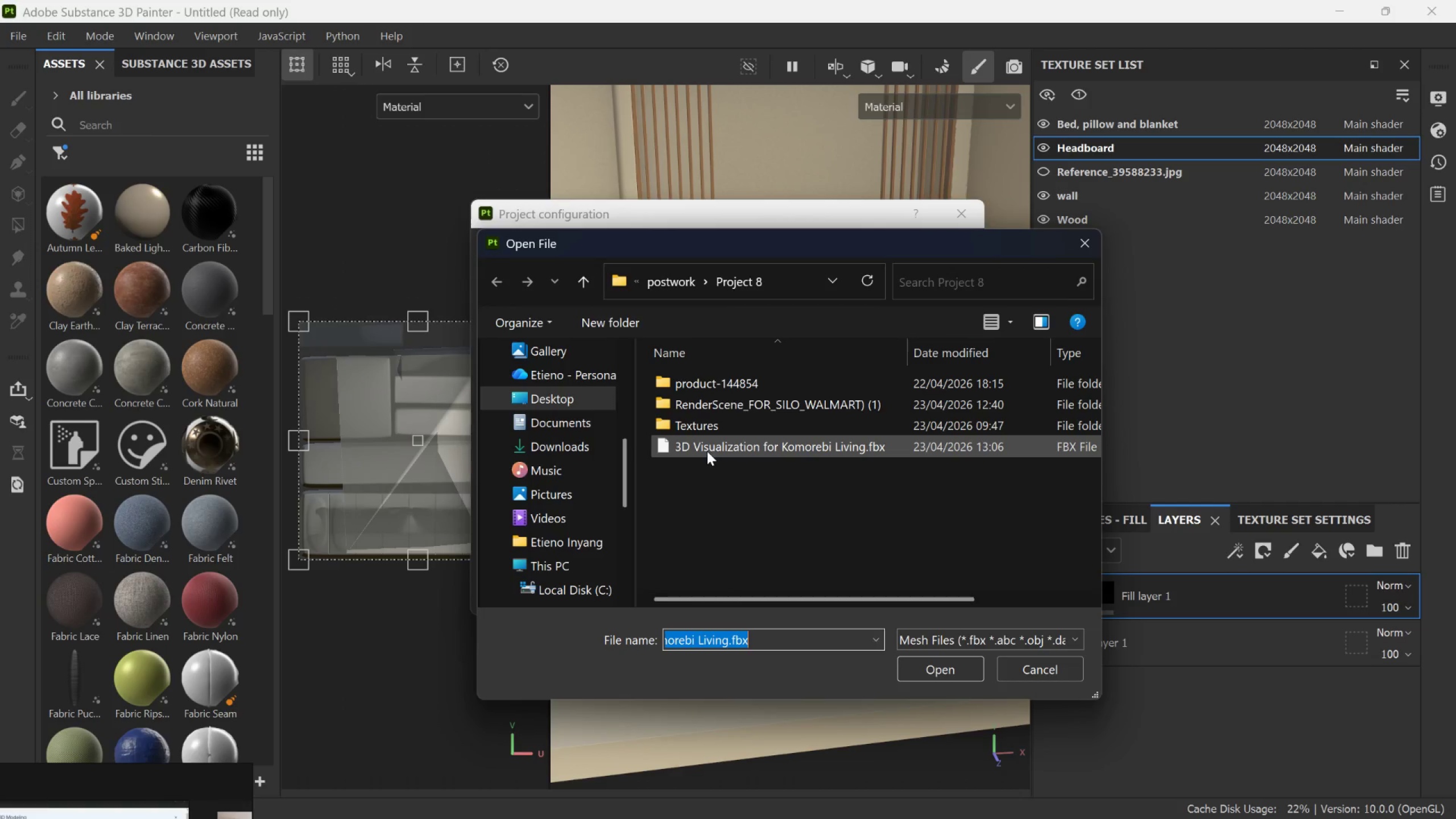 
left_click([703, 450])
 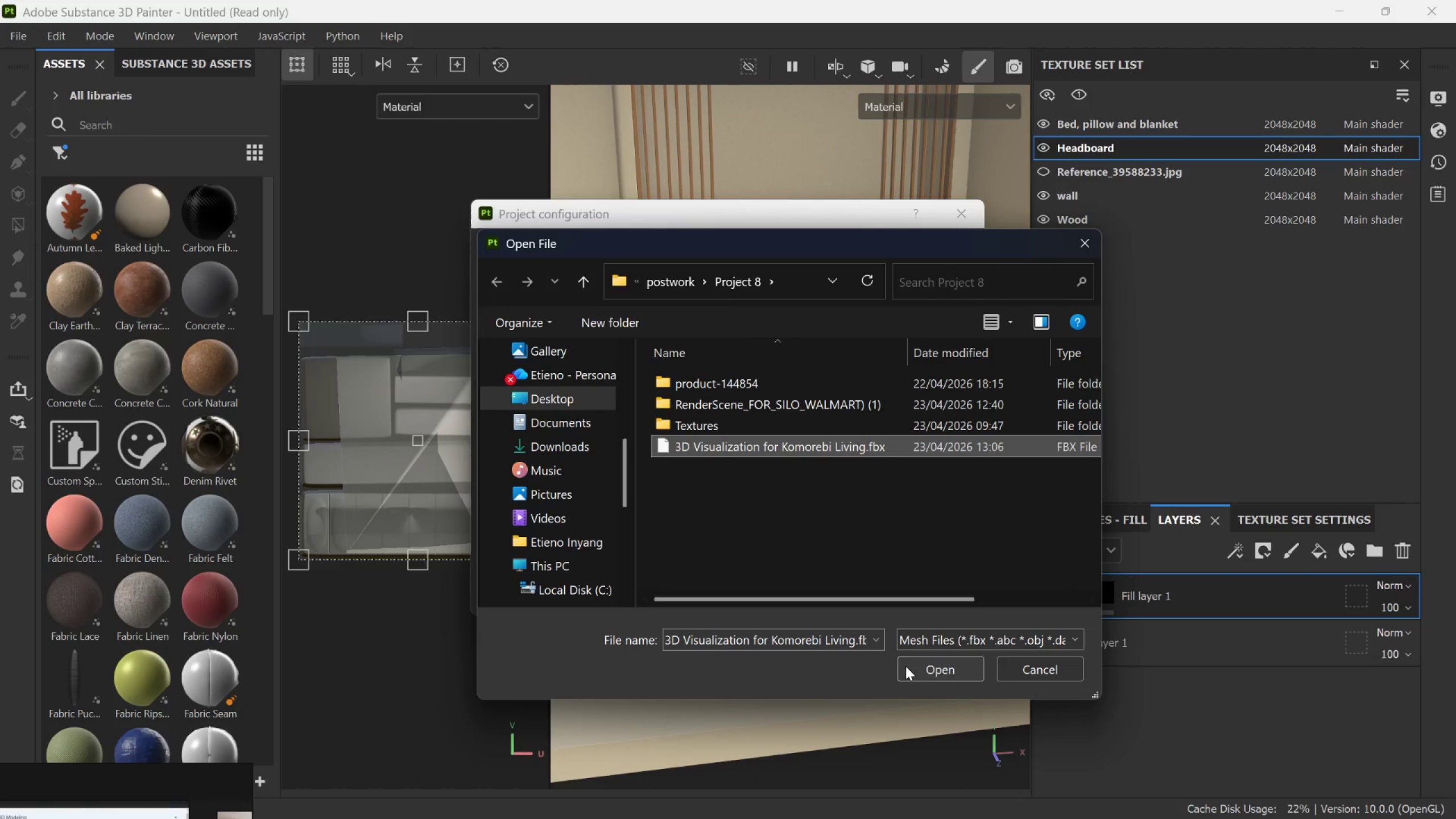 
left_click([905, 666])
 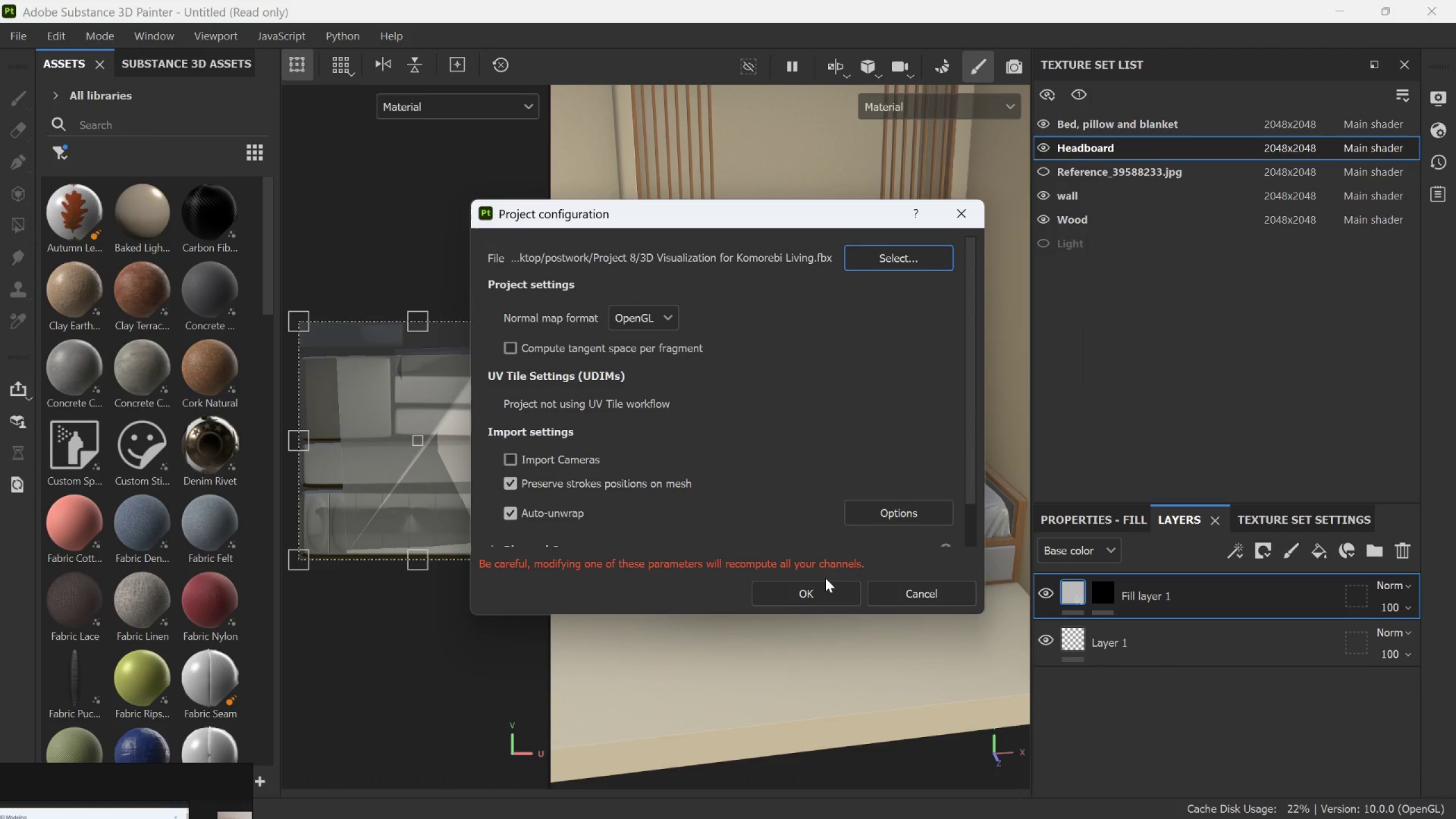 
left_click([818, 581])
 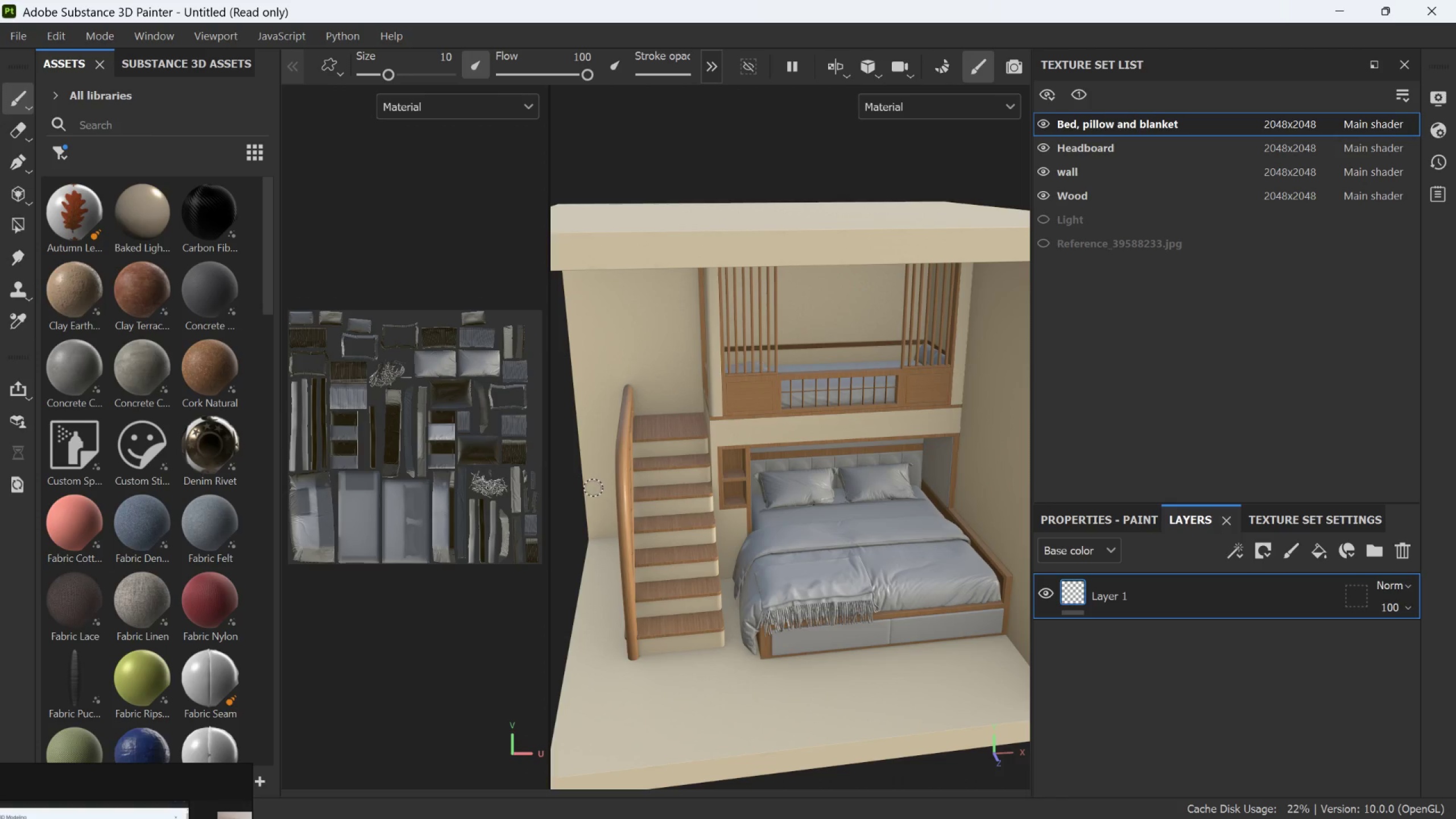 
wait(18.9)
 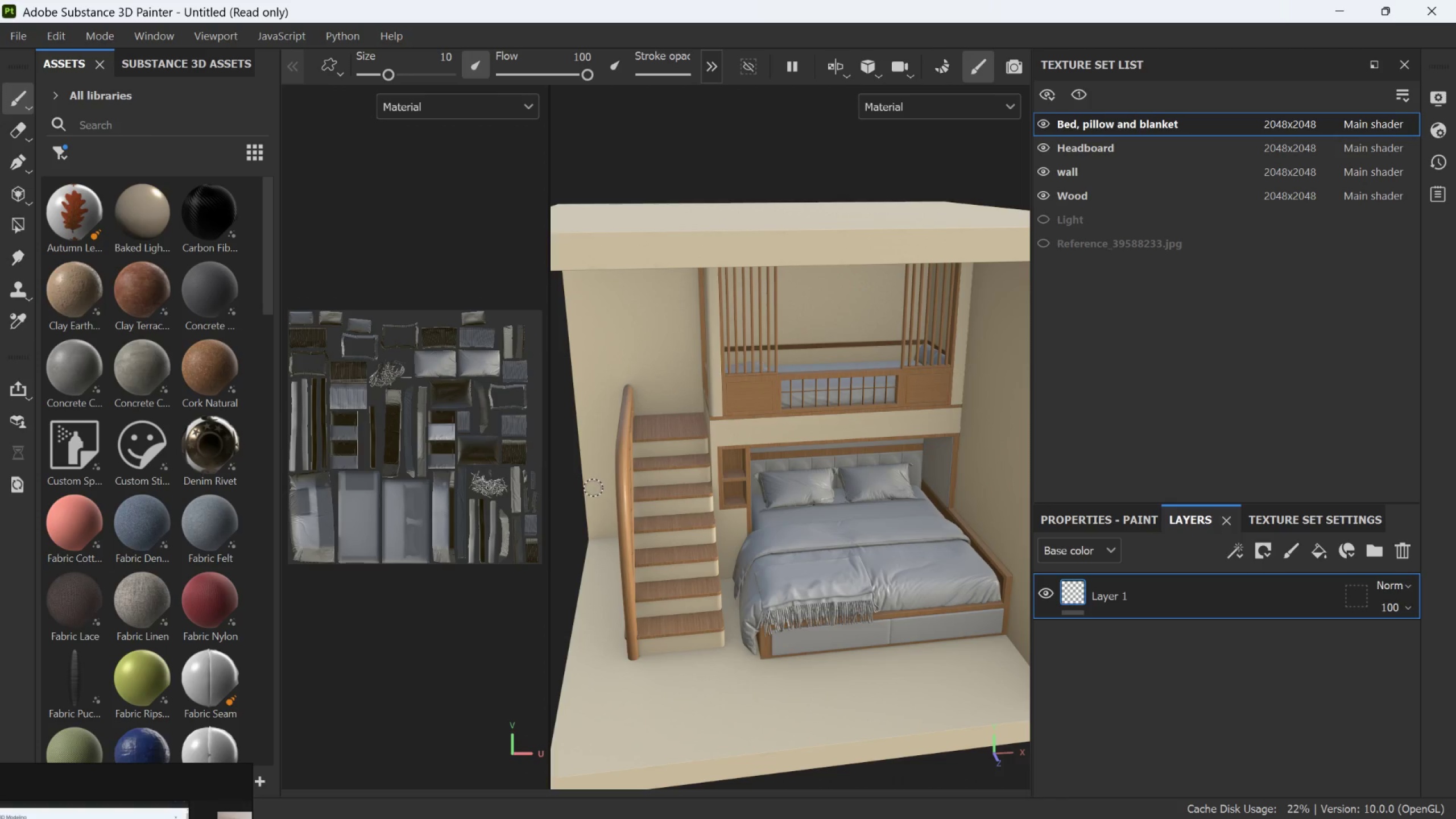 
mouse_move([1116, 157])
 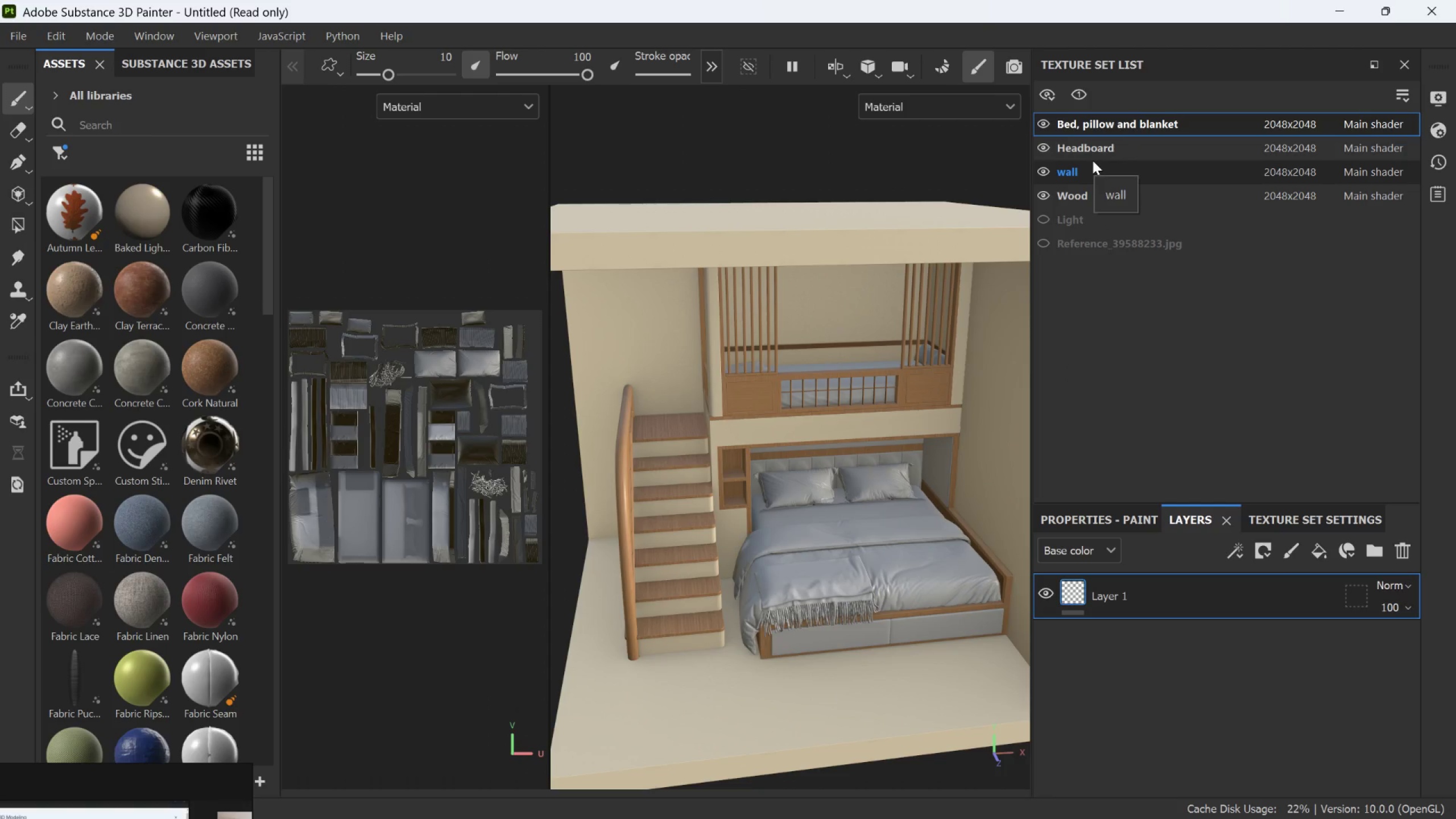 
left_click([1094, 157])
 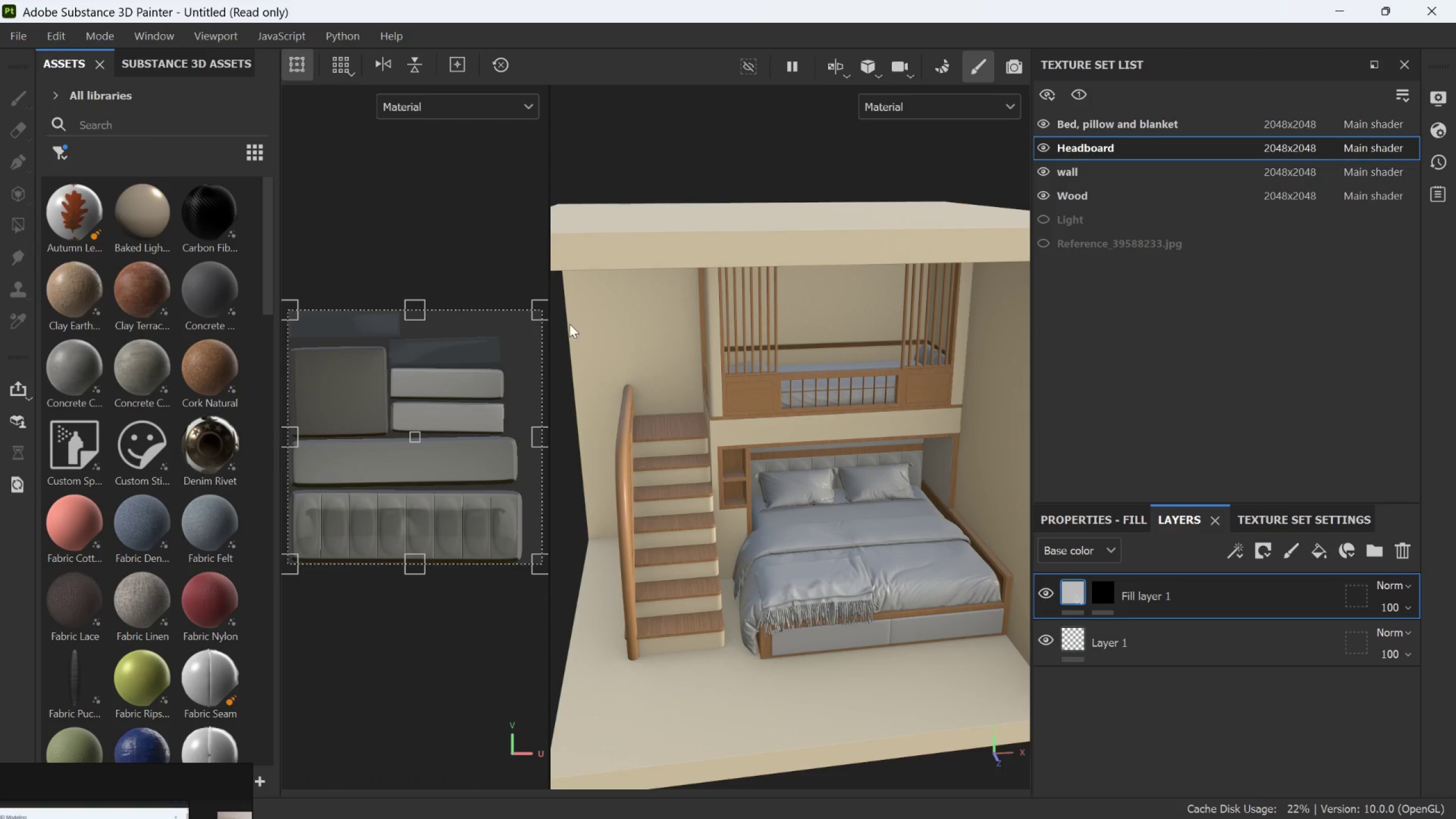 
scroll: coordinate [491, 386], scroll_direction: down, amount: 1.0
 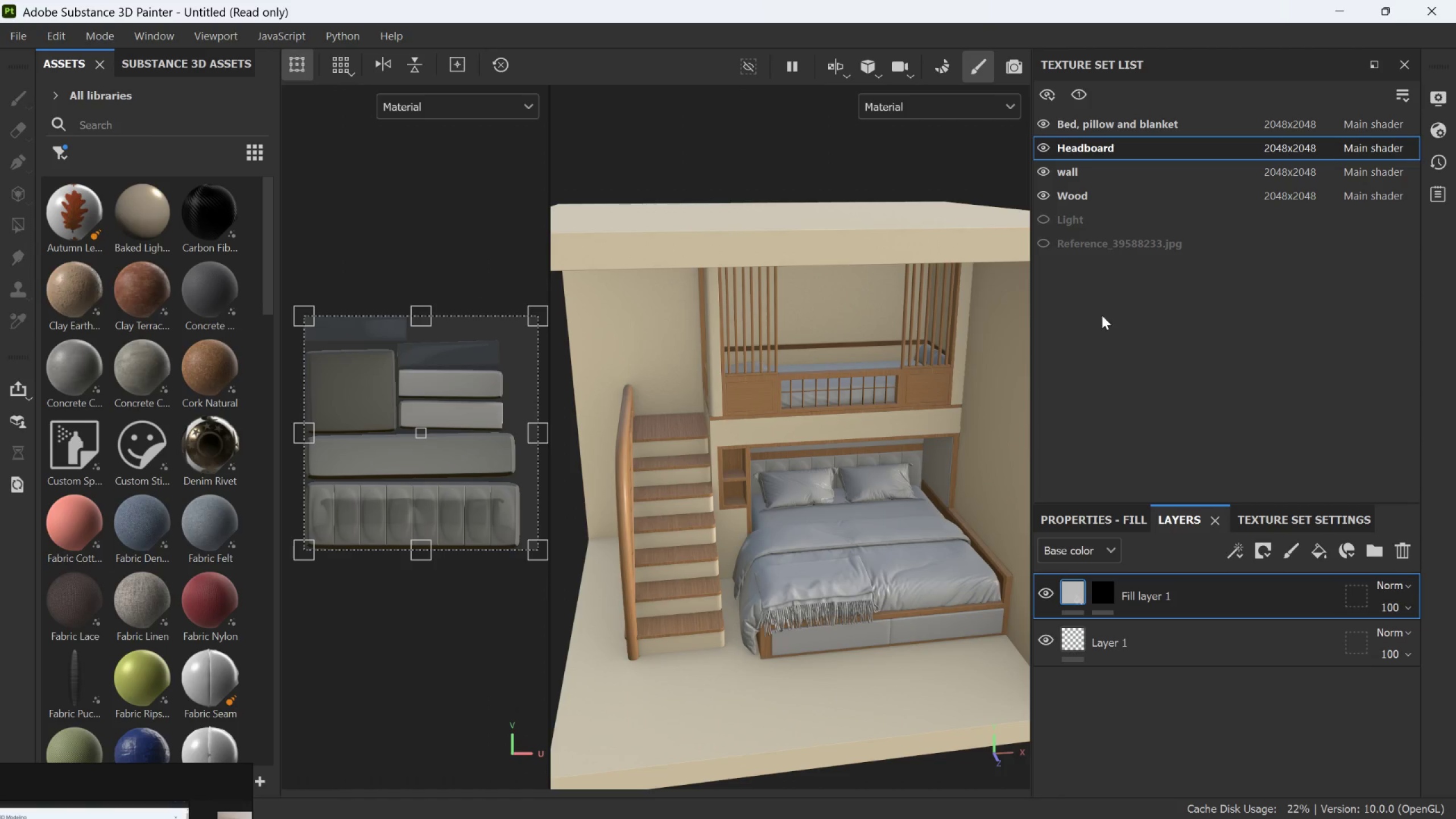 
mouse_move([1303, 523])
 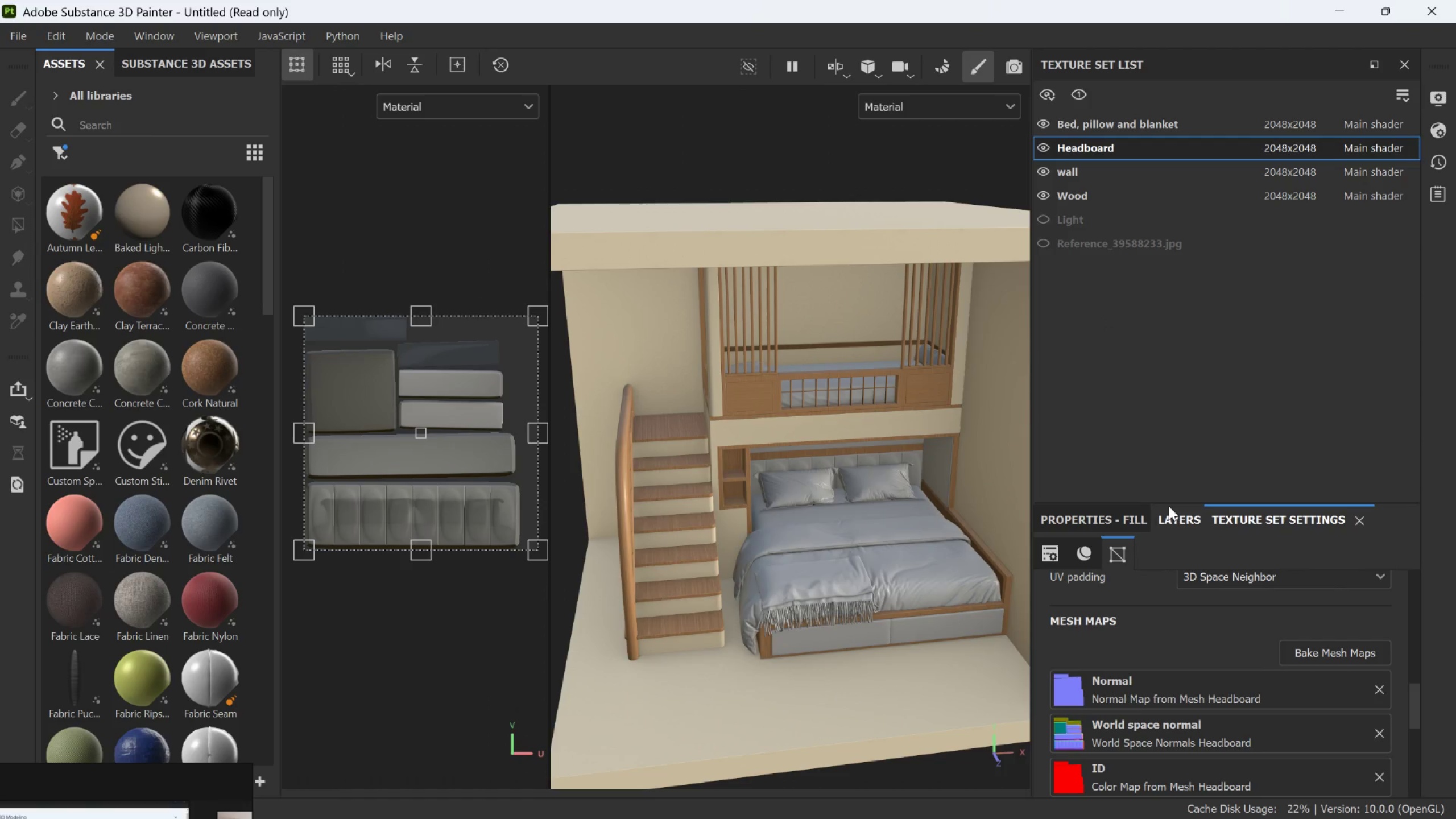 
left_click([1164, 510])
 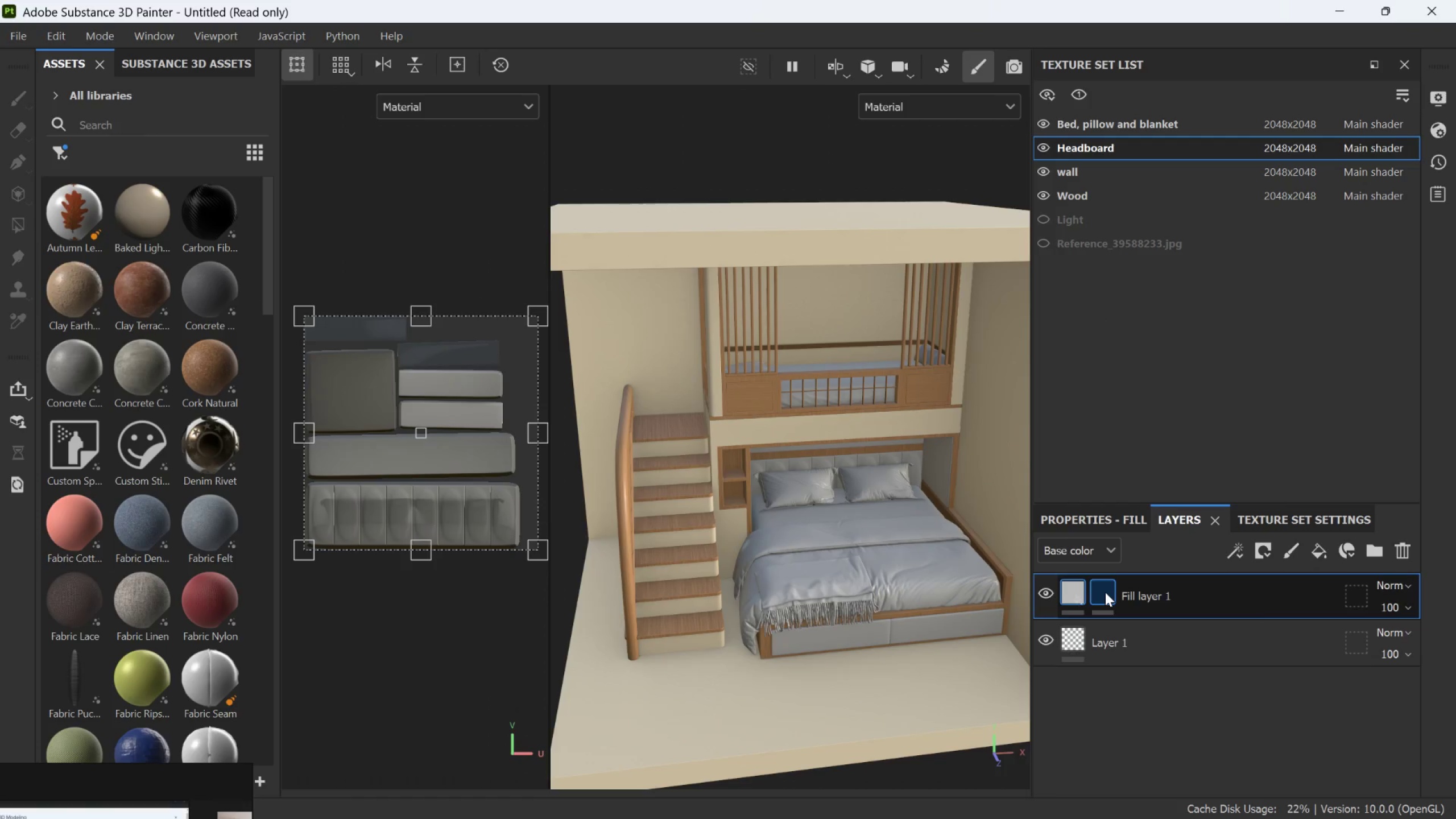 
left_click([1105, 592])
 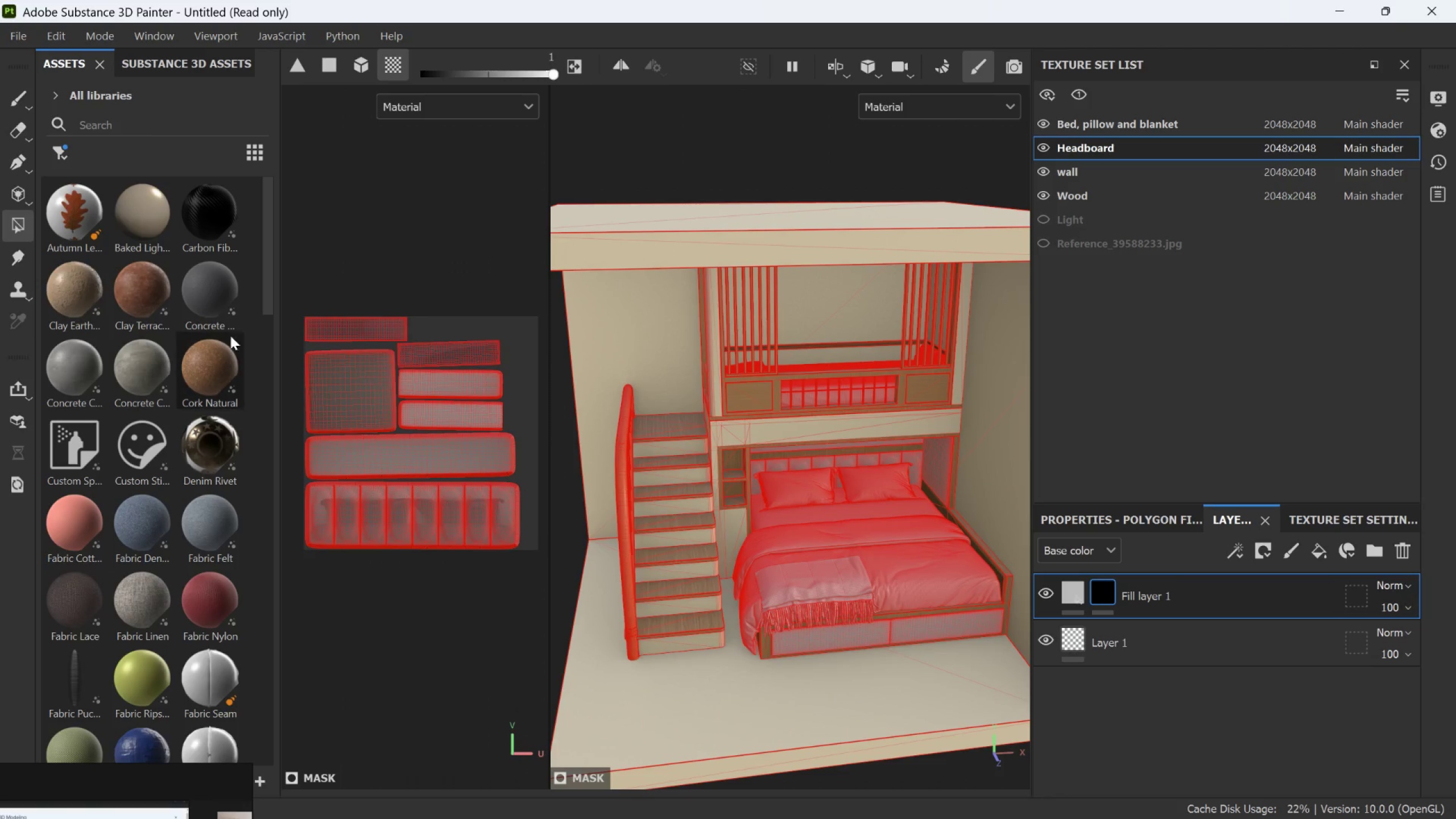 
scroll: coordinate [398, 516], scroll_direction: up, amount: 2.0
 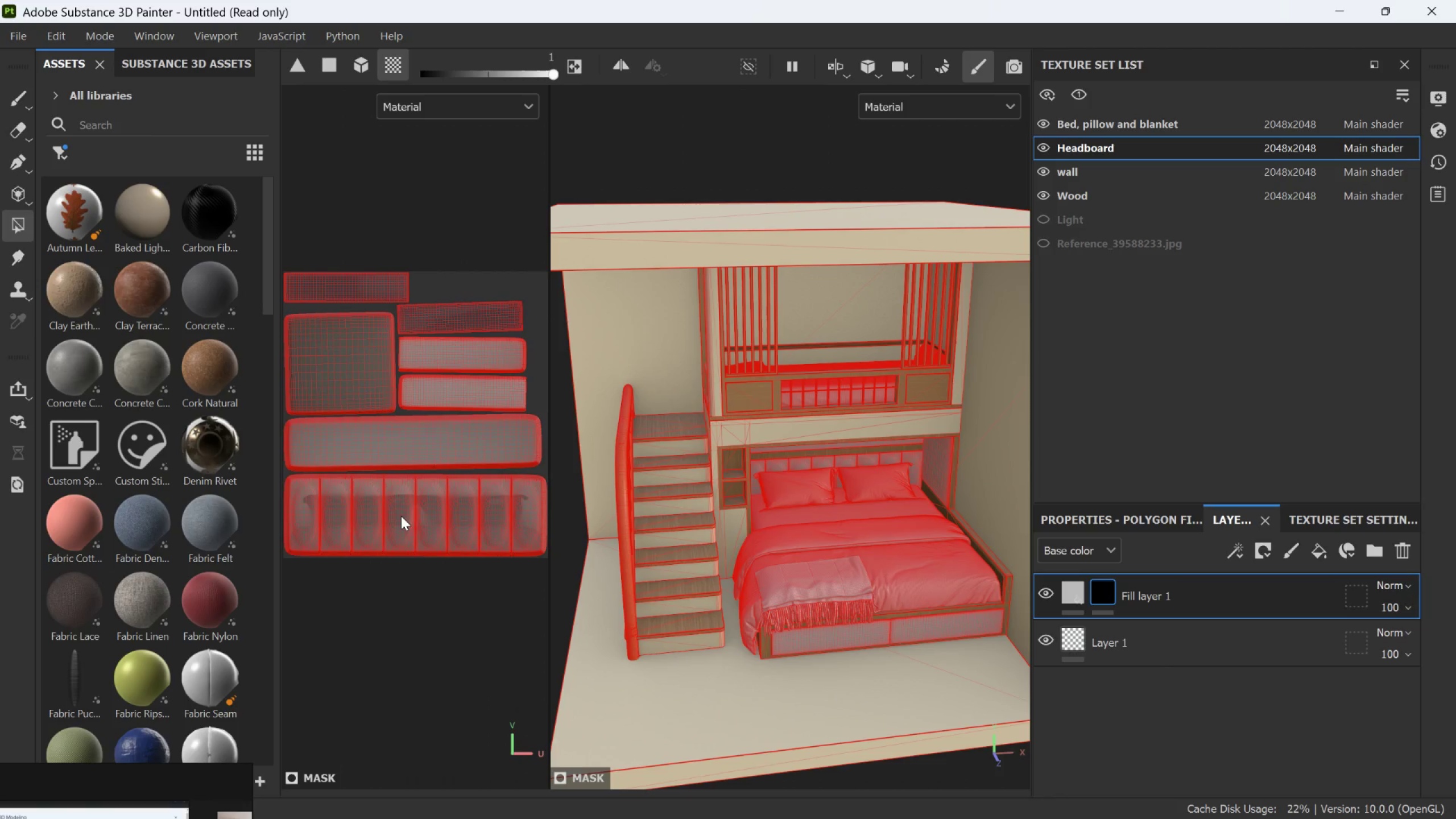 
left_click([401, 516])
 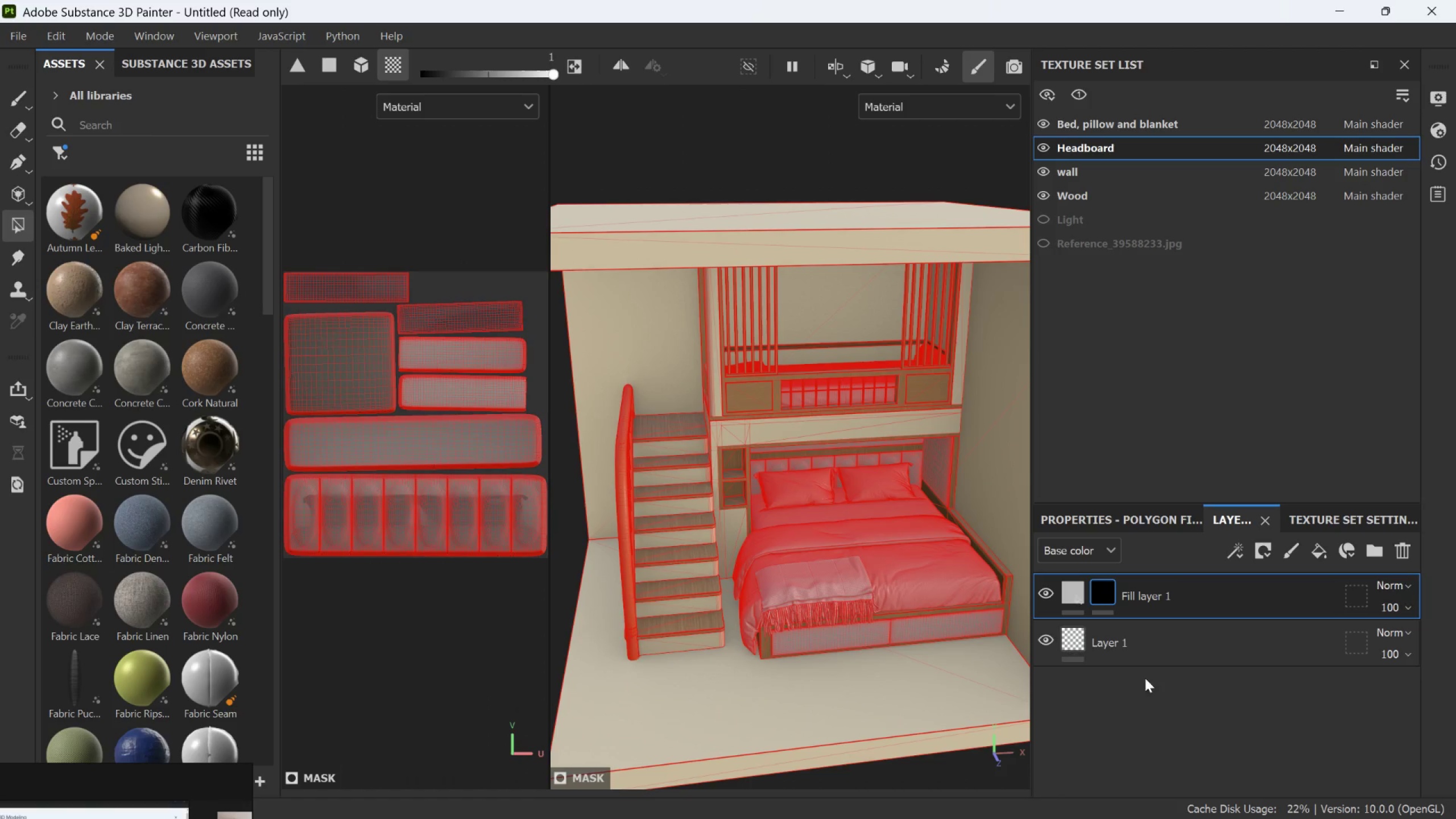 
left_click([1069, 586])
 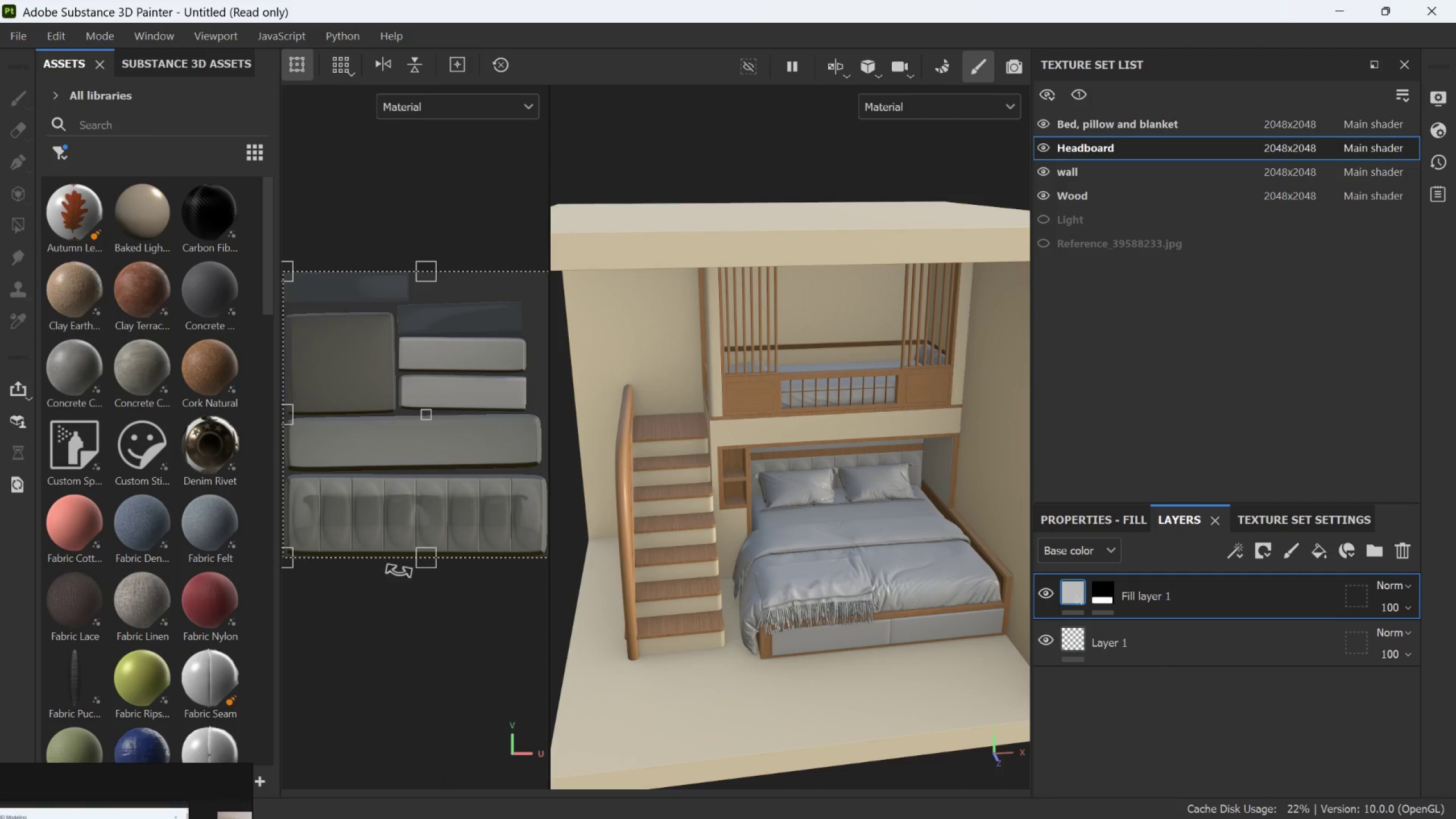 
scroll: coordinate [421, 563], scroll_direction: down, amount: 2.0
 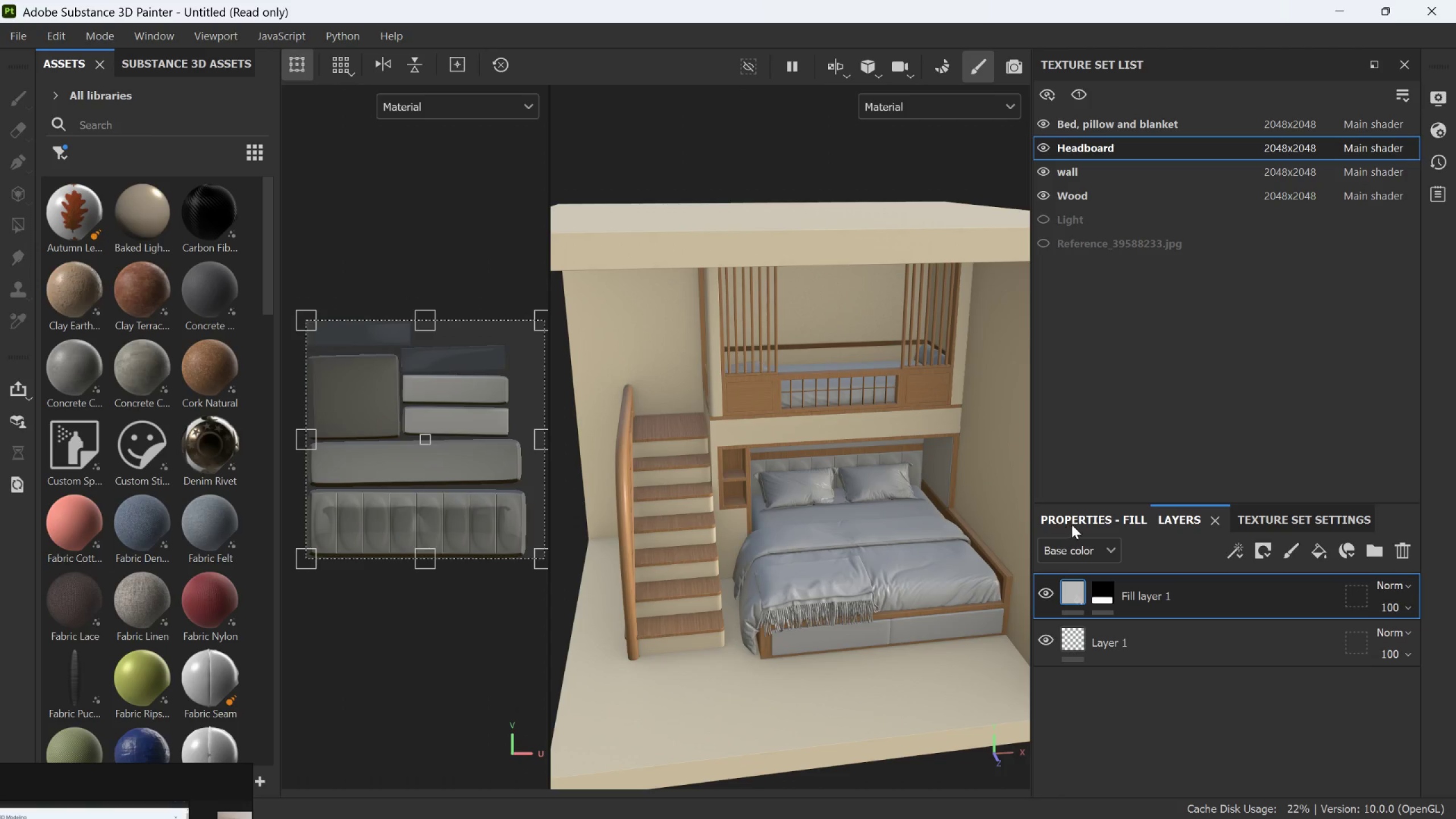 
left_click([1082, 519])
 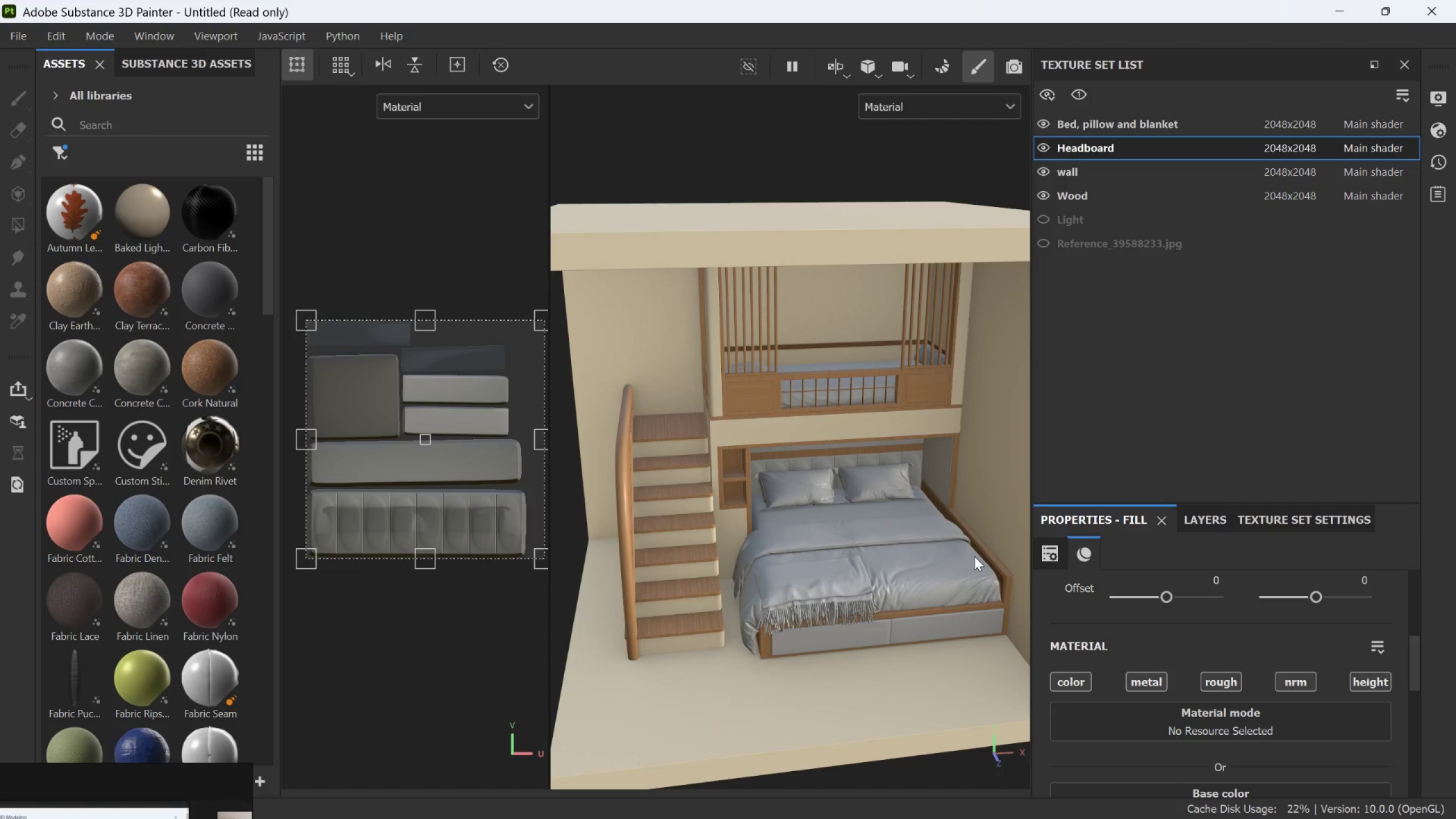 
wait(5.87)
 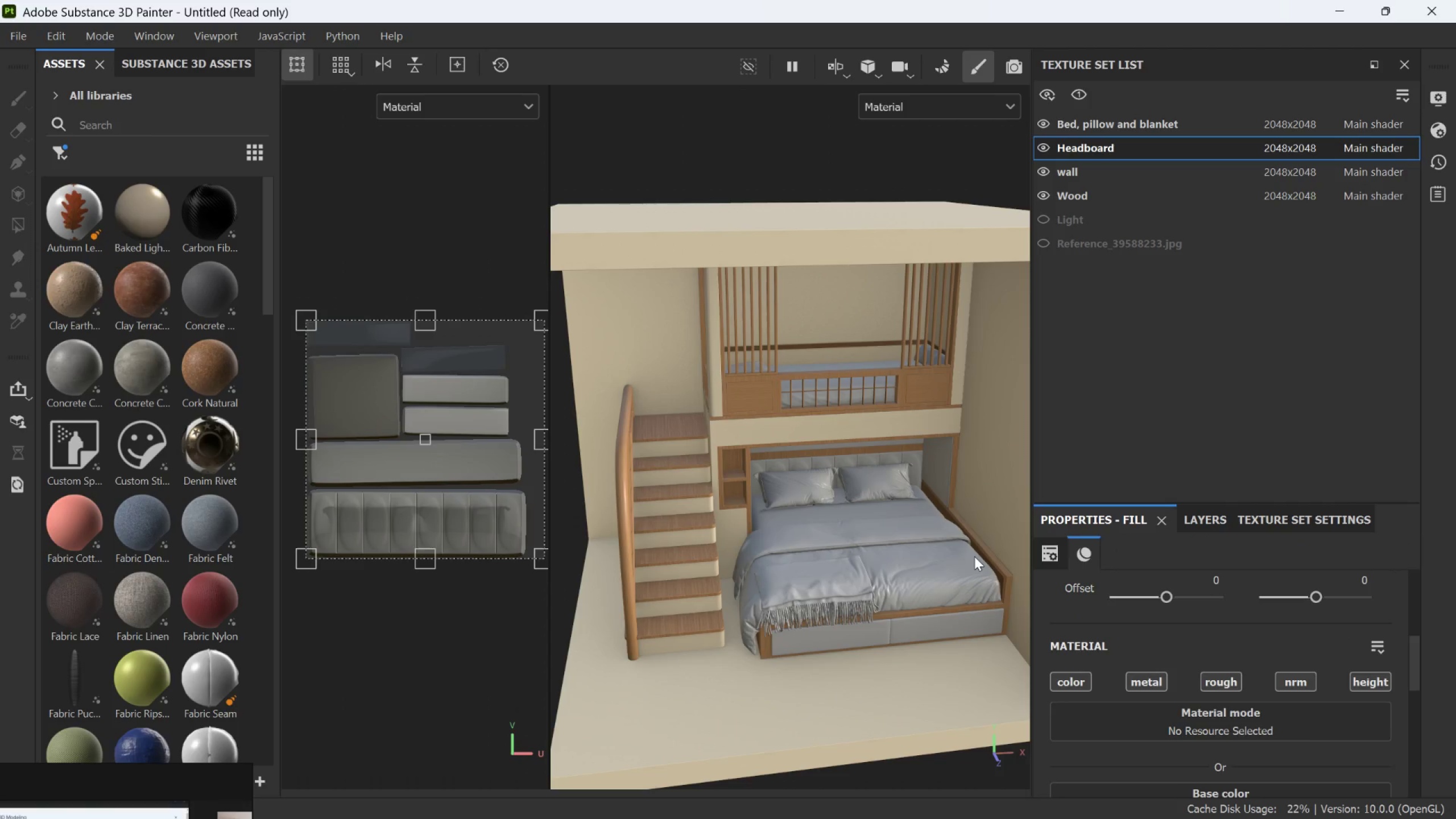 
scroll: coordinate [456, 473], scroll_direction: down, amount: 5.0
 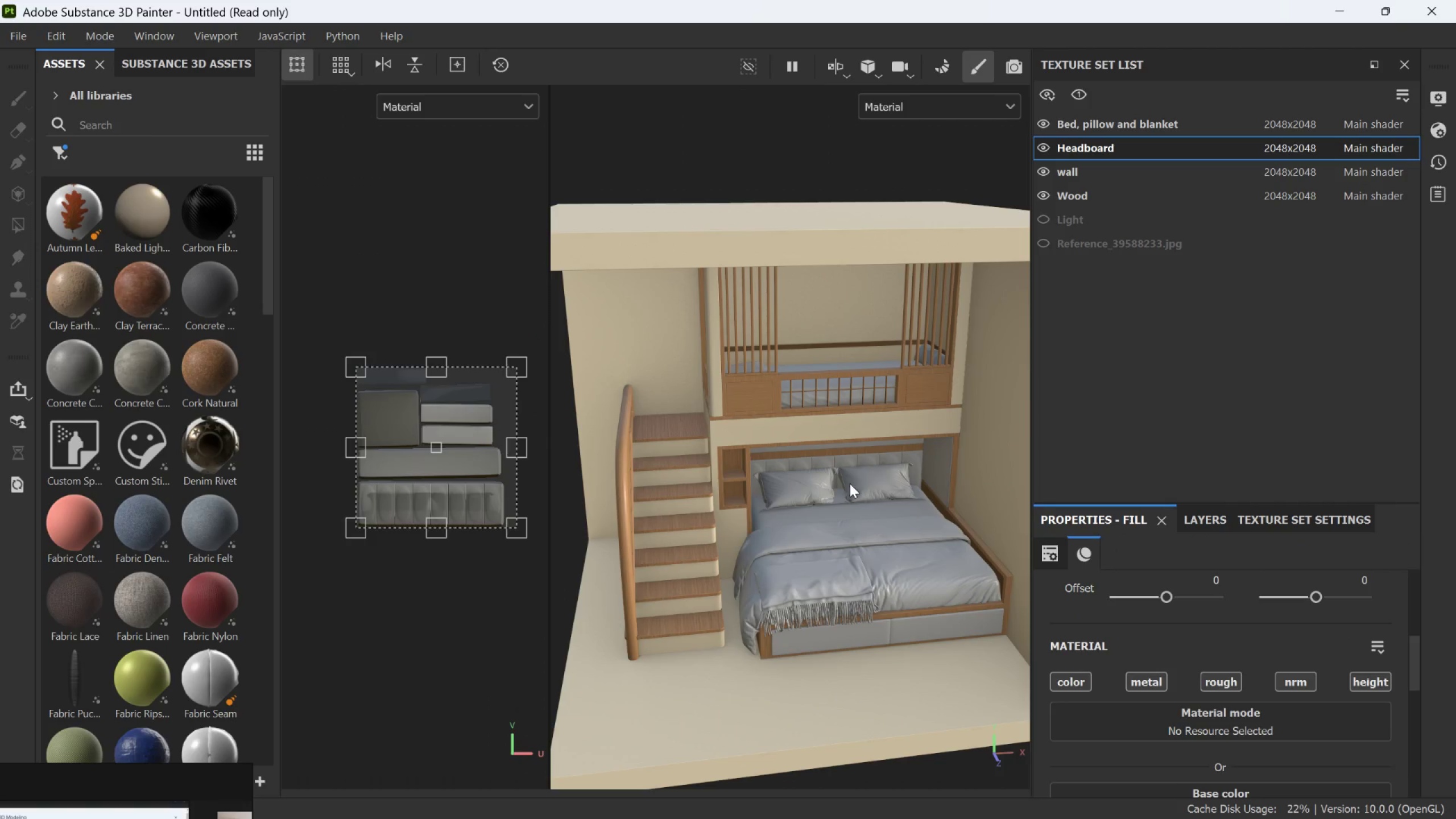 
scroll: coordinate [440, 549], scroll_direction: up, amount: 4.0
 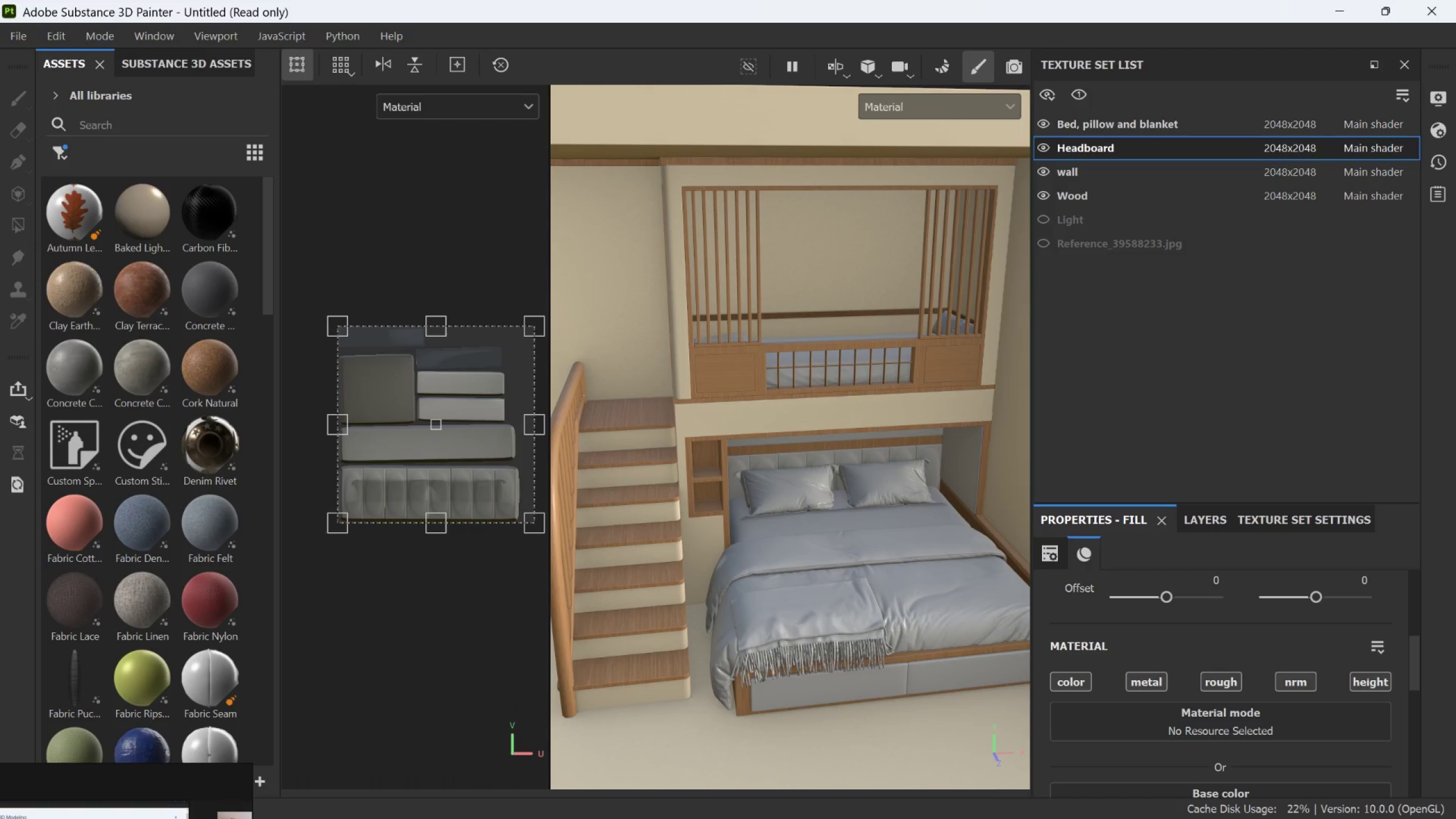 
wait(5.89)
 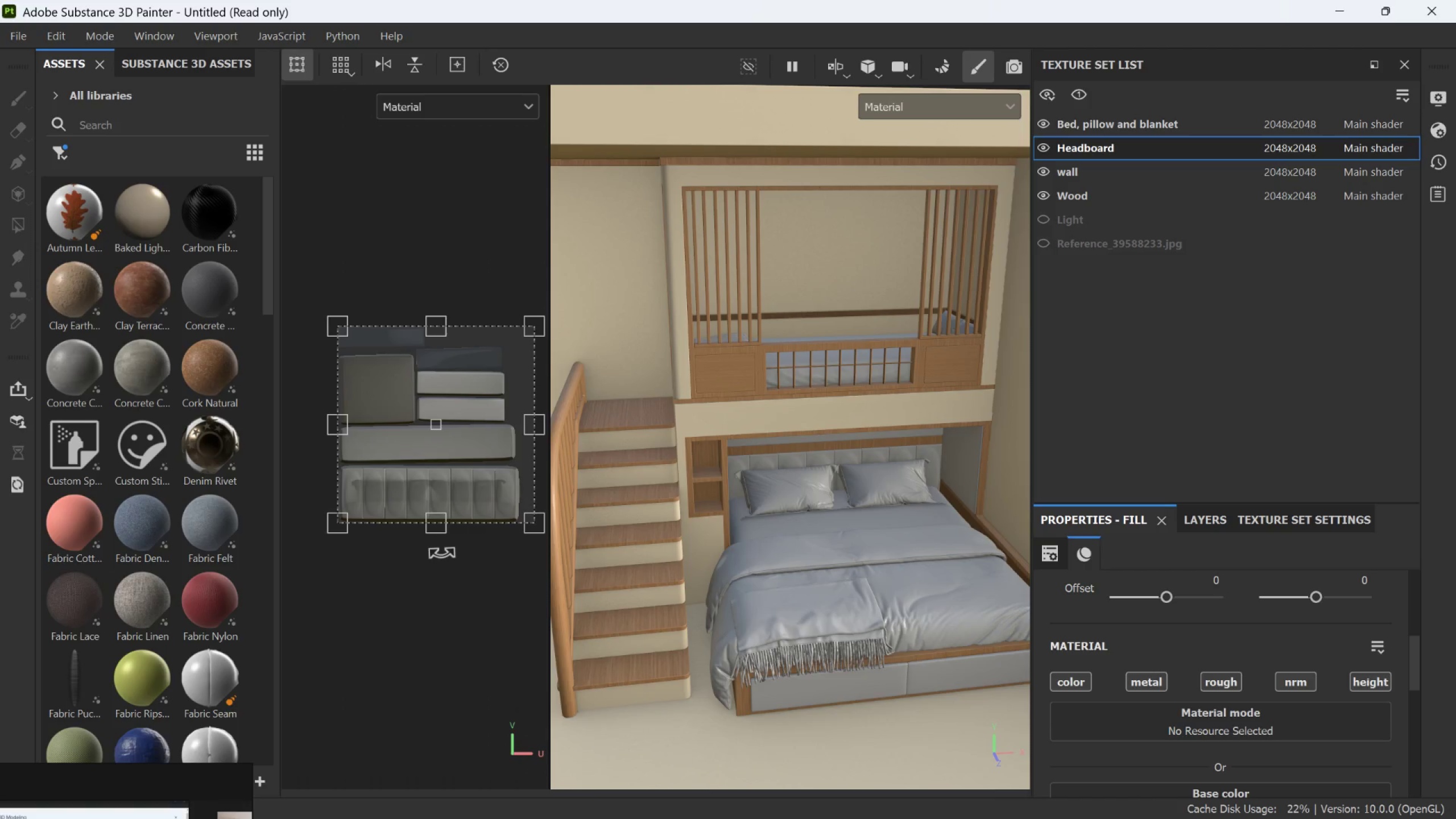 
left_click([1210, 512])
 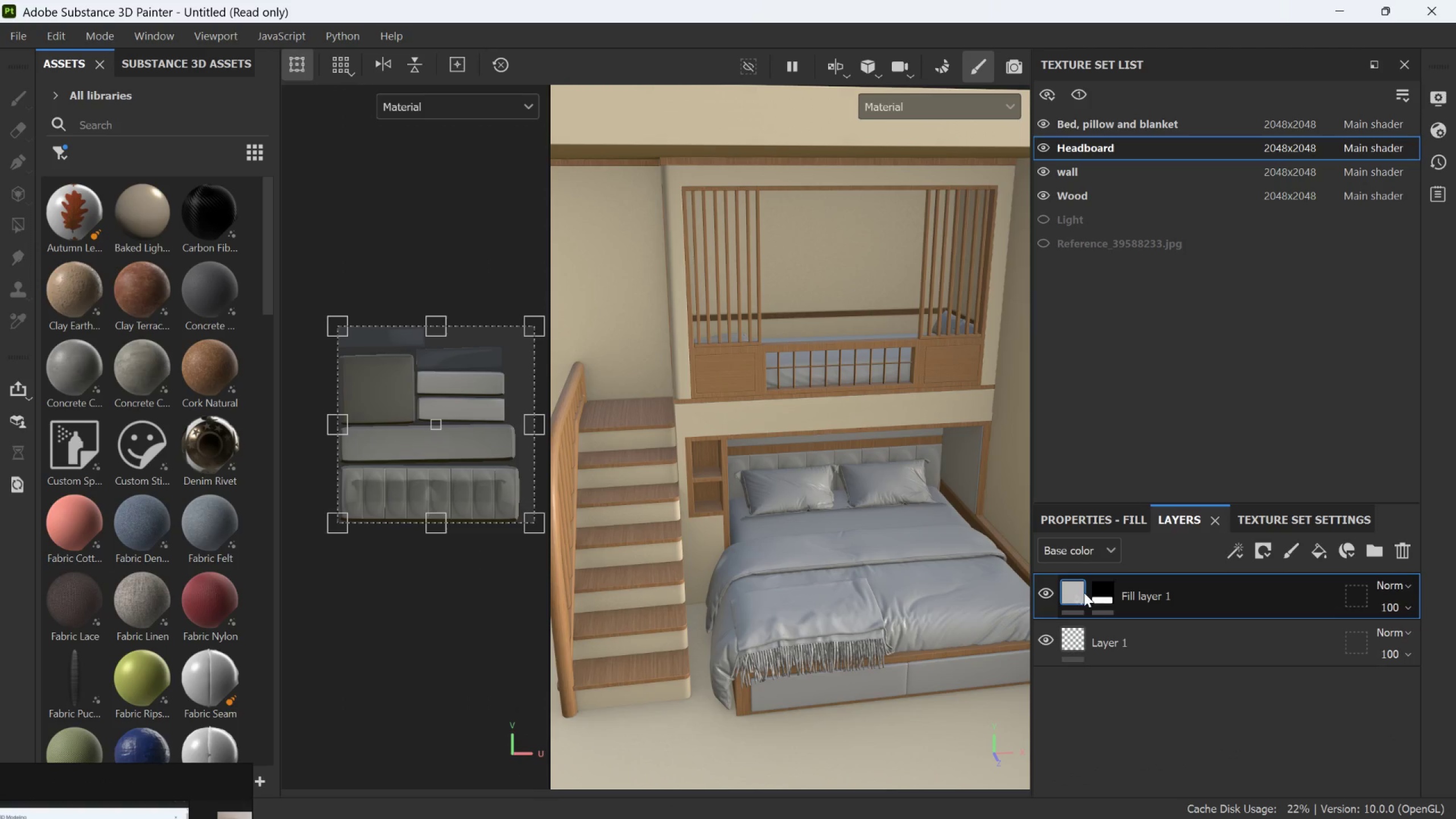 
left_click([1074, 593])
 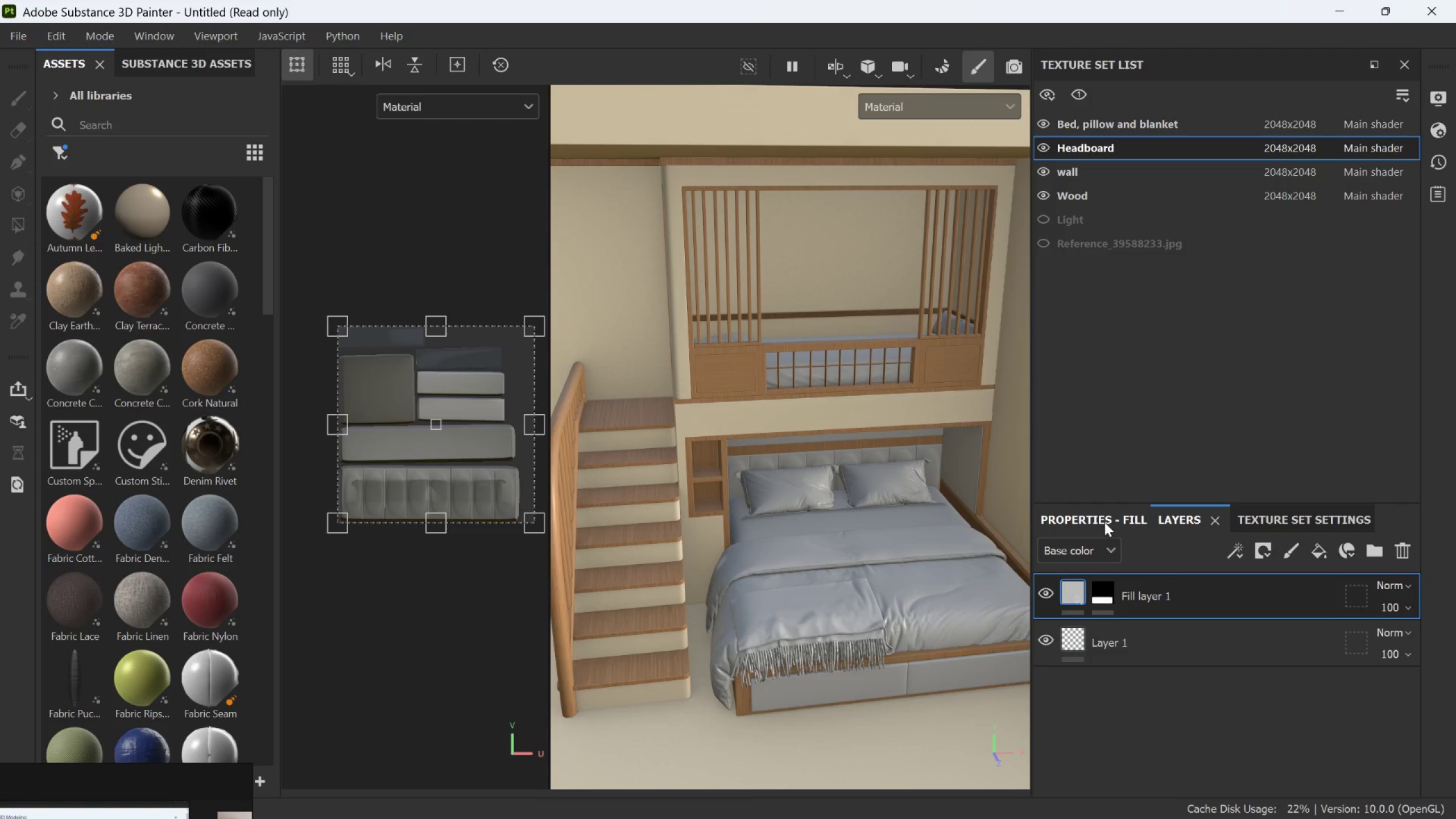 
left_click([1105, 522])
 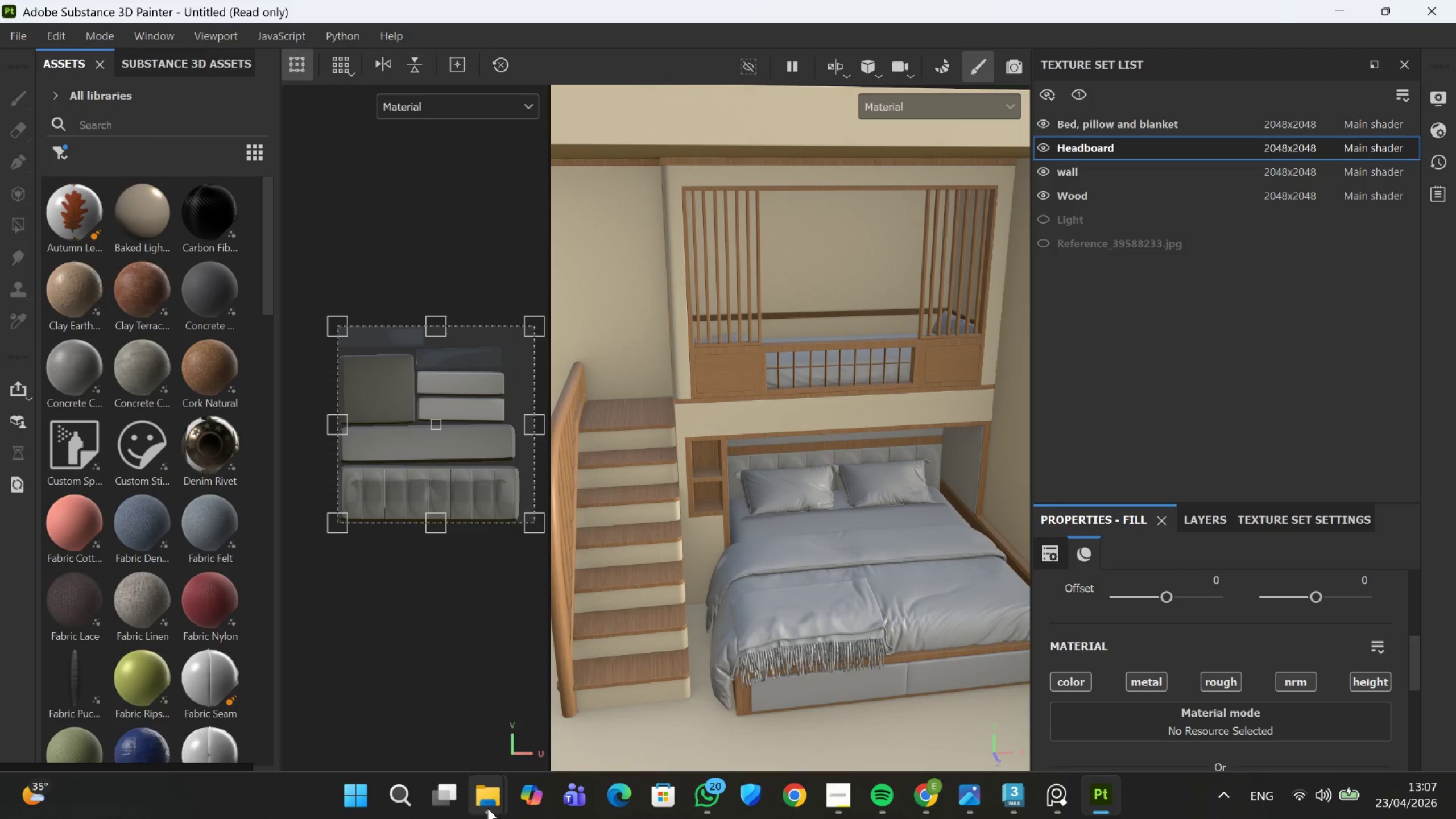 
wait(5.09)
 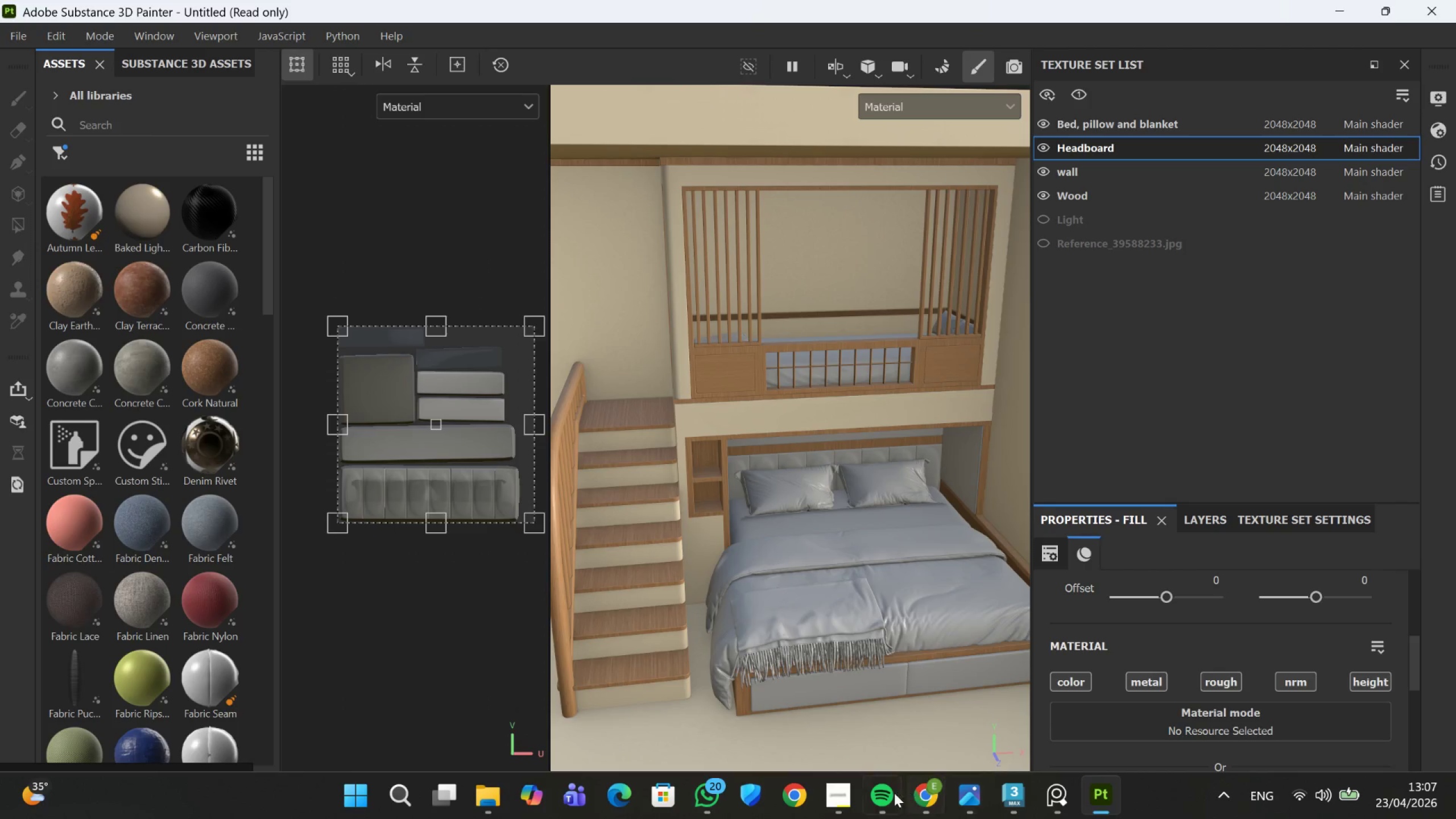 
left_click([775, 714])
 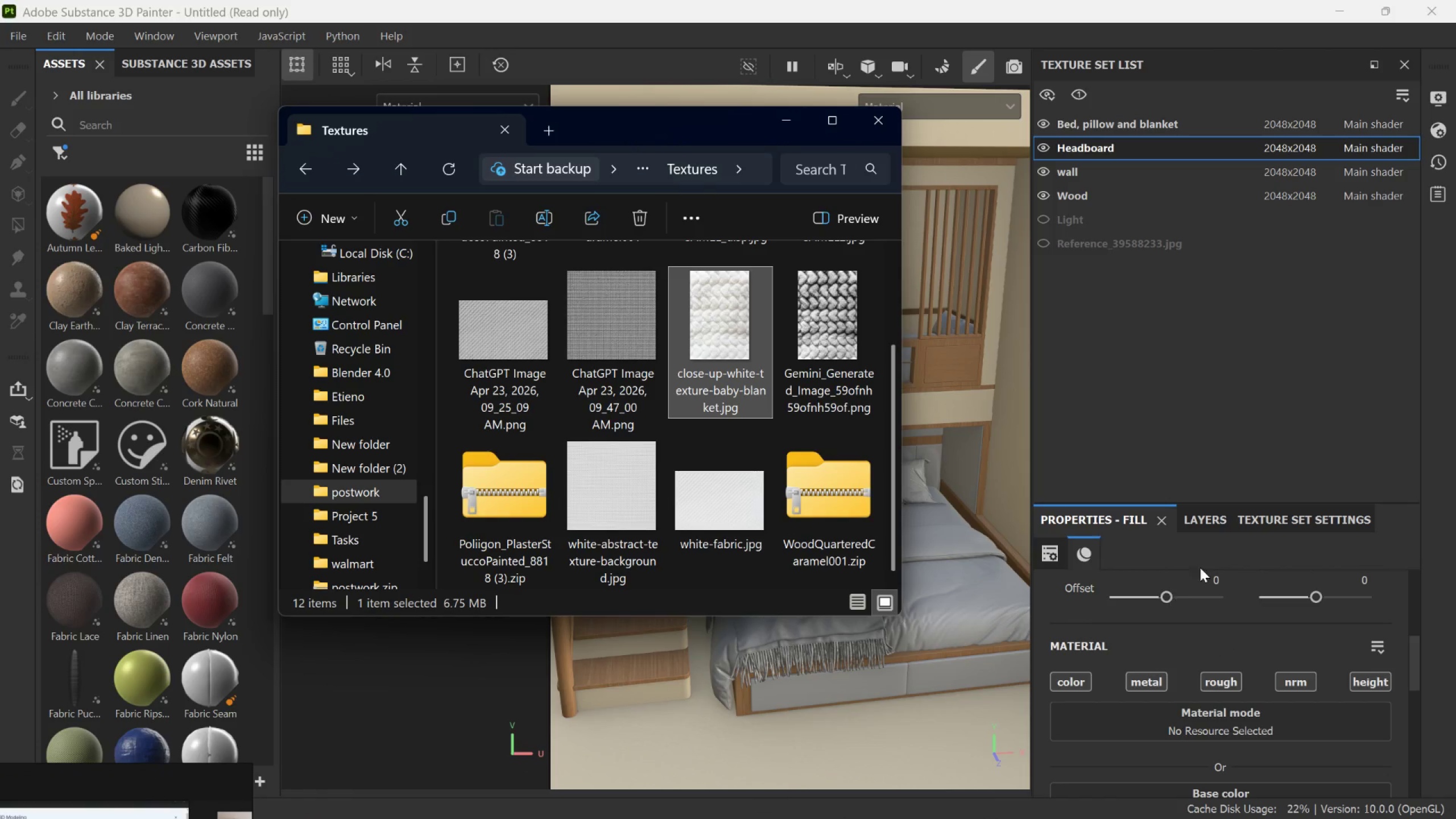 
left_click([1219, 524])
 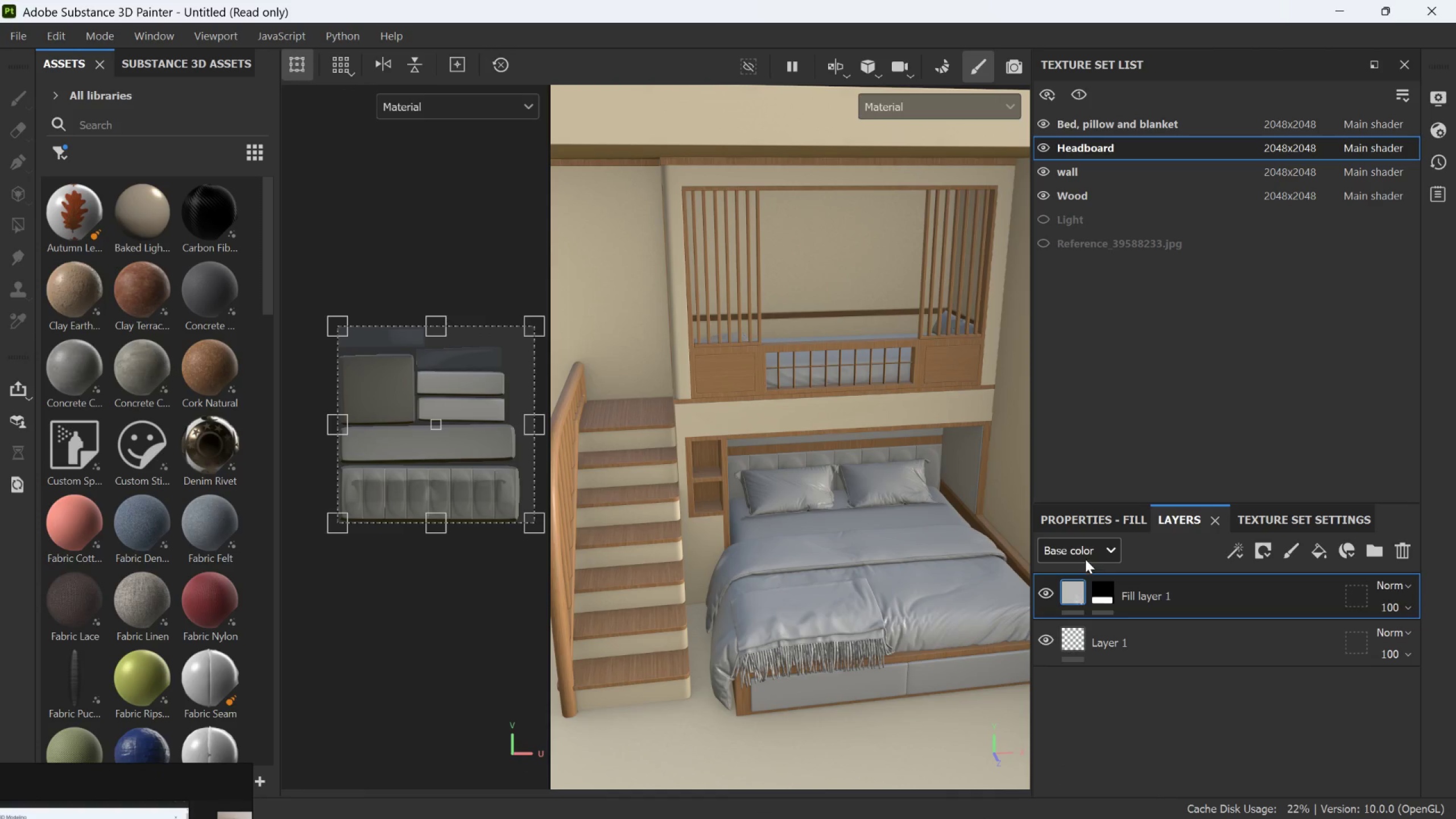 
left_click([1100, 518])
 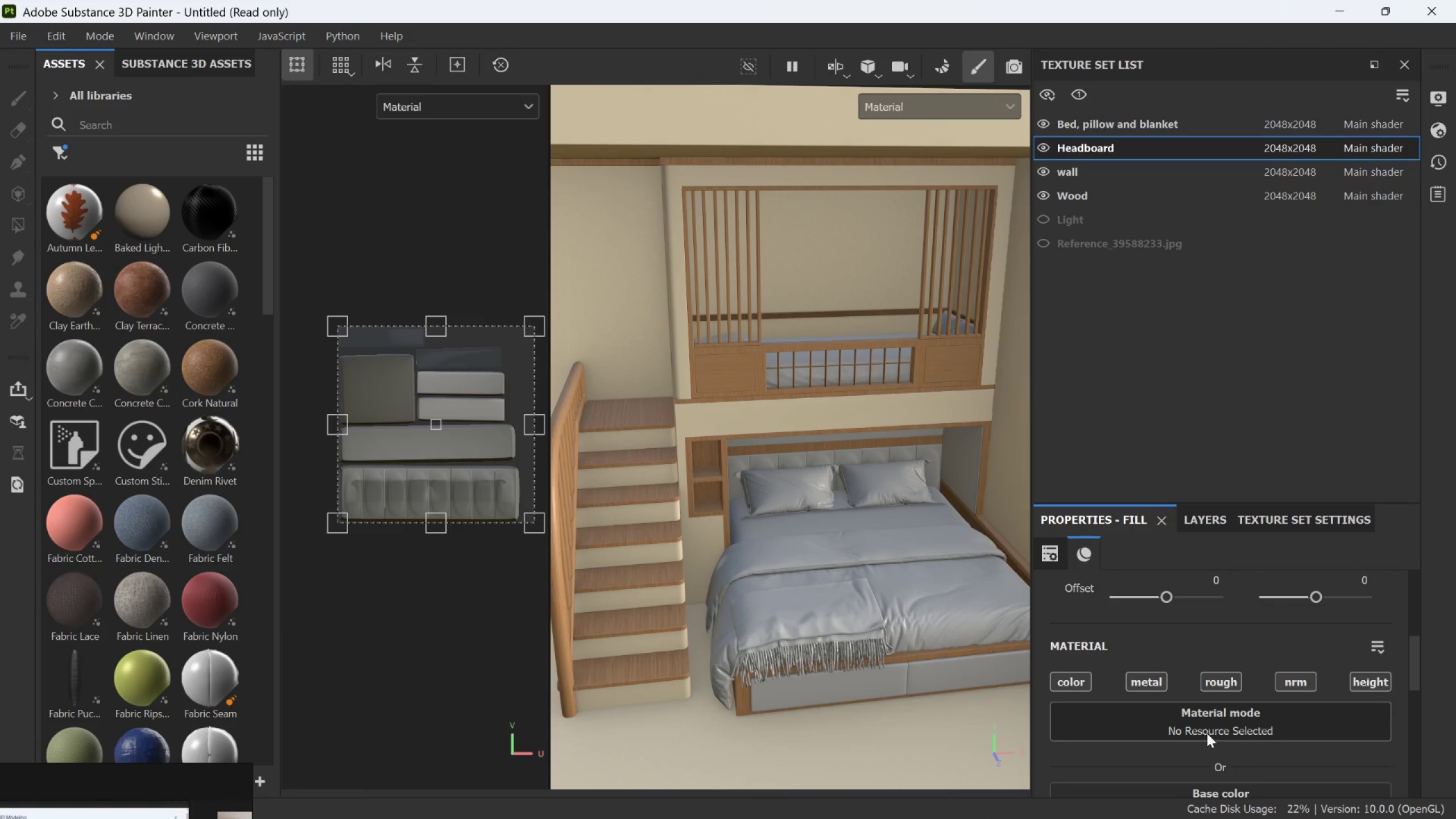 
scroll: coordinate [1207, 738], scroll_direction: down, amount: 1.0
 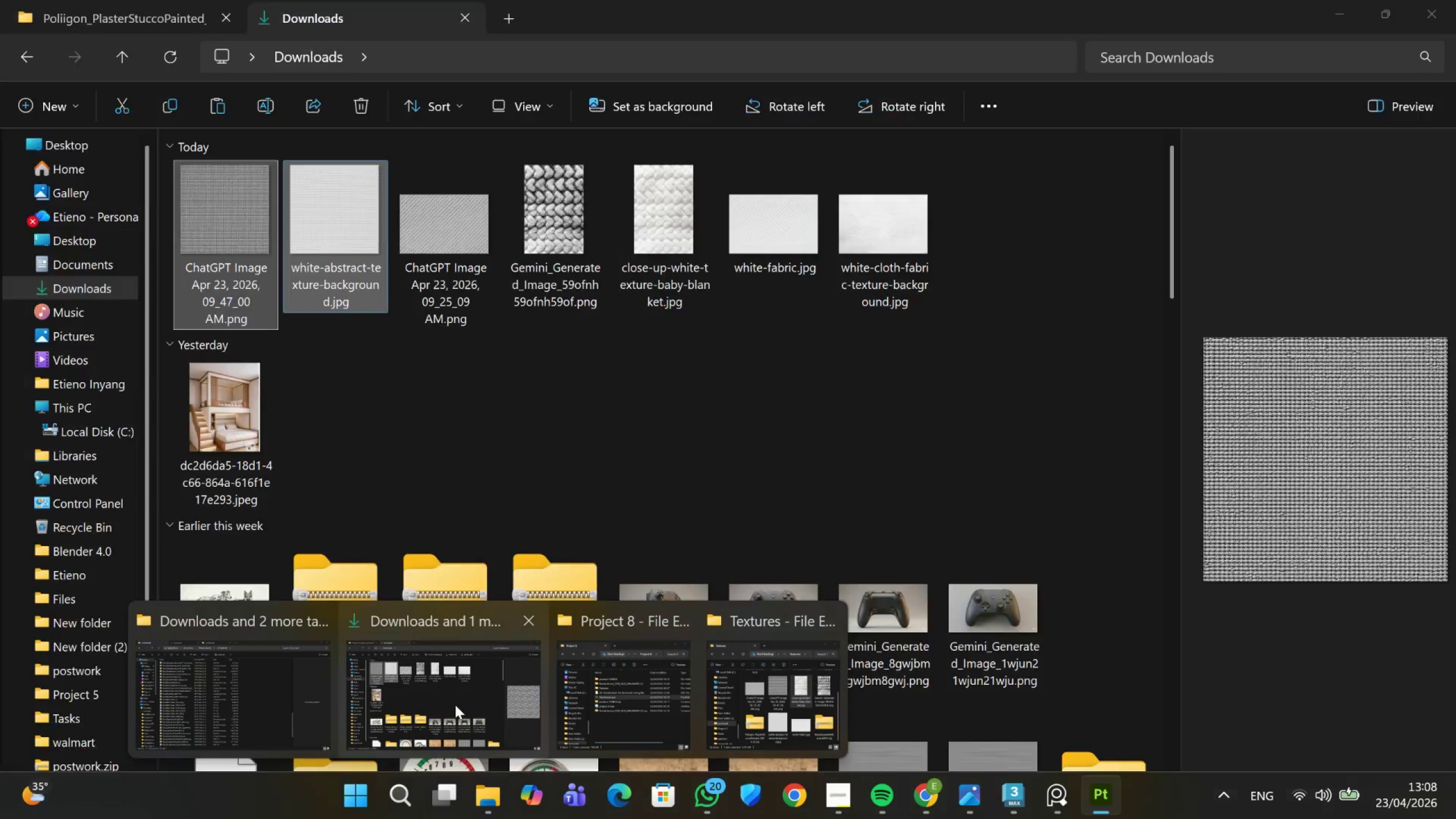 
left_click([743, 699])
 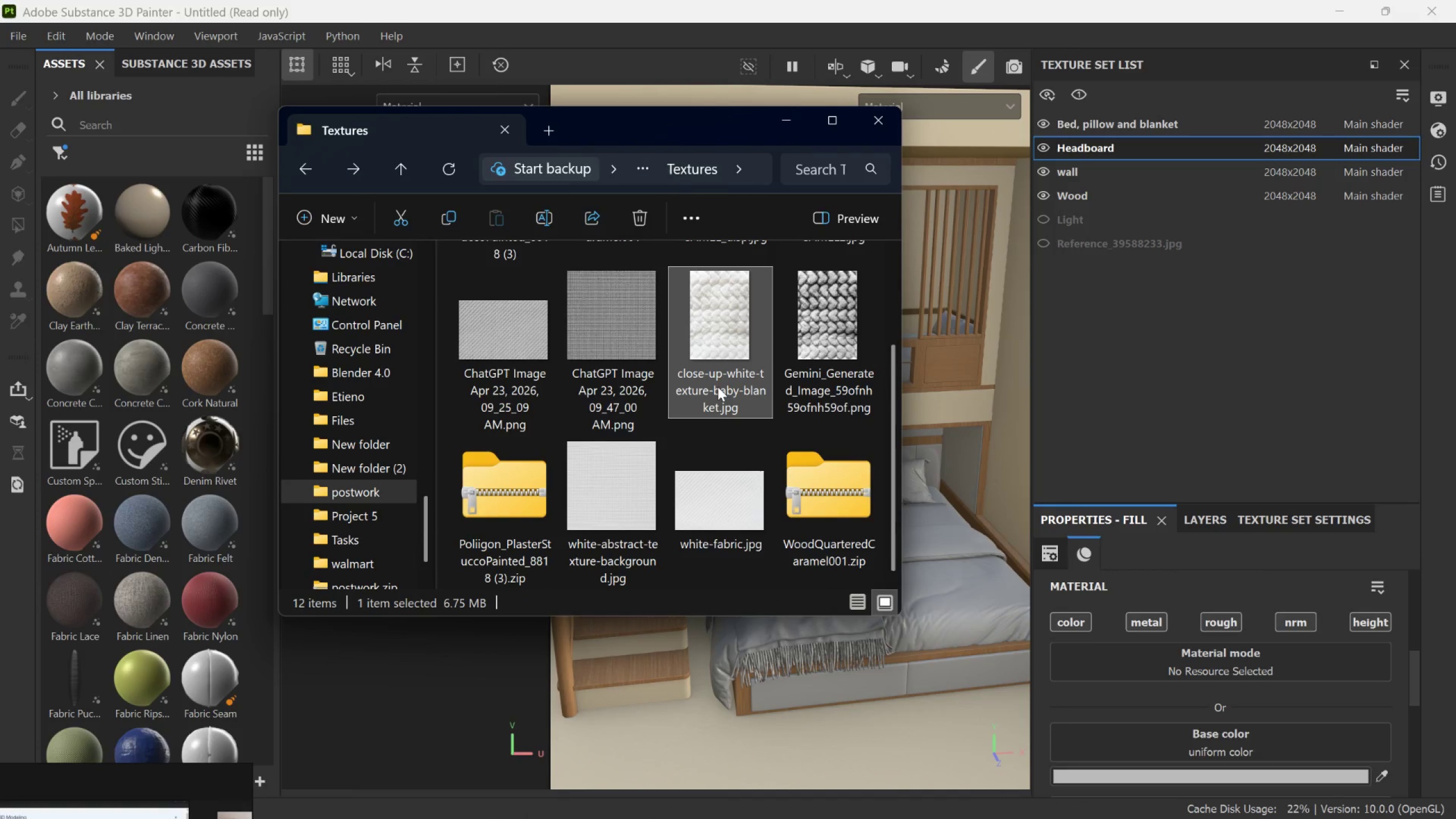 
left_click_drag(start_coordinate=[712, 332], to_coordinate=[1135, 742])
 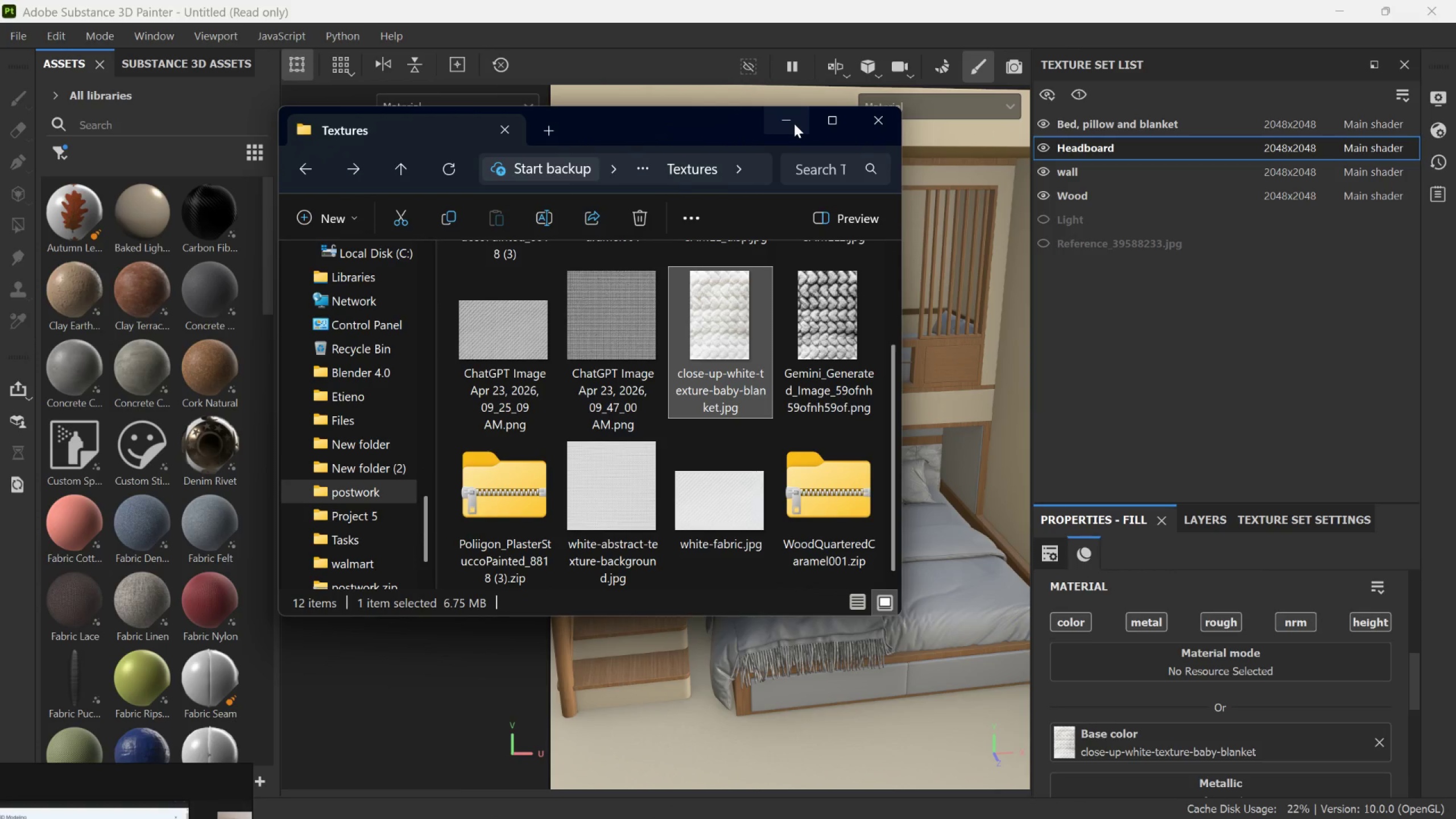 
left_click([794, 123])
 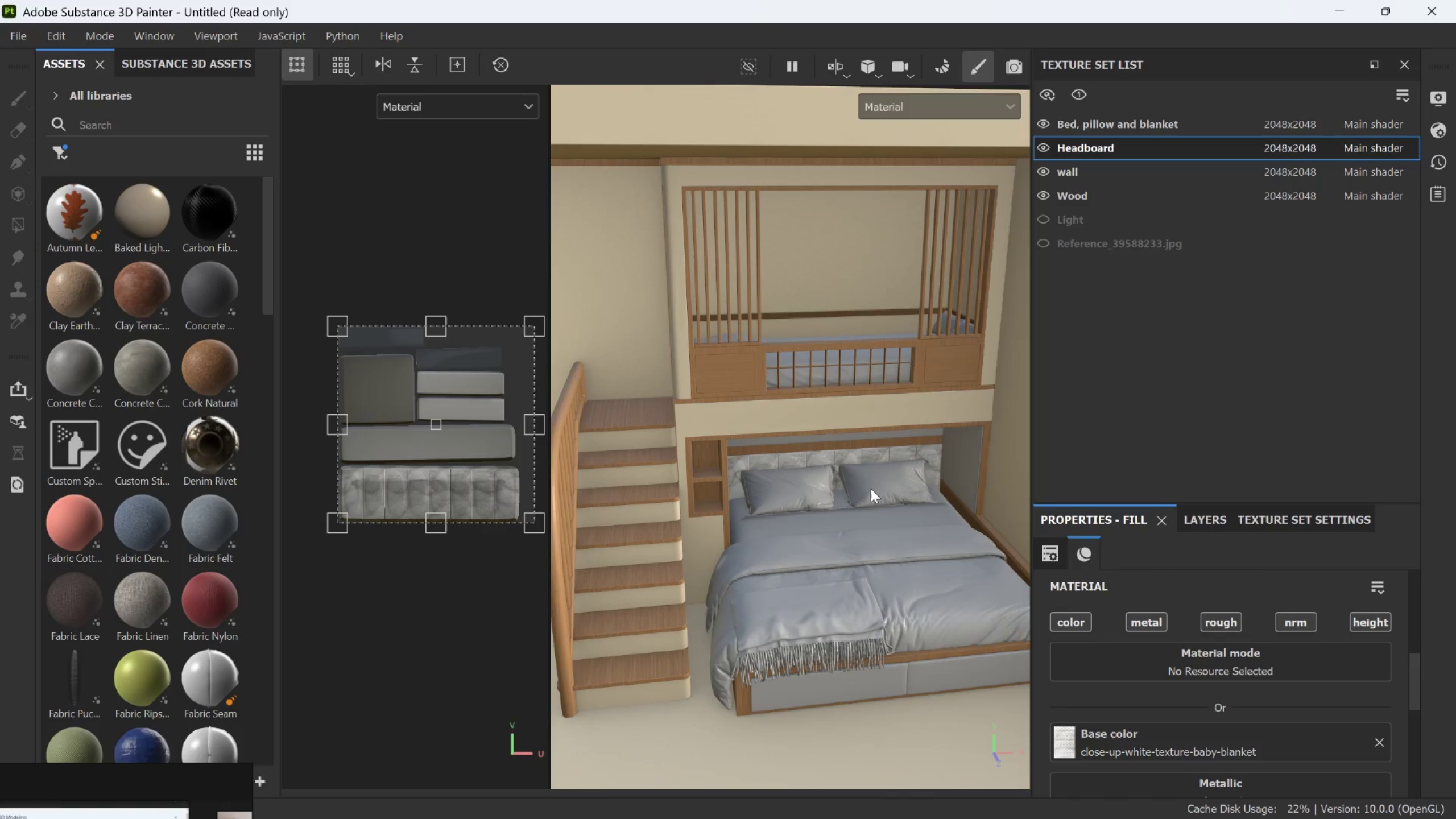 
scroll: coordinate [746, 460], scroll_direction: up, amount: 6.0
 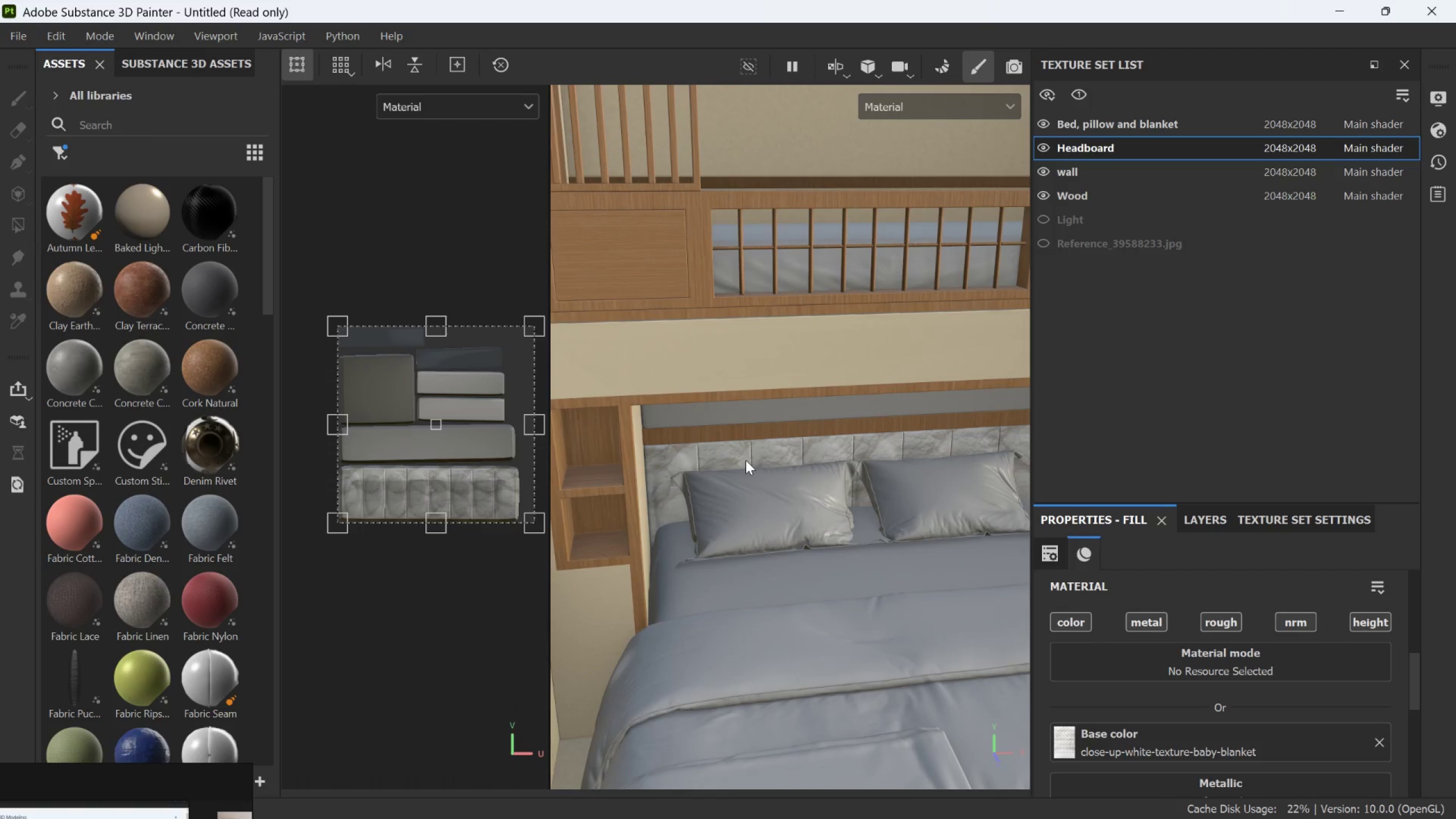 
scroll: coordinate [746, 460], scroll_direction: down, amount: 2.0
 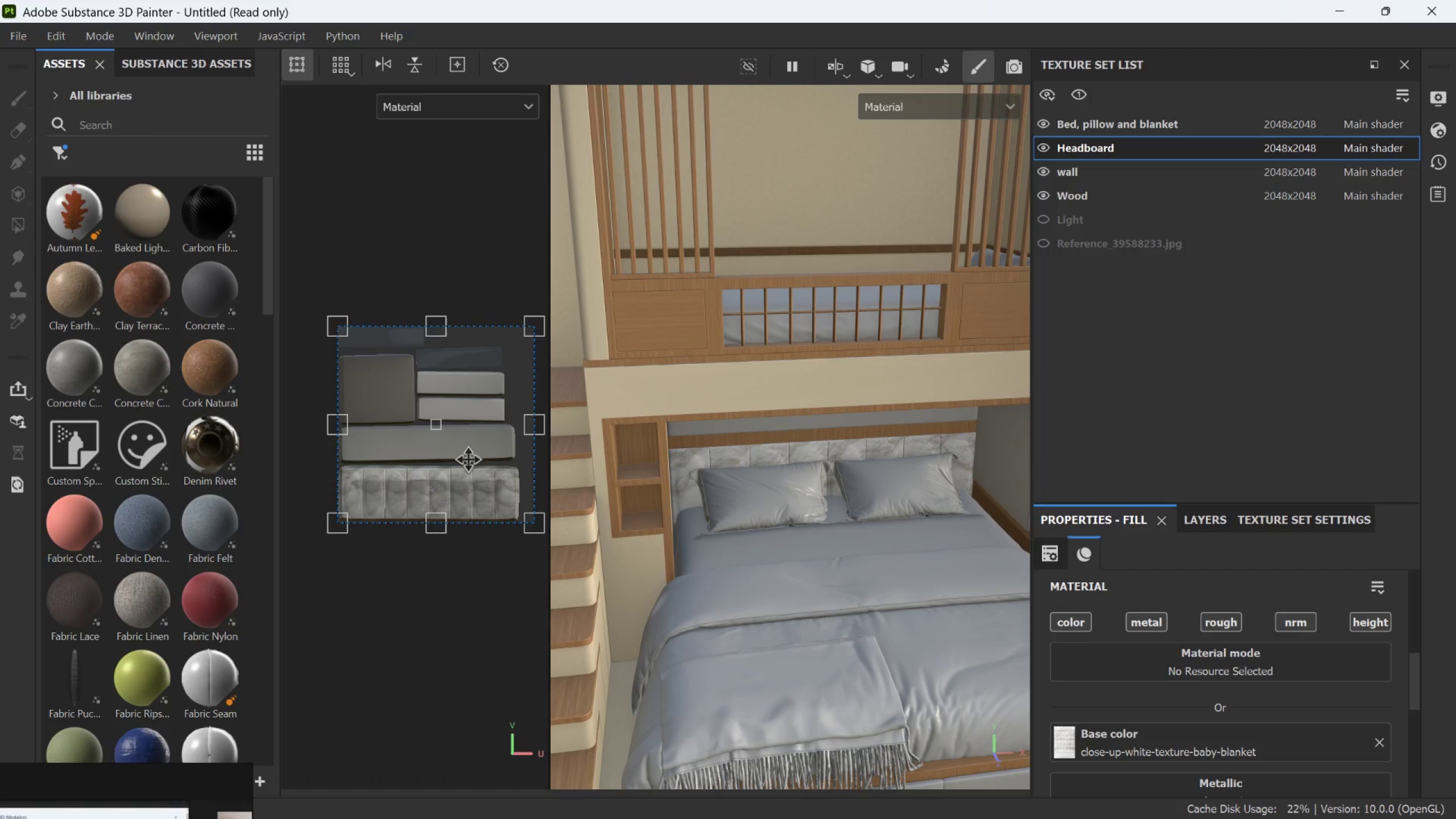 
scroll: coordinate [464, 471], scroll_direction: up, amount: 1.0
 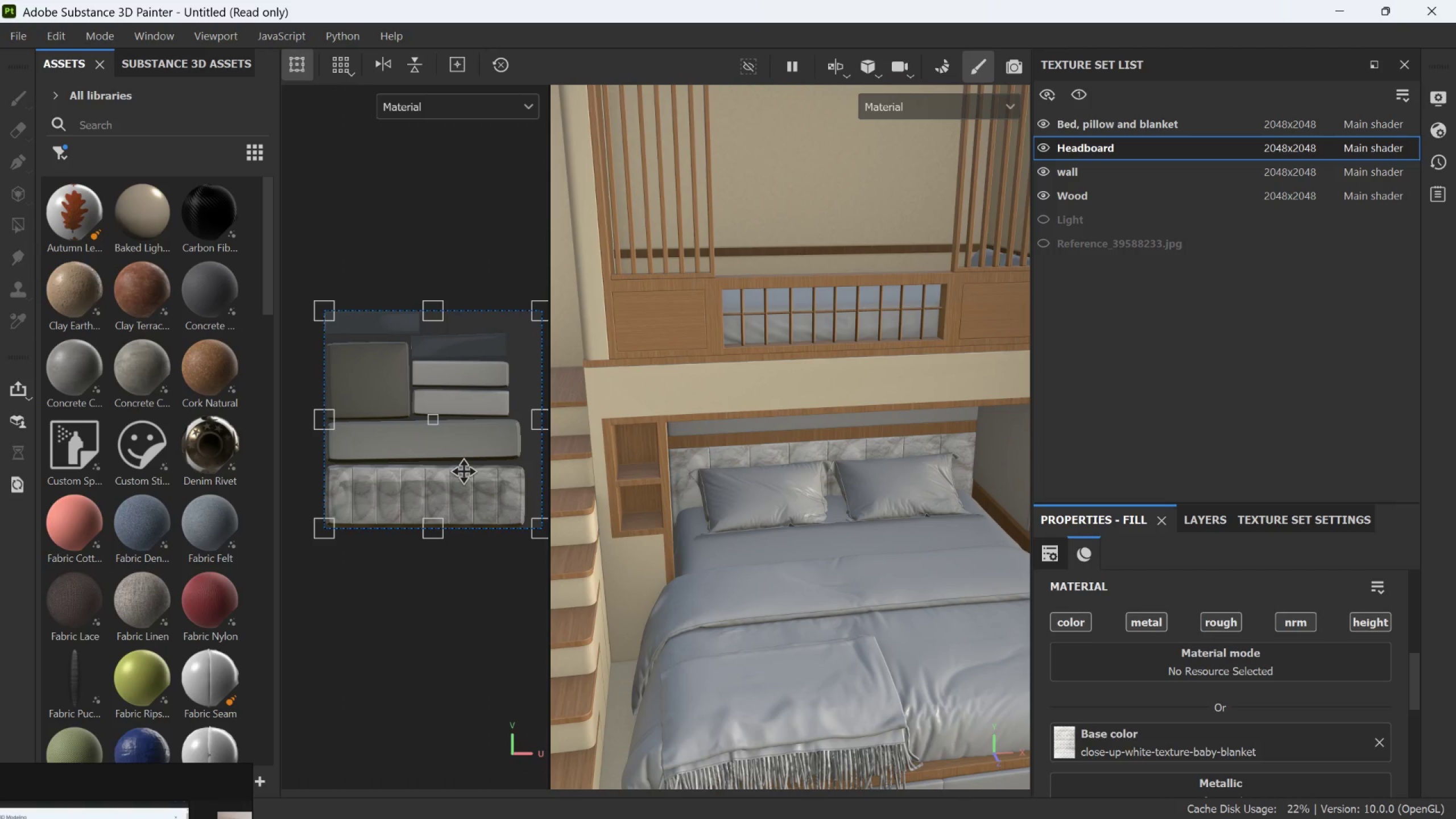 
scroll: coordinate [464, 471], scroll_direction: none, amount: 0.0
 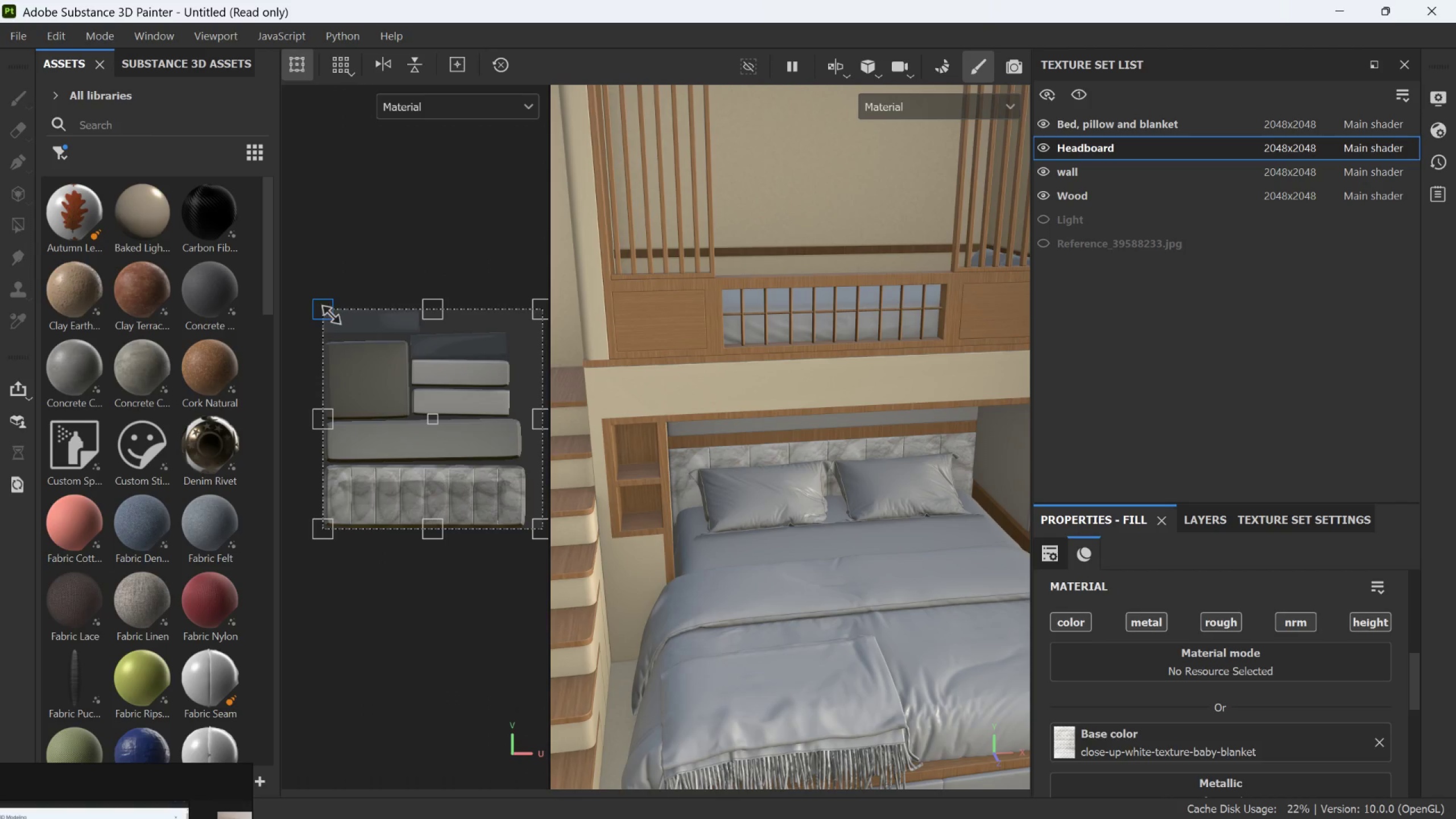 
left_click_drag(start_coordinate=[329, 313], to_coordinate=[335, 431])
 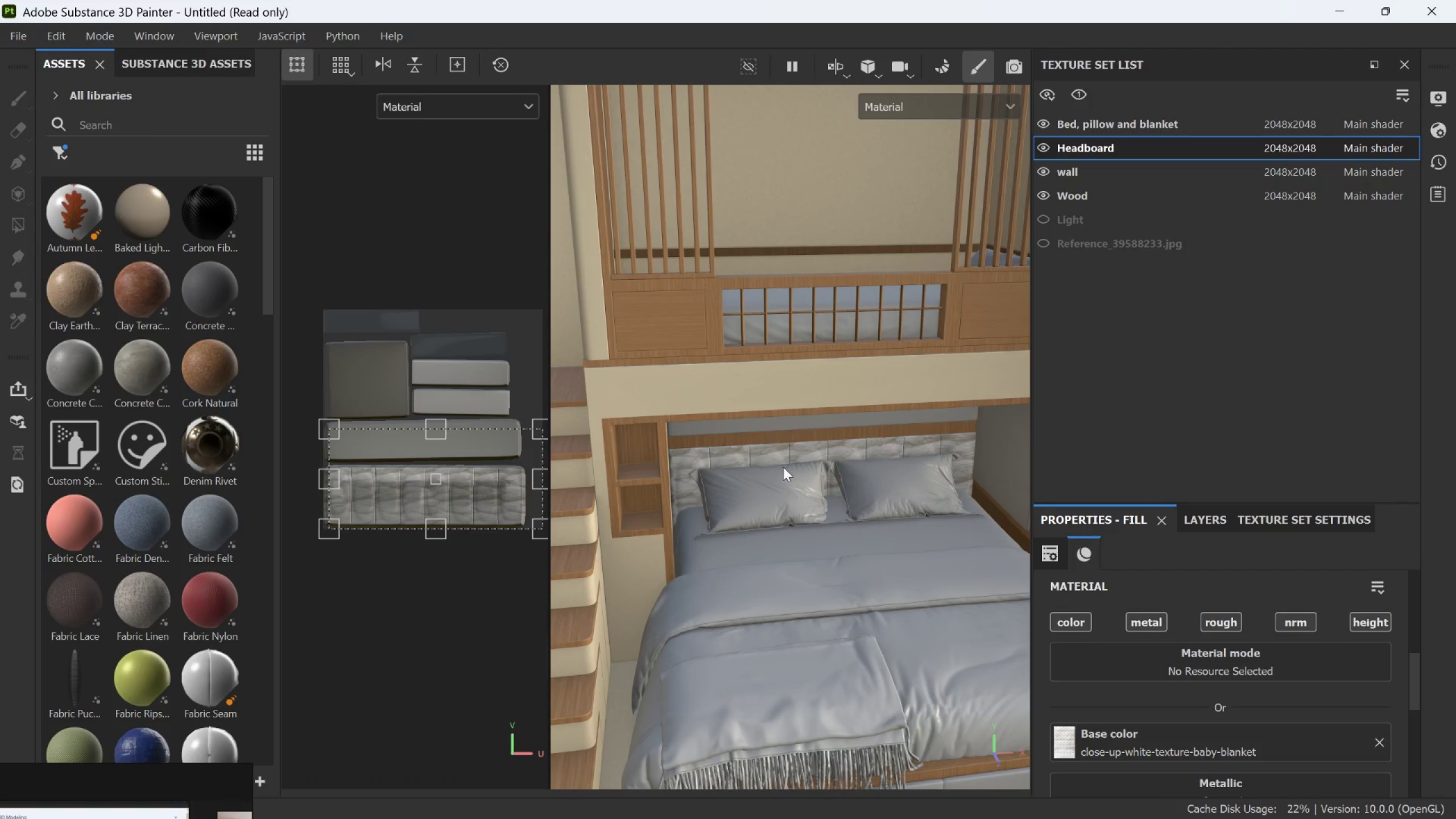 
scroll: coordinate [757, 460], scroll_direction: up, amount: 1.0
 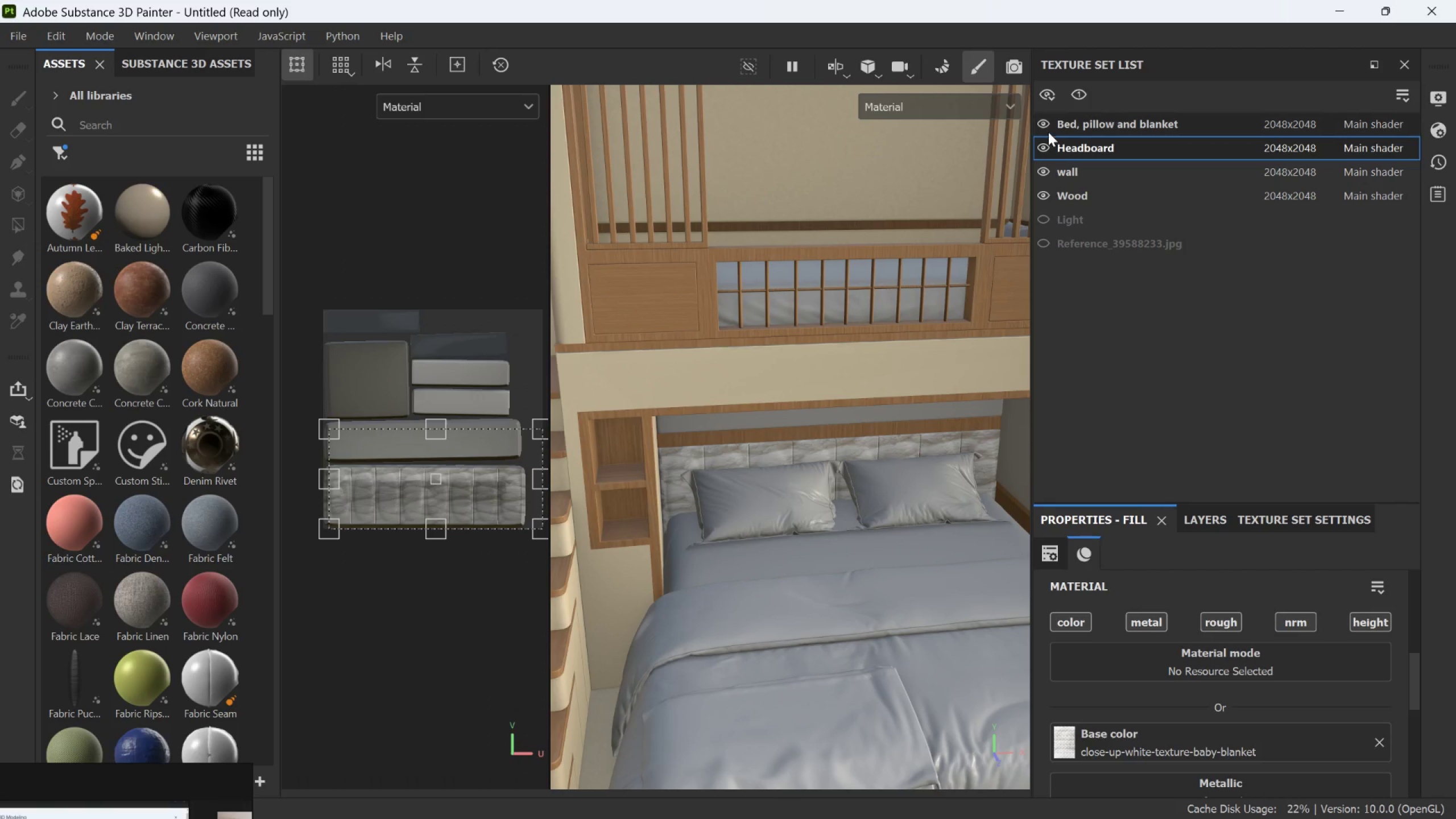 
left_click([1048, 127])
 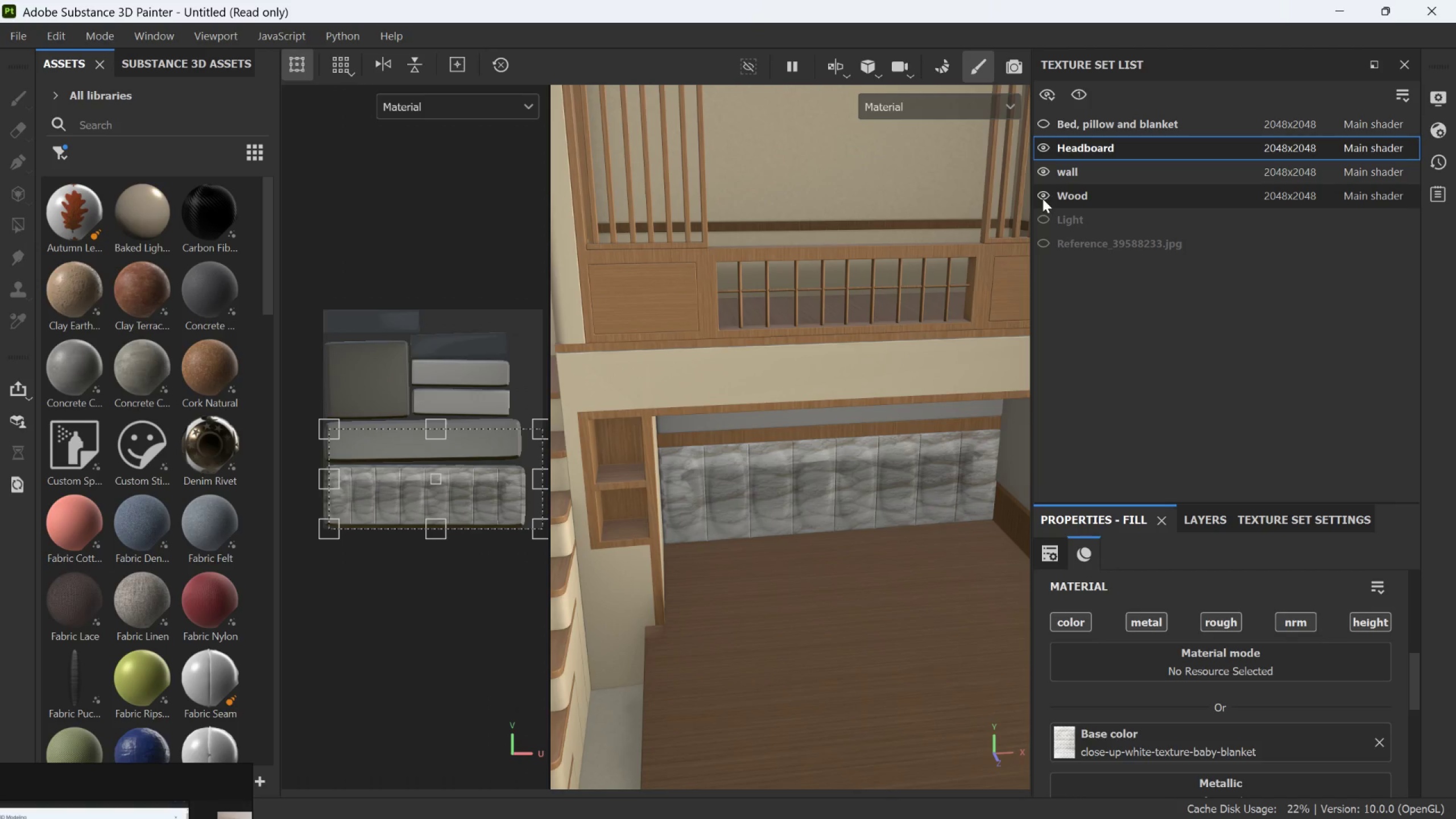 
left_click([1043, 198])
 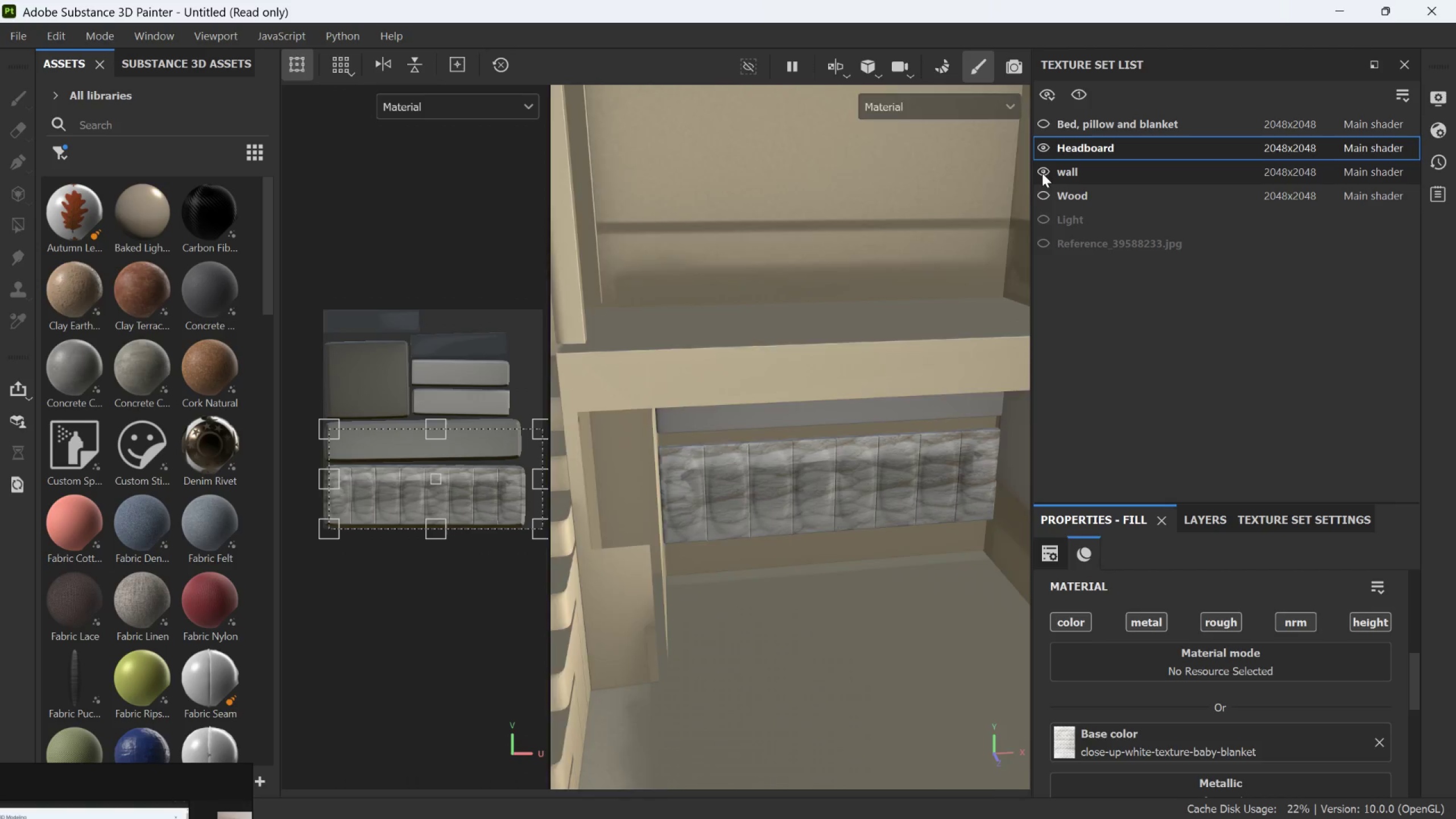 
double_click([1042, 173])
 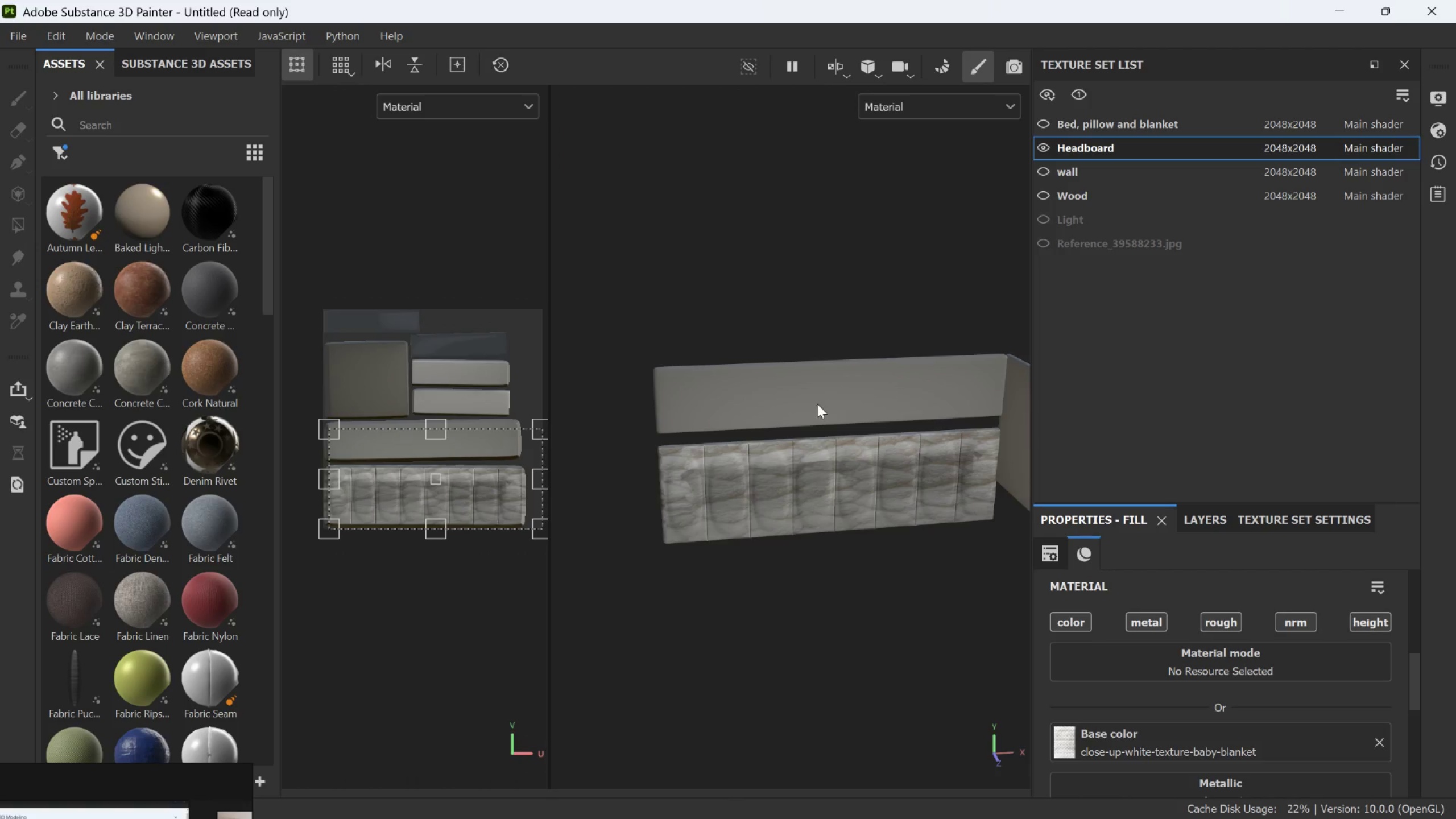 
scroll: coordinate [500, 491], scroll_direction: up, amount: 3.0
 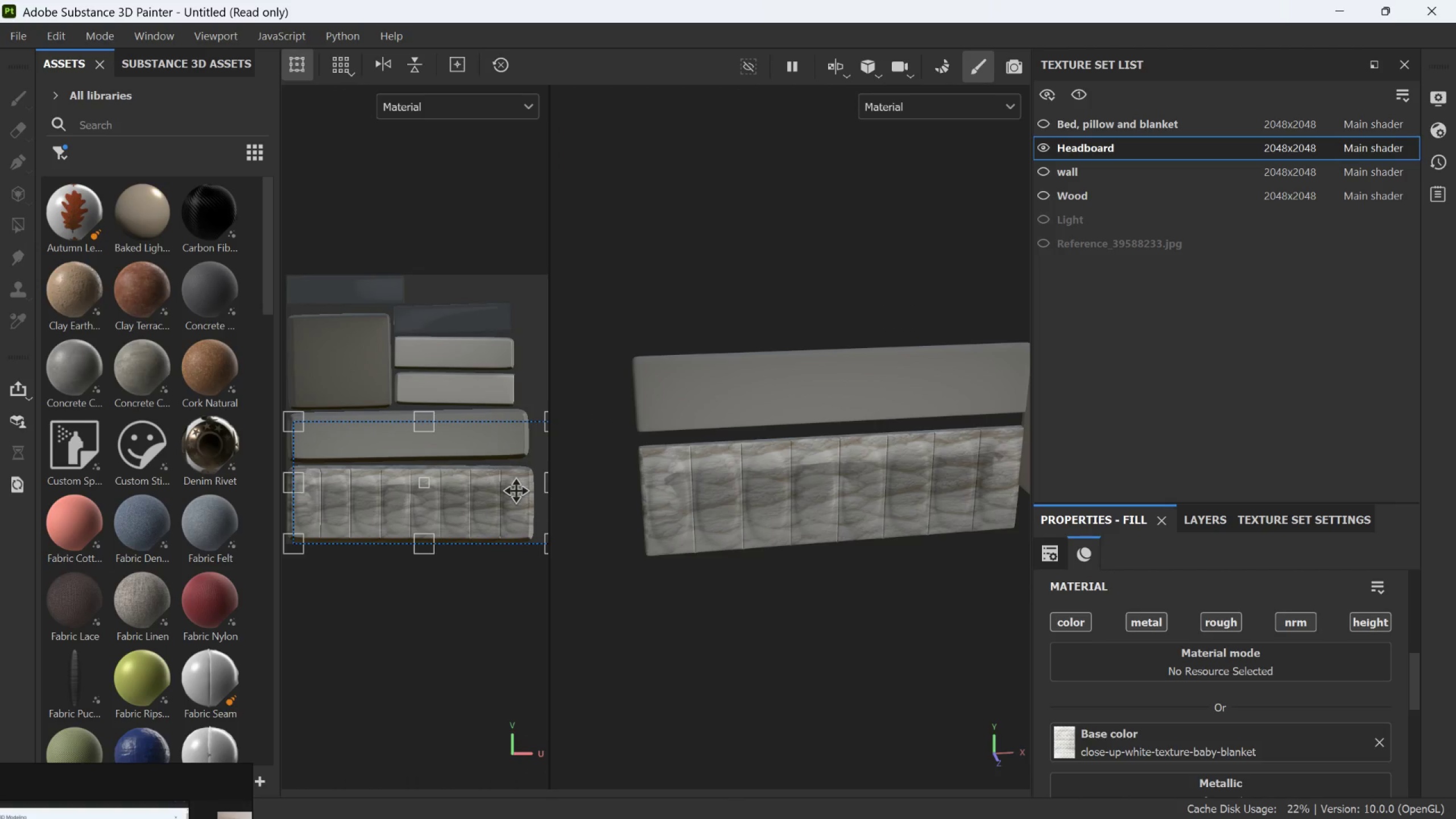 
scroll: coordinate [516, 491], scroll_direction: down, amount: 2.0
 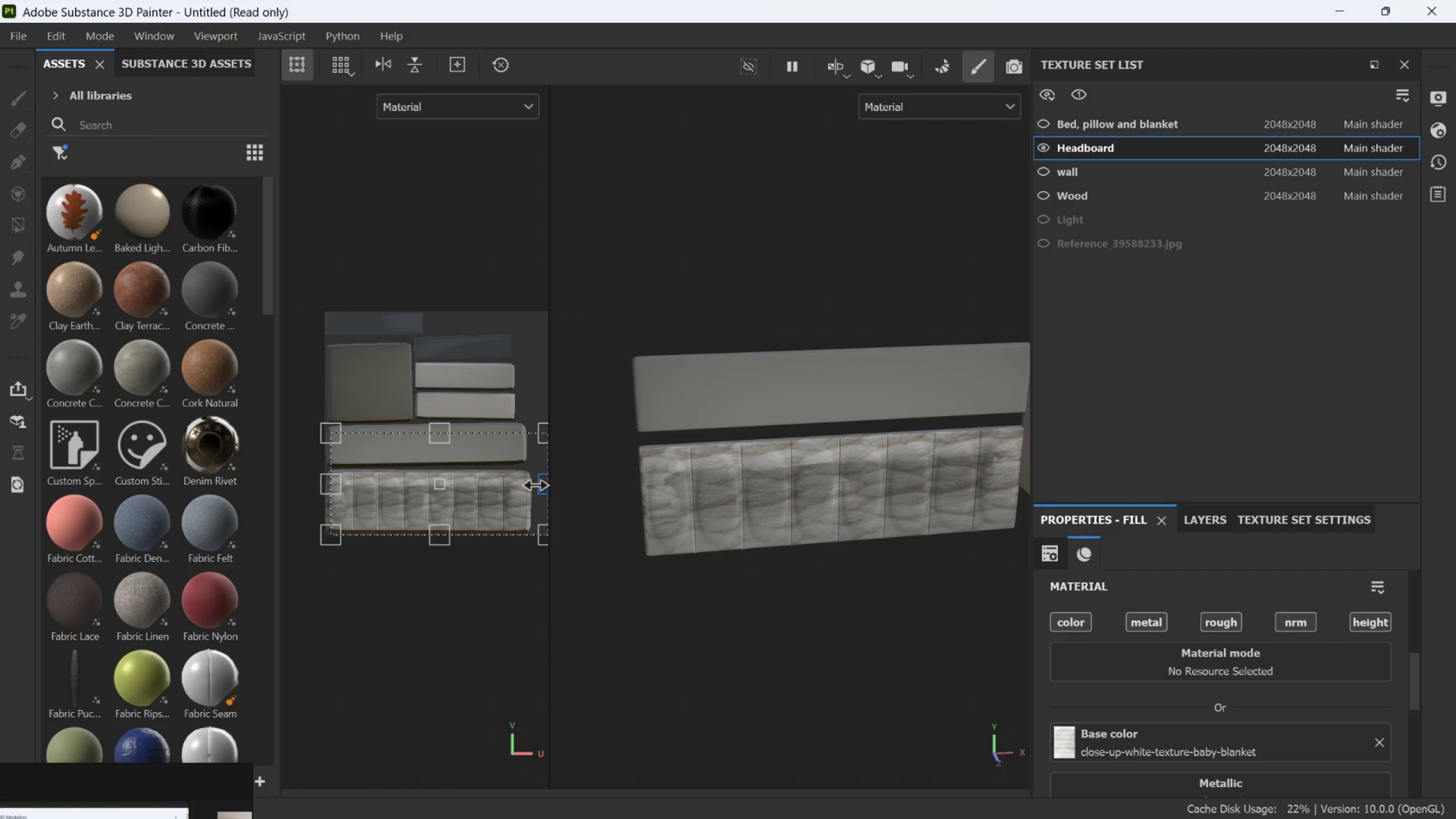 
left_click_drag(start_coordinate=[536, 485], to_coordinate=[446, 504])
 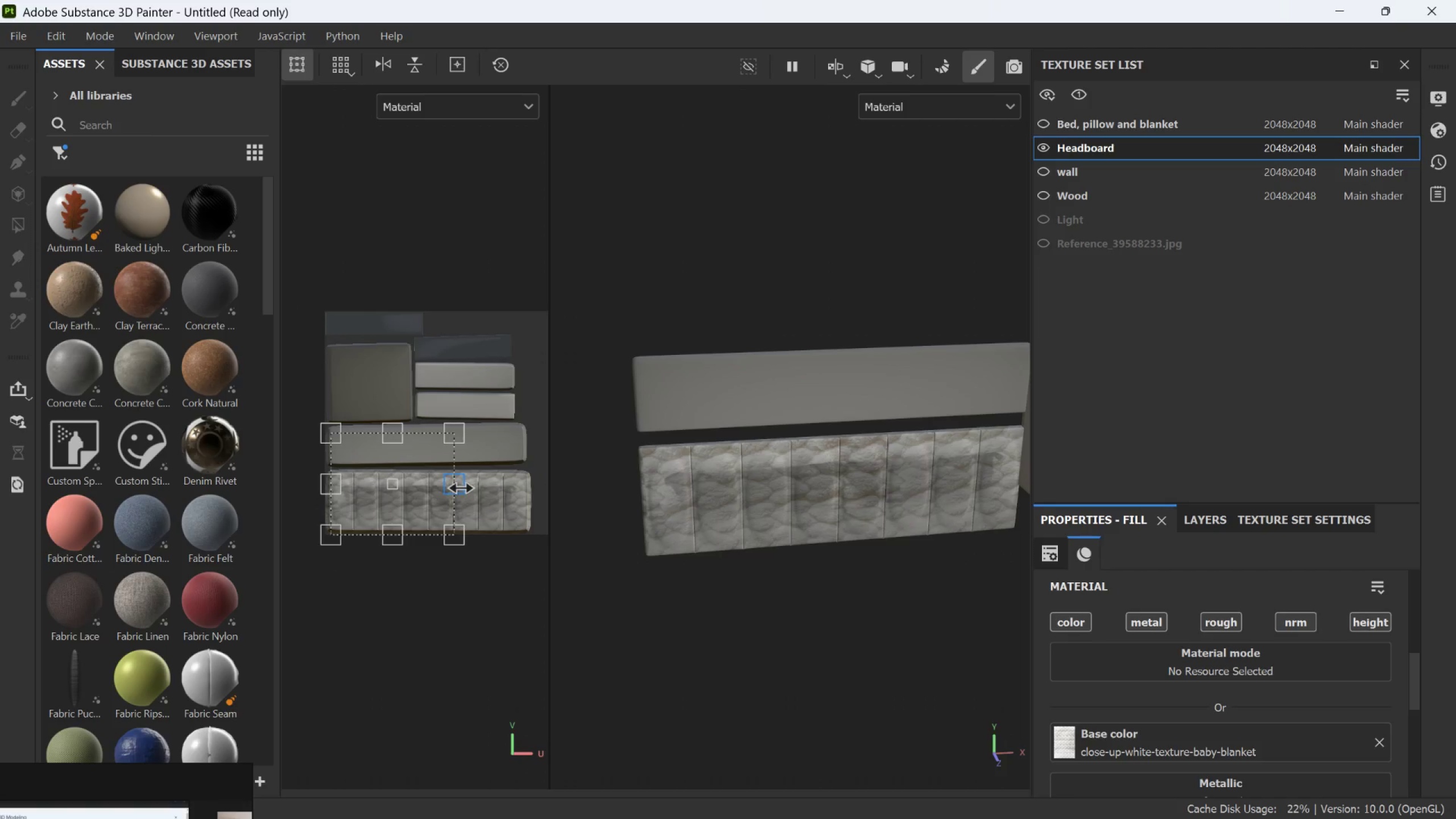 
scroll: coordinate [460, 491], scroll_direction: up, amount: 2.0
 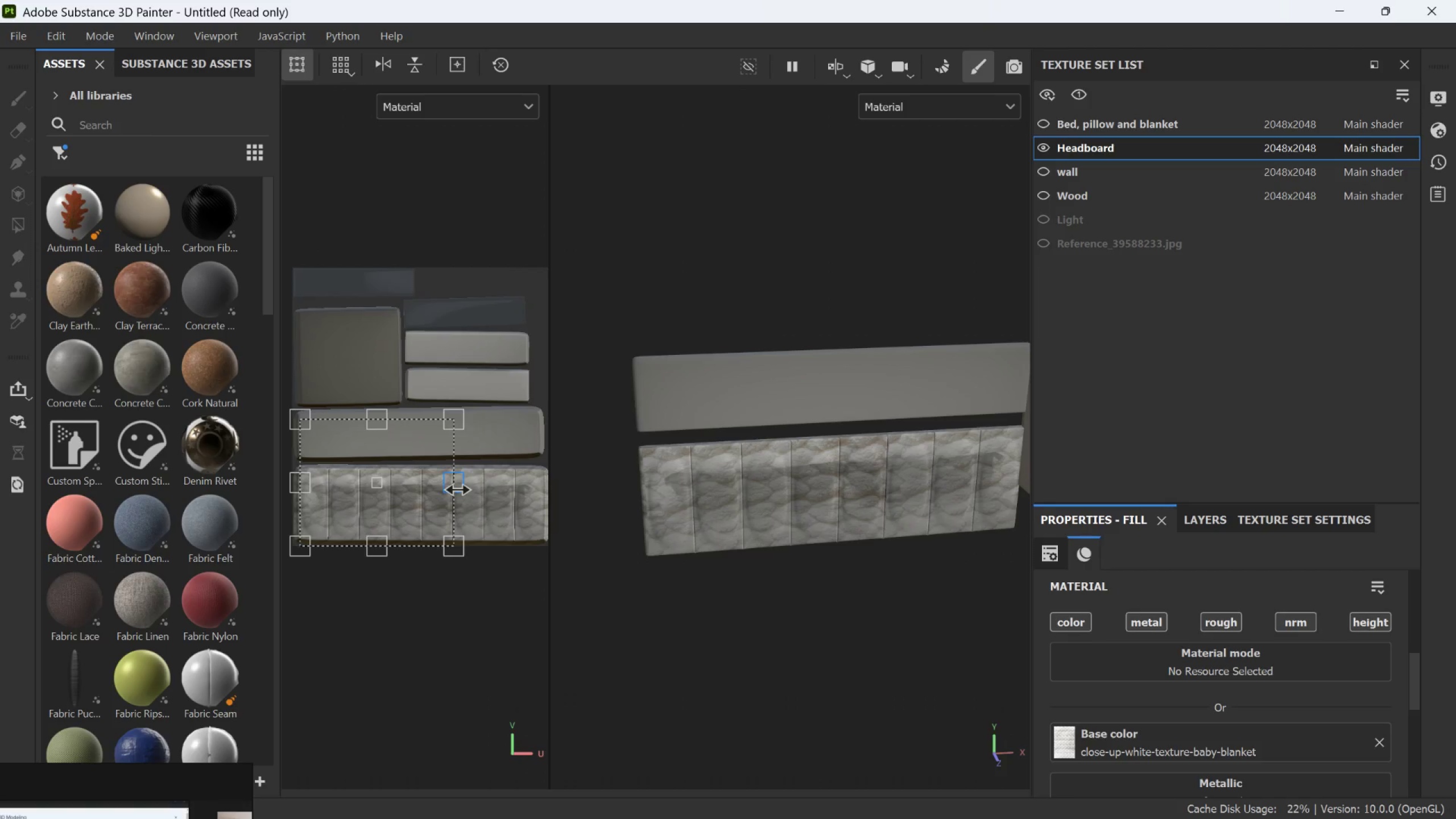 
left_click_drag(start_coordinate=[458, 489], to_coordinate=[460, 493])
 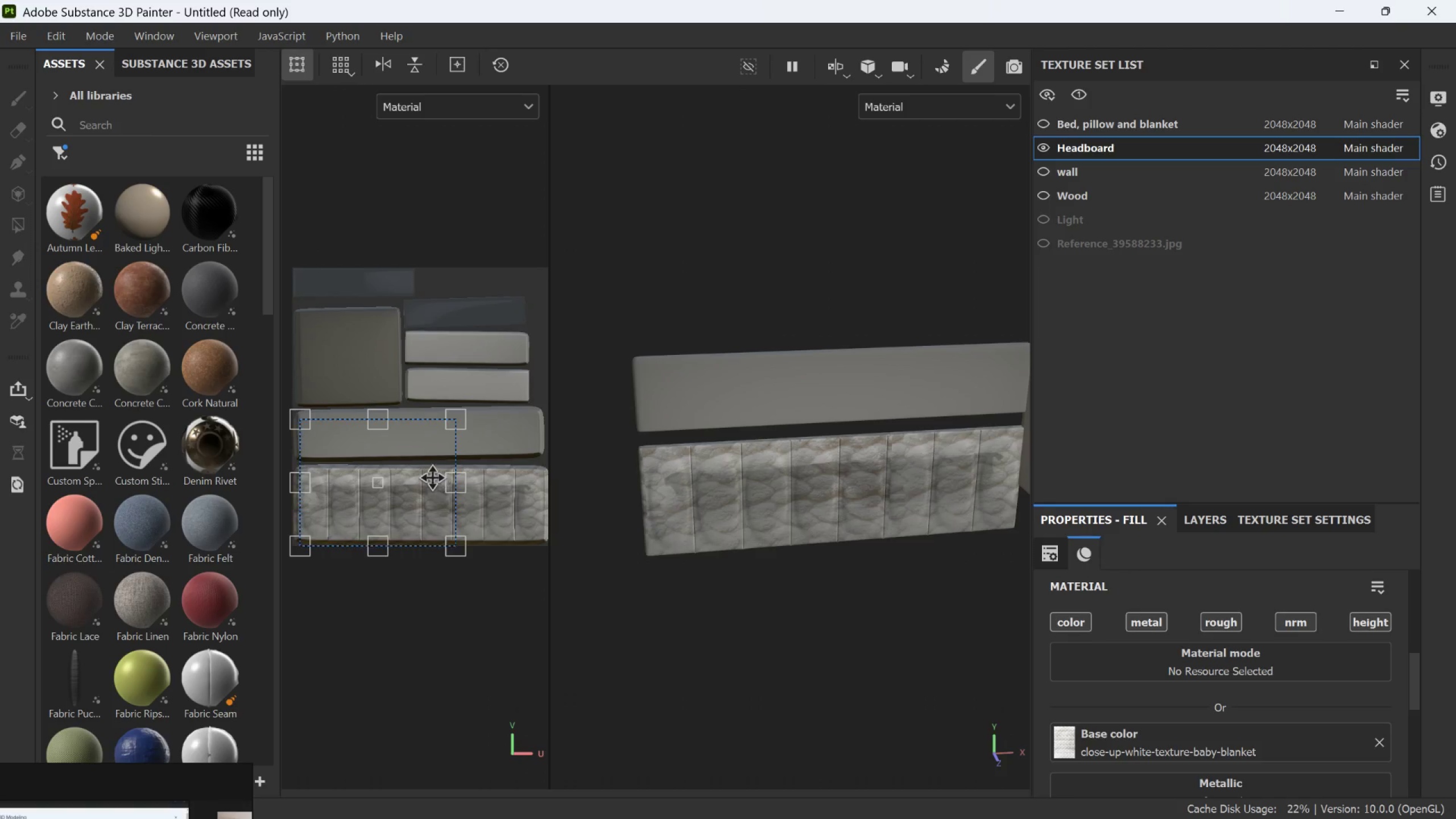 
scroll: coordinate [433, 478], scroll_direction: down, amount: 1.0
 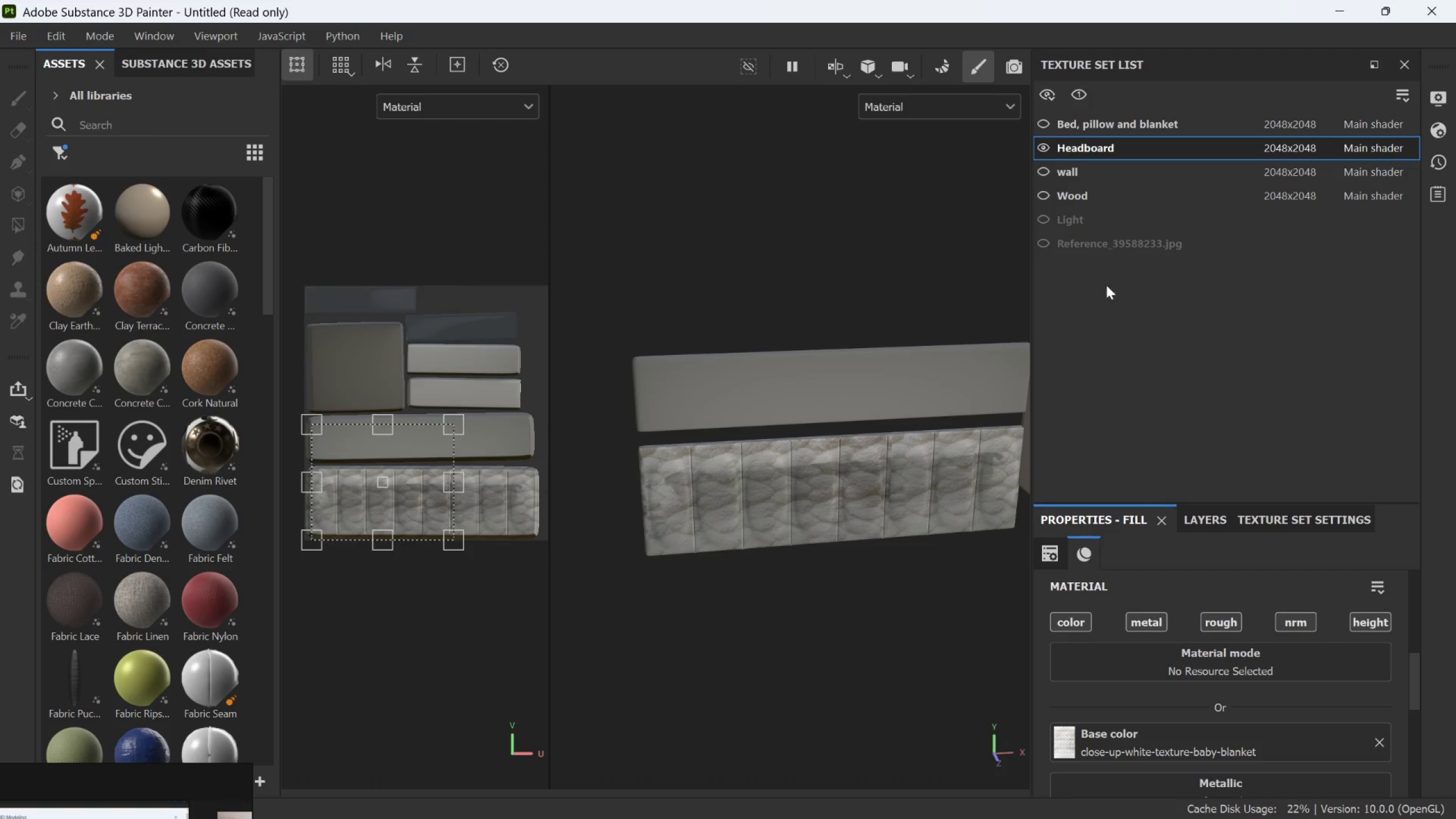 
left_click([1193, 508])
 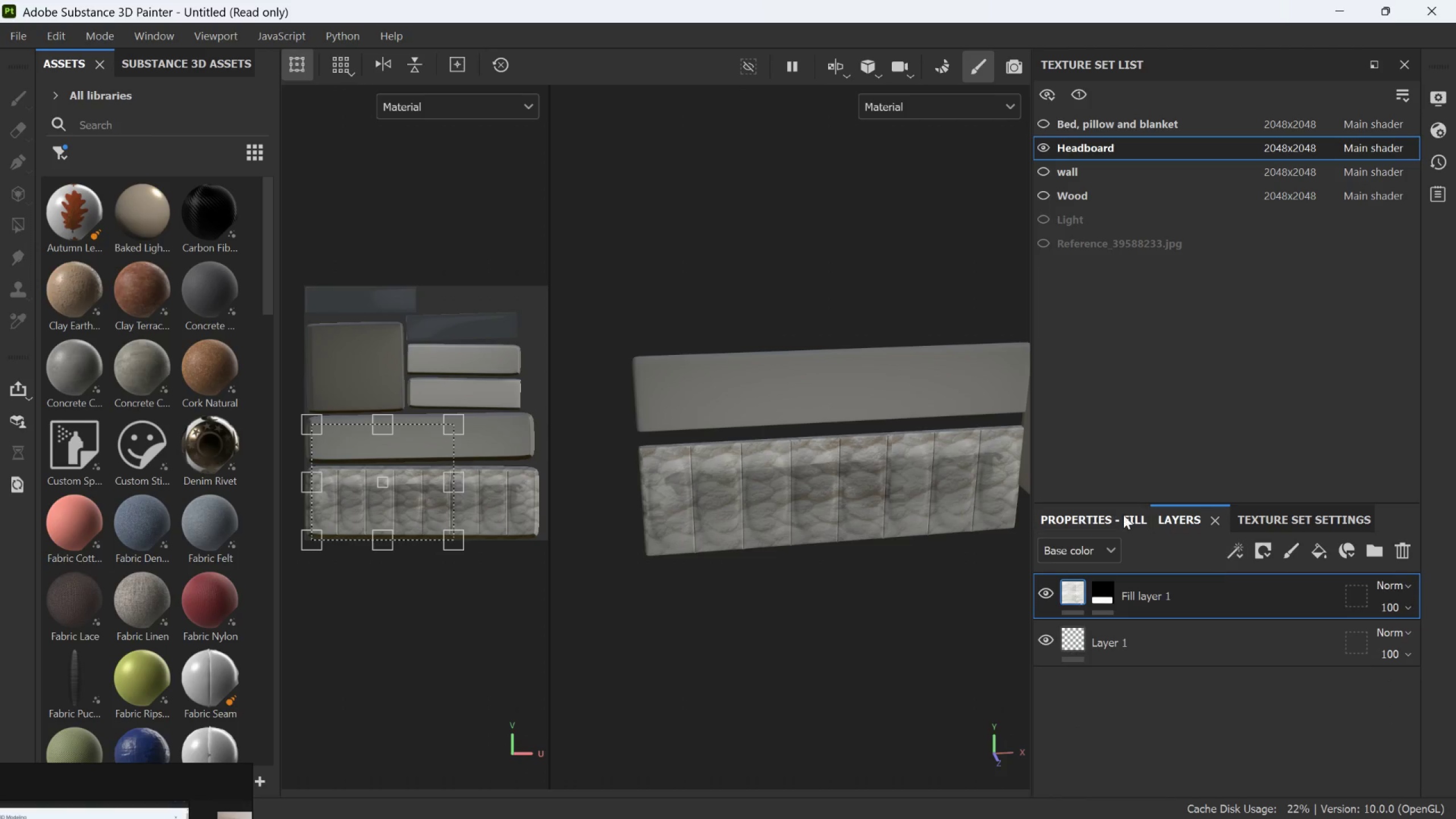 
left_click([1122, 514])
 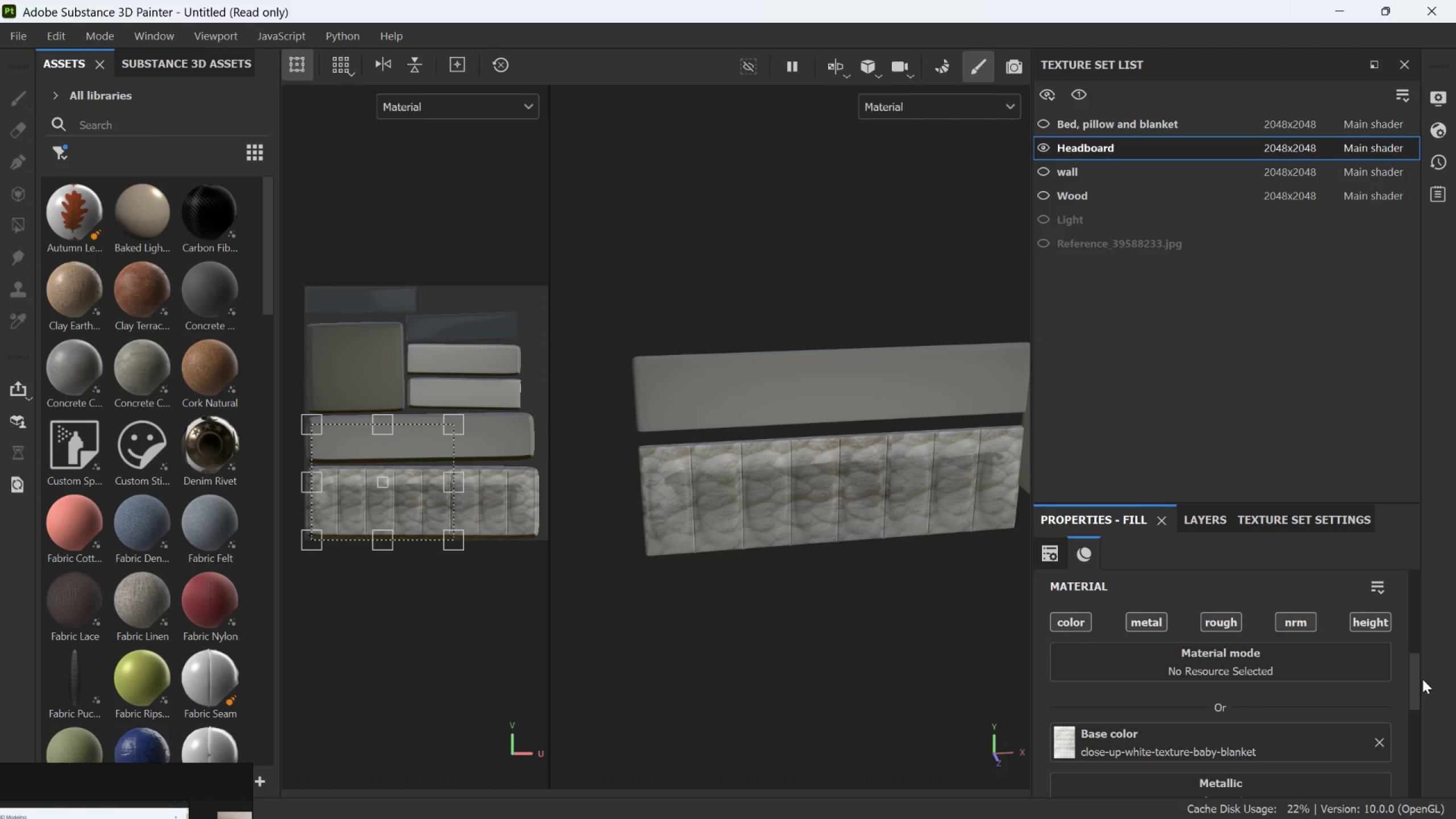 
left_click_drag(start_coordinate=[1417, 678], to_coordinate=[1424, 636])
 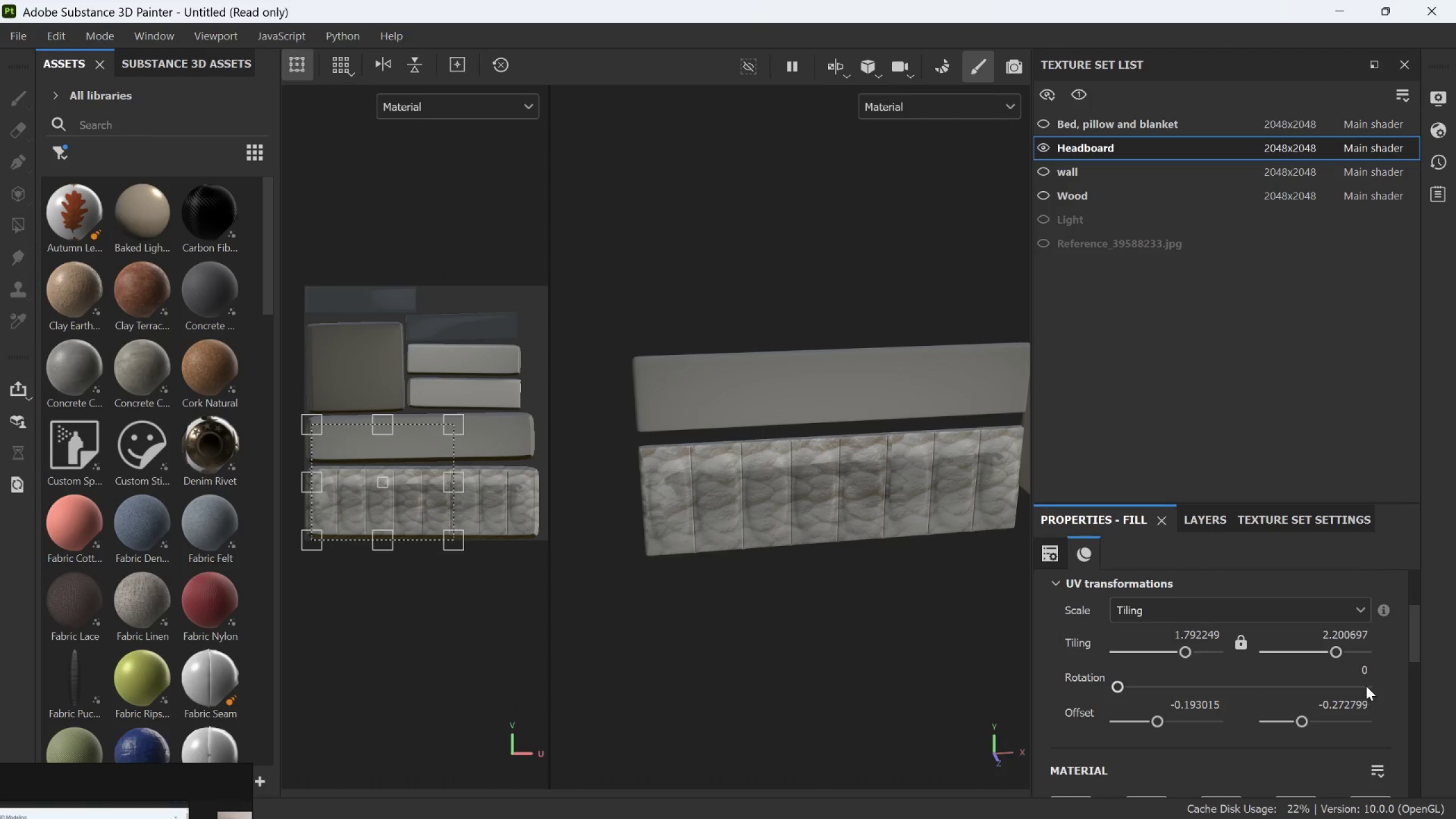 
left_click([1364, 675])
 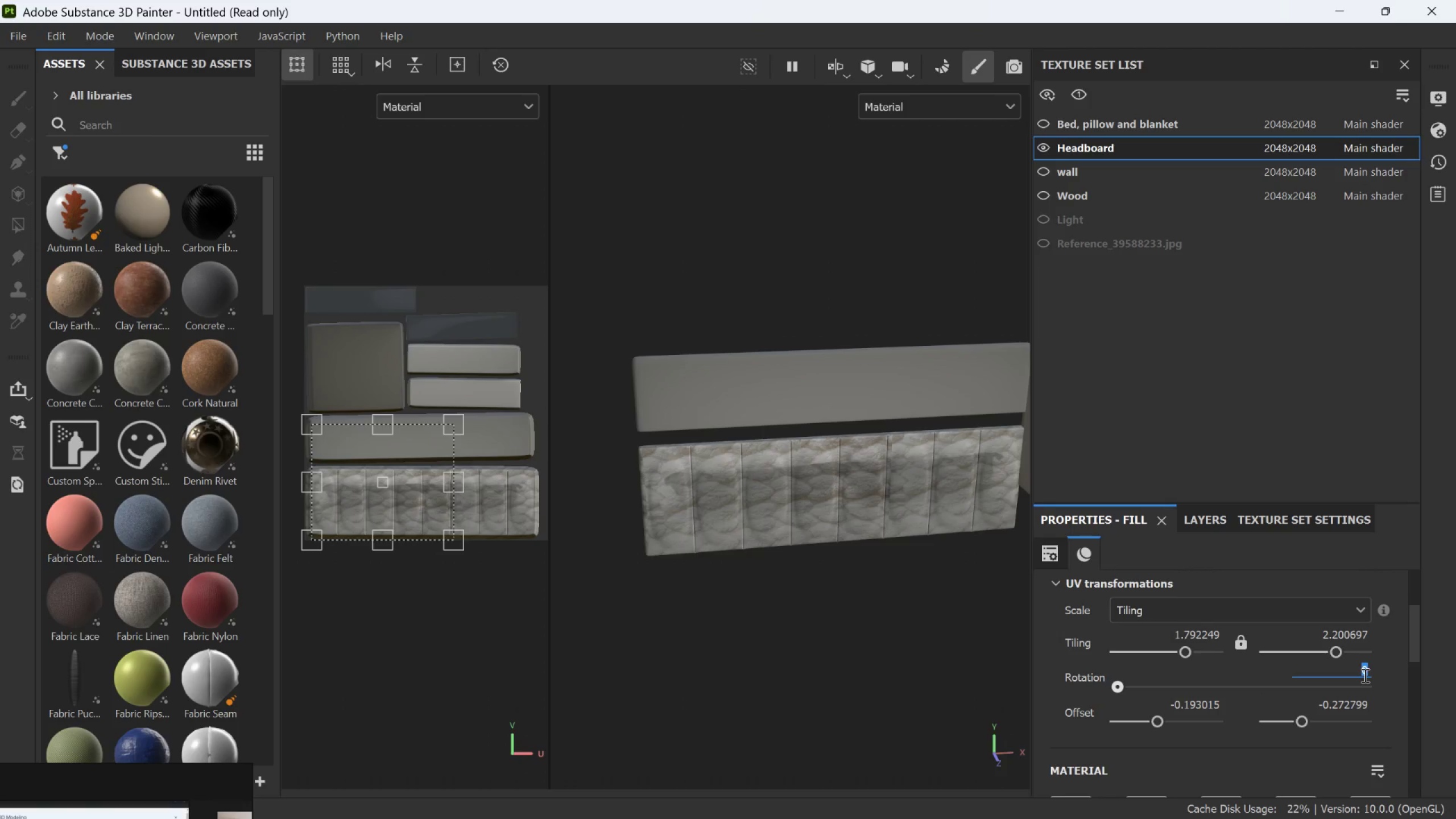 
type(180)
 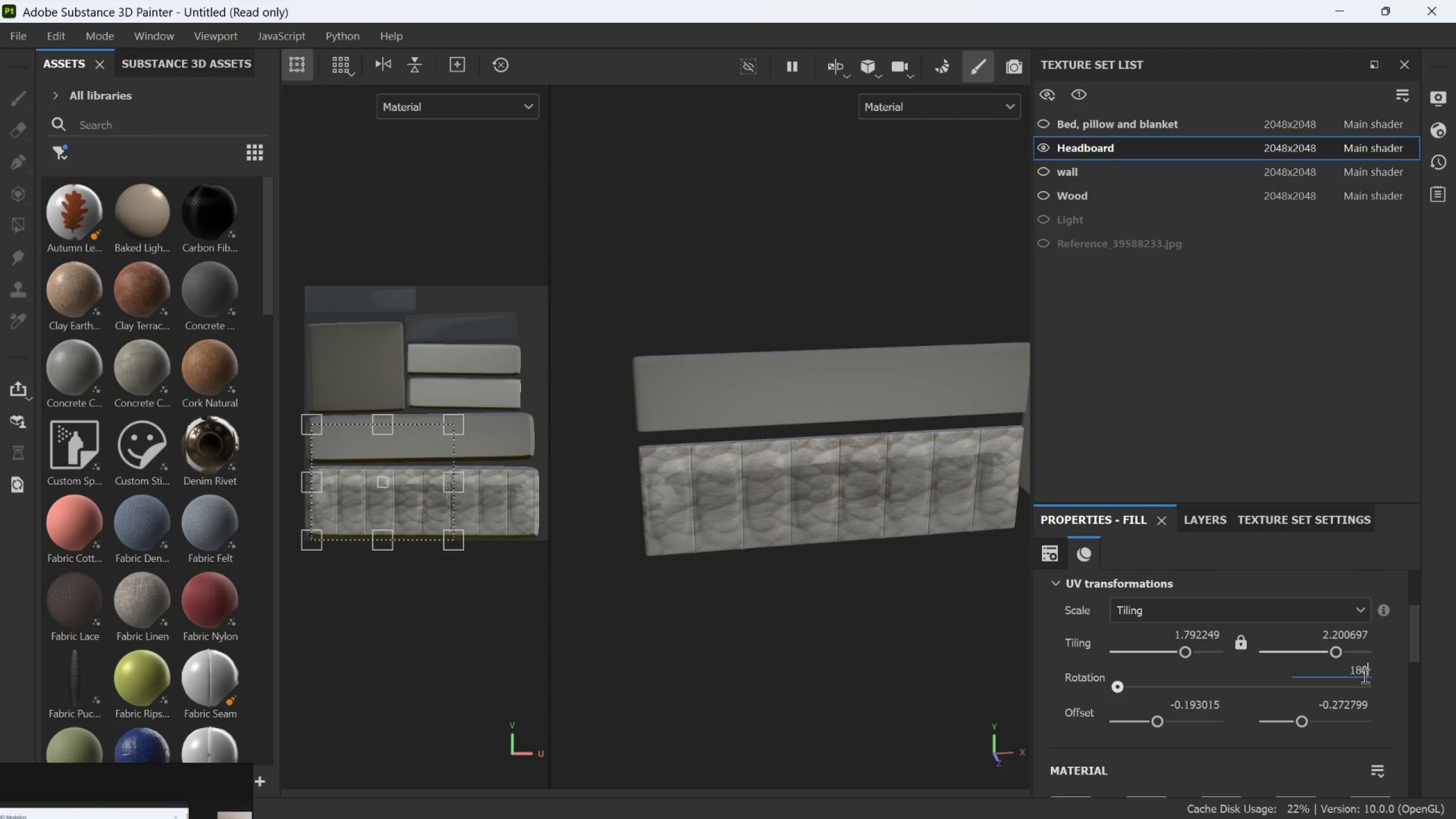 
key(Enter)
 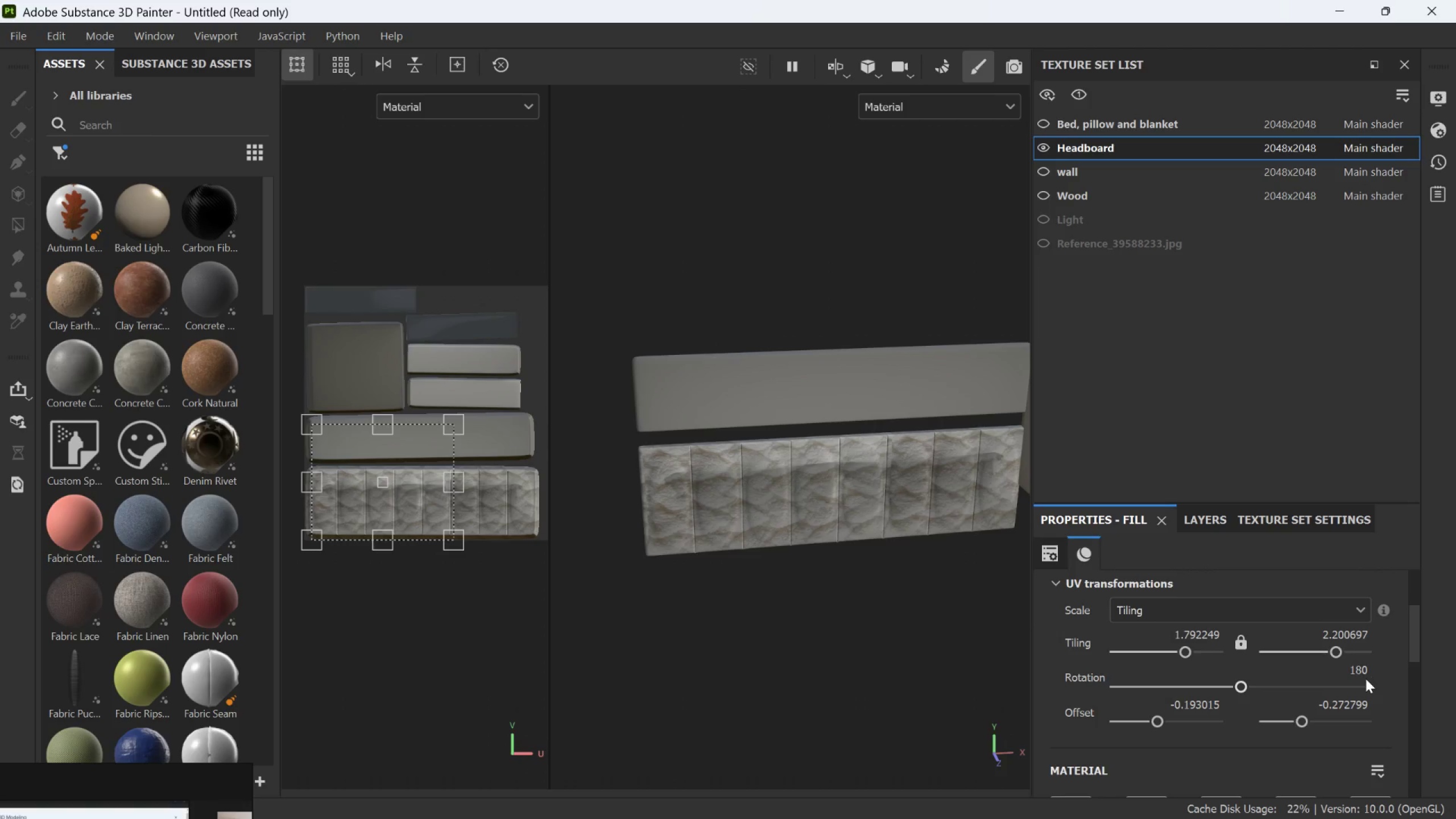 
double_click([1365, 673])
 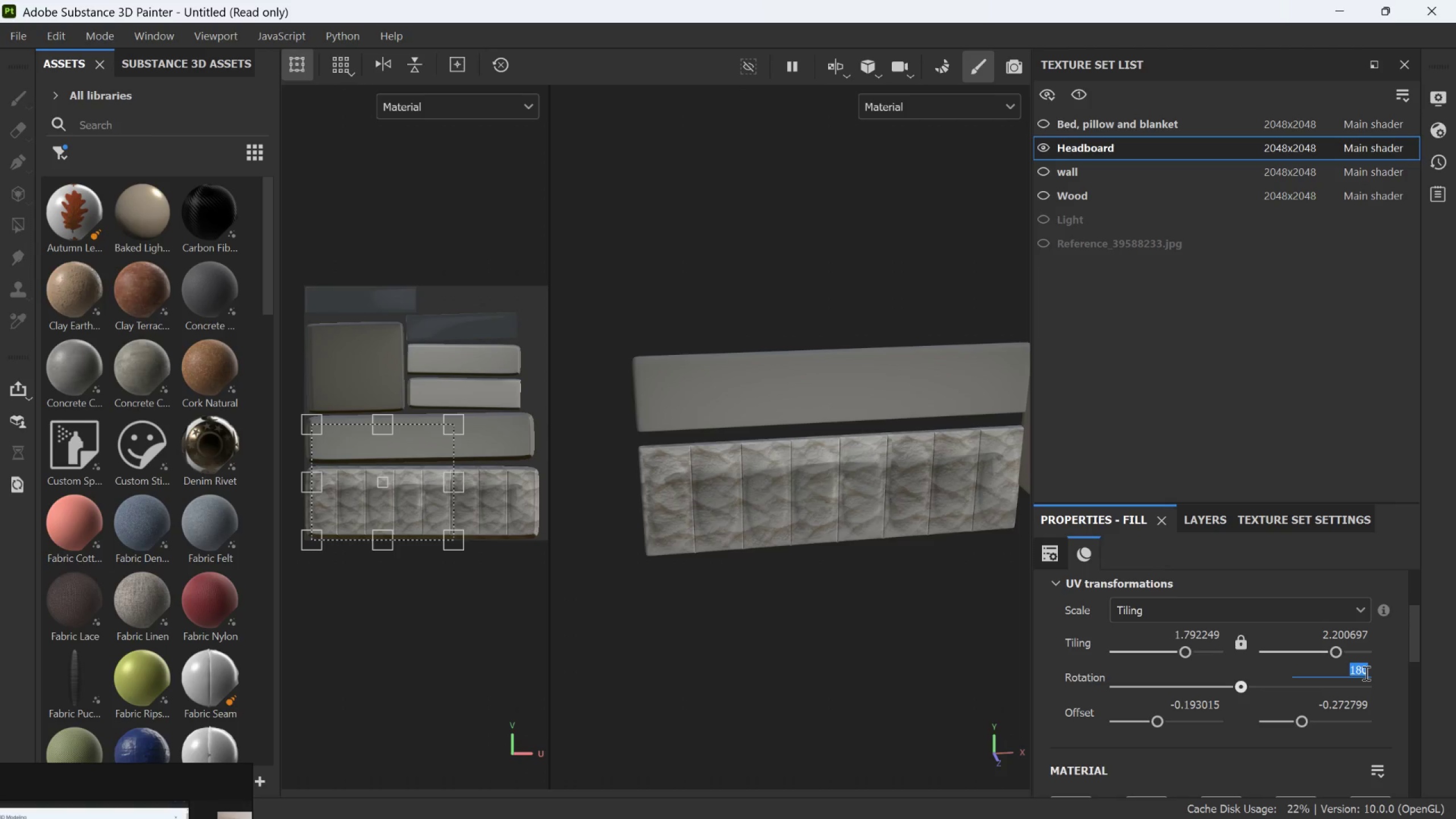 
type(90)
 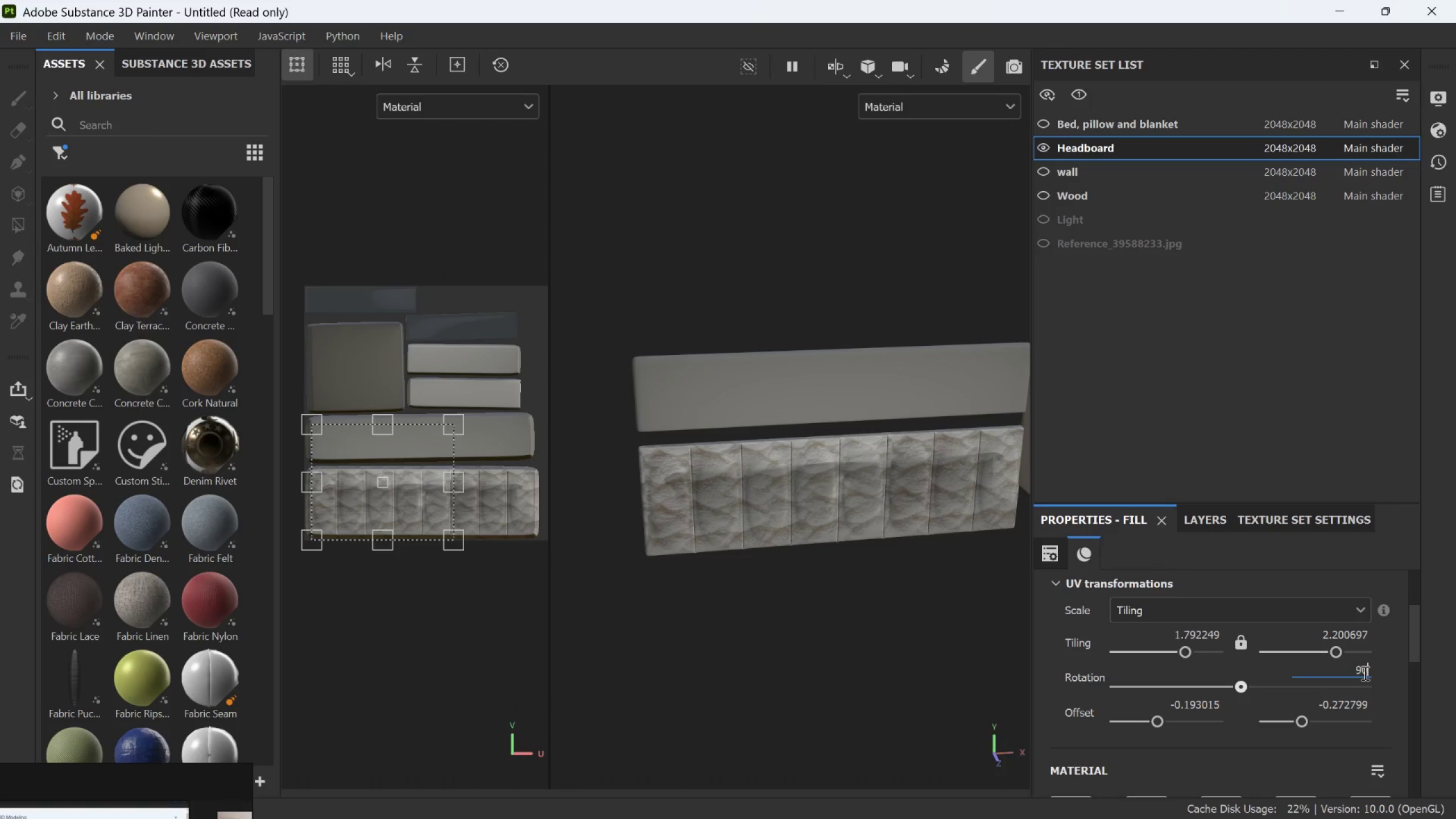 
key(Enter)
 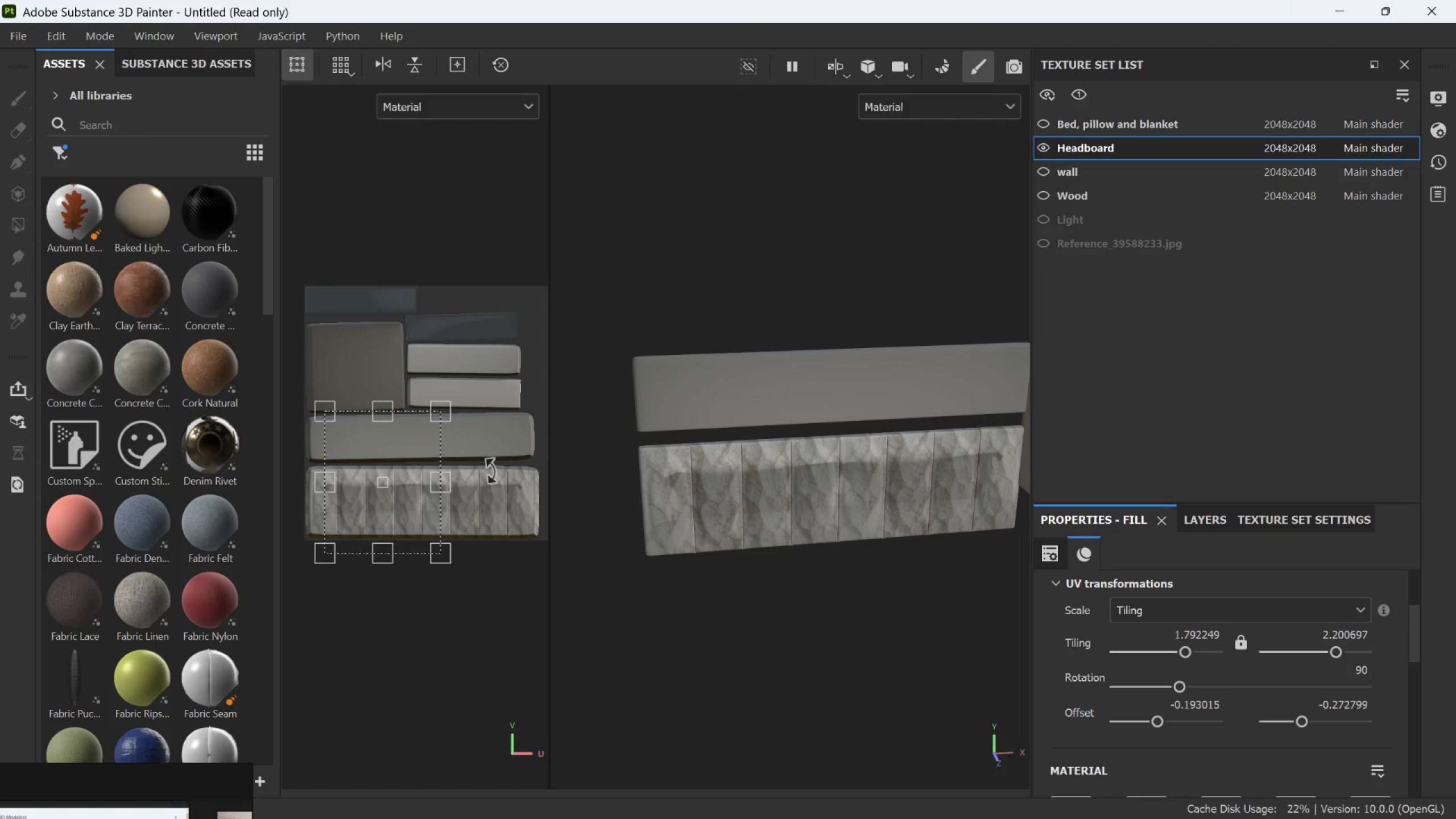 
scroll: coordinate [471, 471], scroll_direction: up, amount: 3.0
 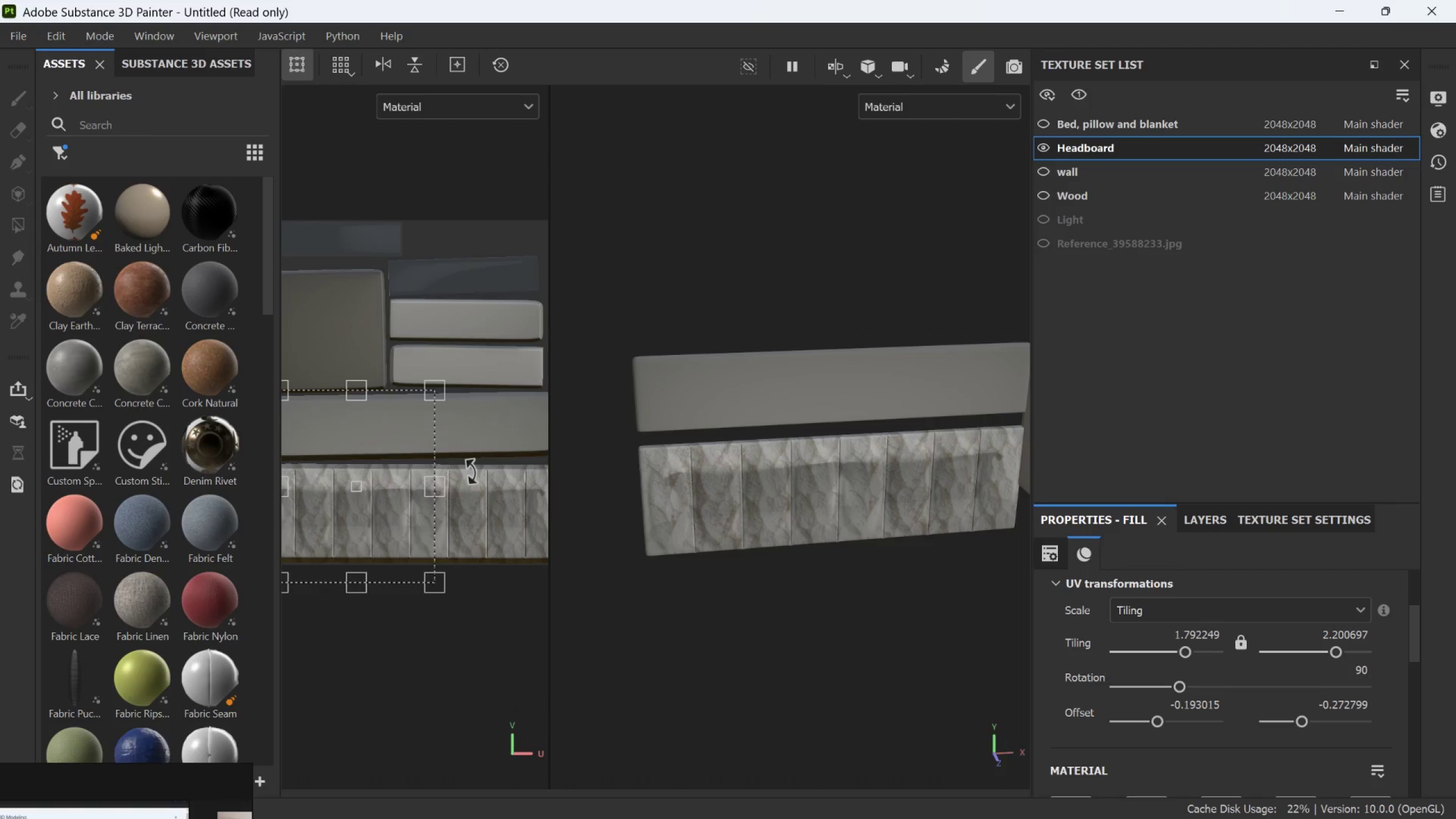 
scroll: coordinate [442, 482], scroll_direction: down, amount: 5.0
 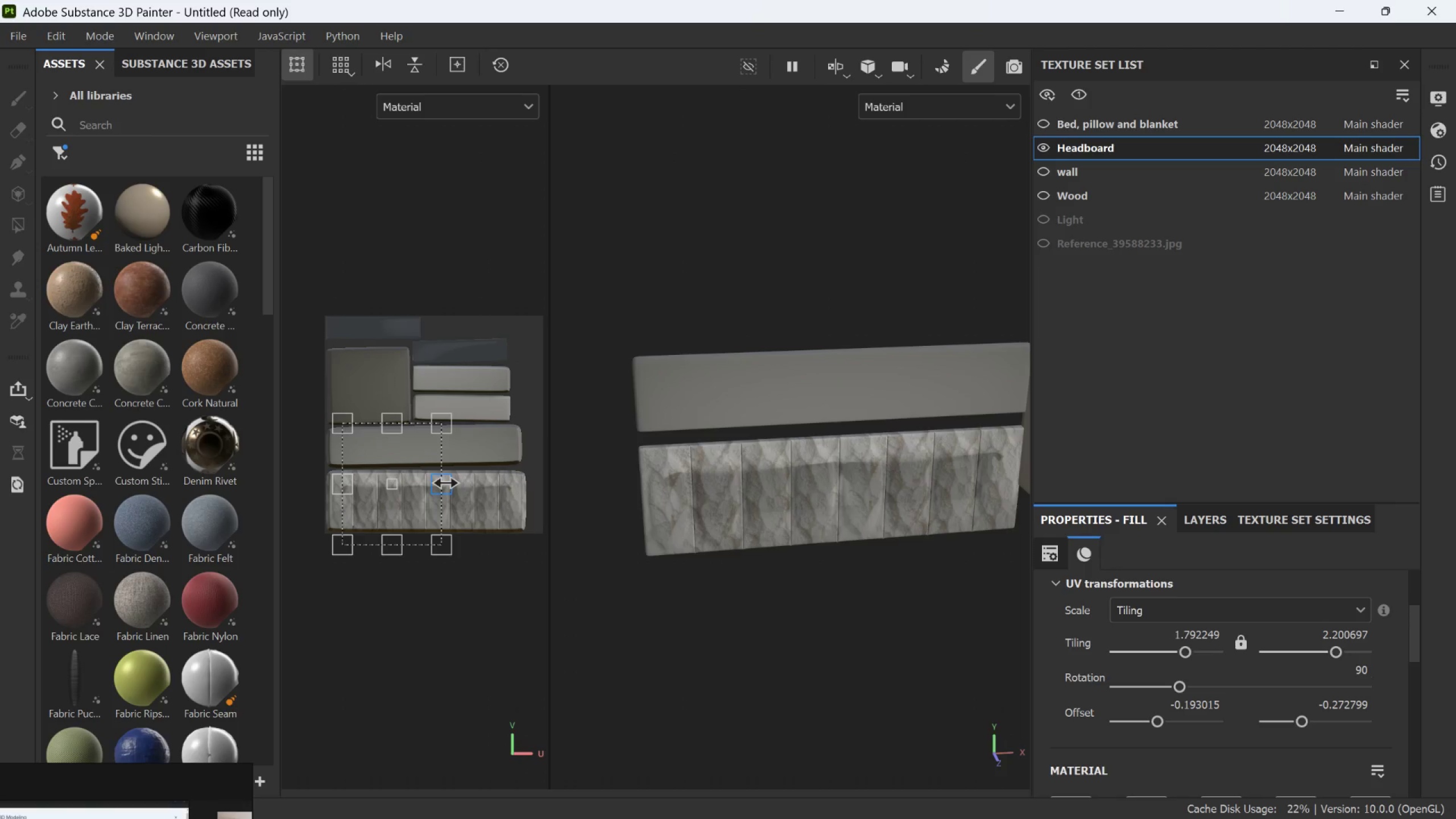 
scroll: coordinate [446, 482], scroll_direction: up, amount: 1.0
 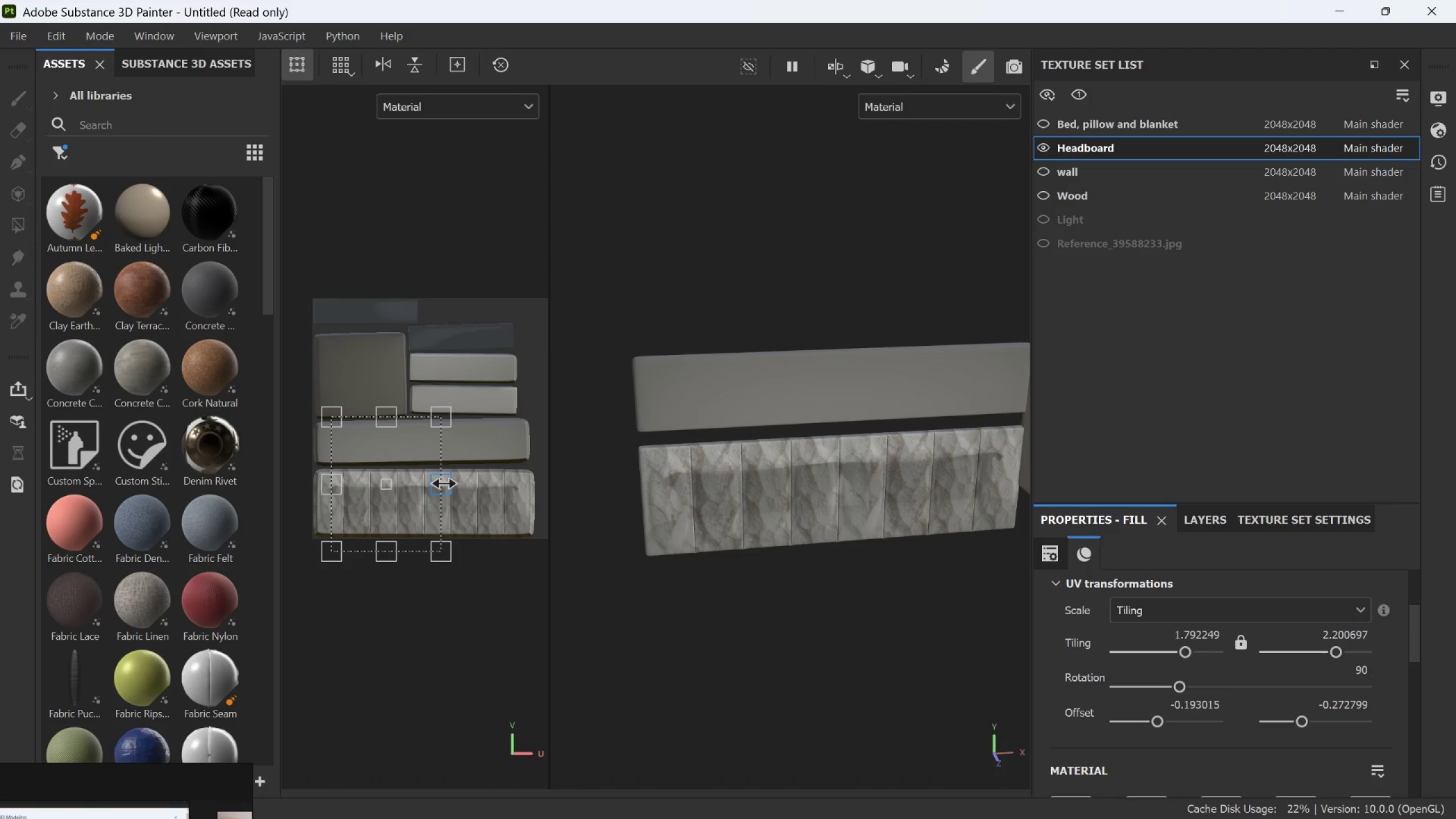 
left_click_drag(start_coordinate=[444, 483], to_coordinate=[479, 493])
 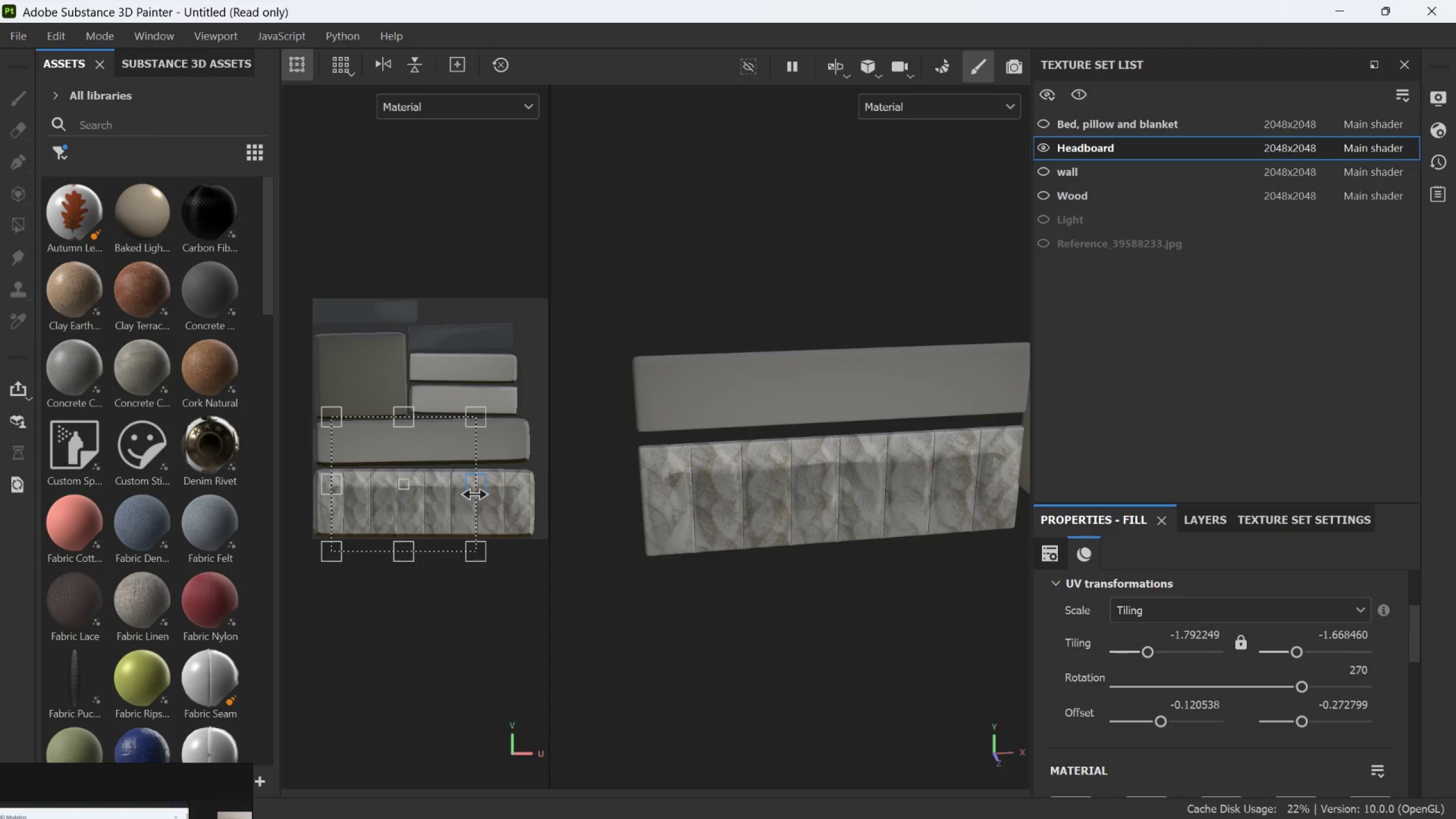 
scroll: coordinate [410, 506], scroll_direction: down, amount: 1.0
 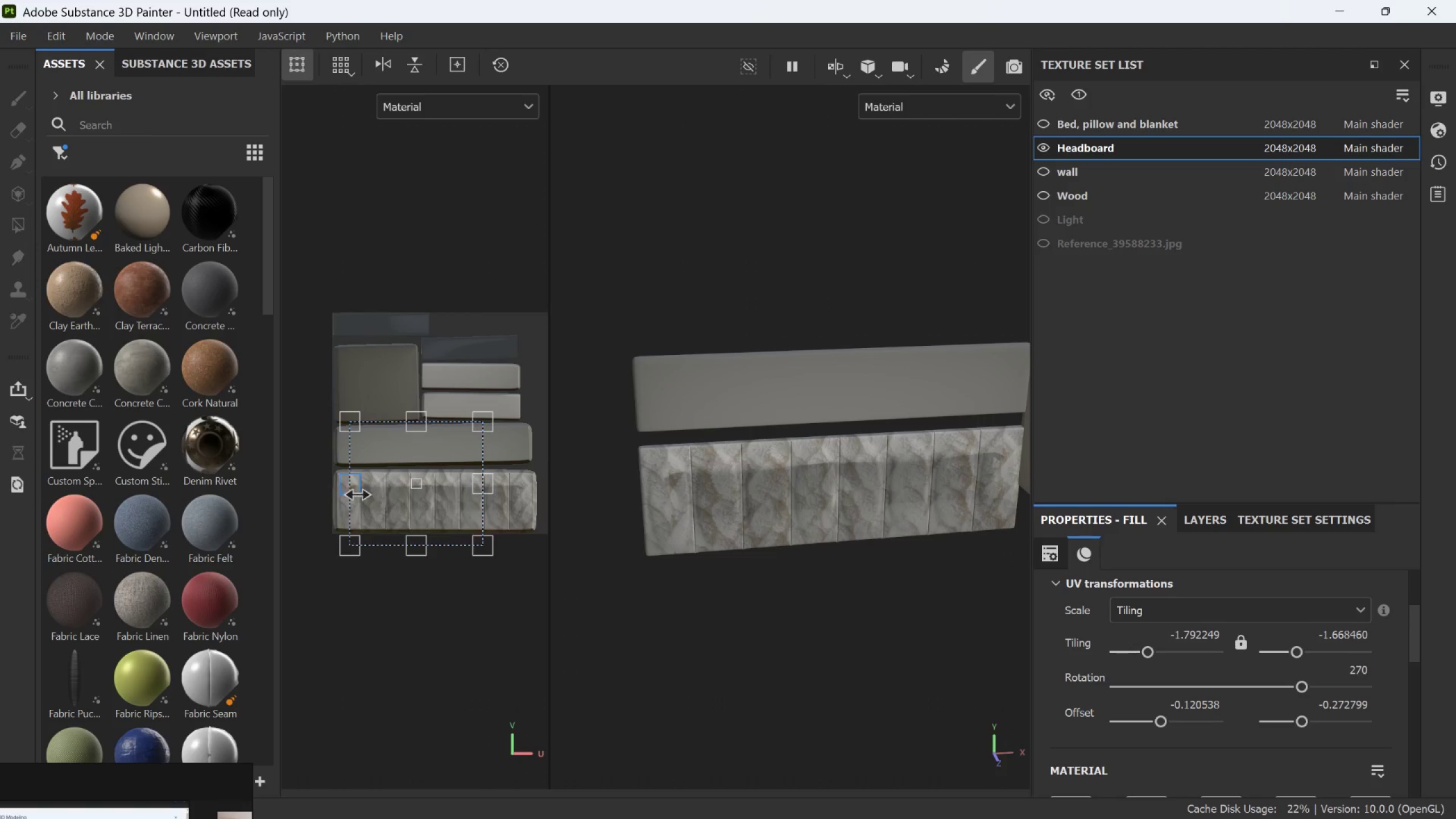 
scroll: coordinate [363, 488], scroll_direction: up, amount: 2.0
 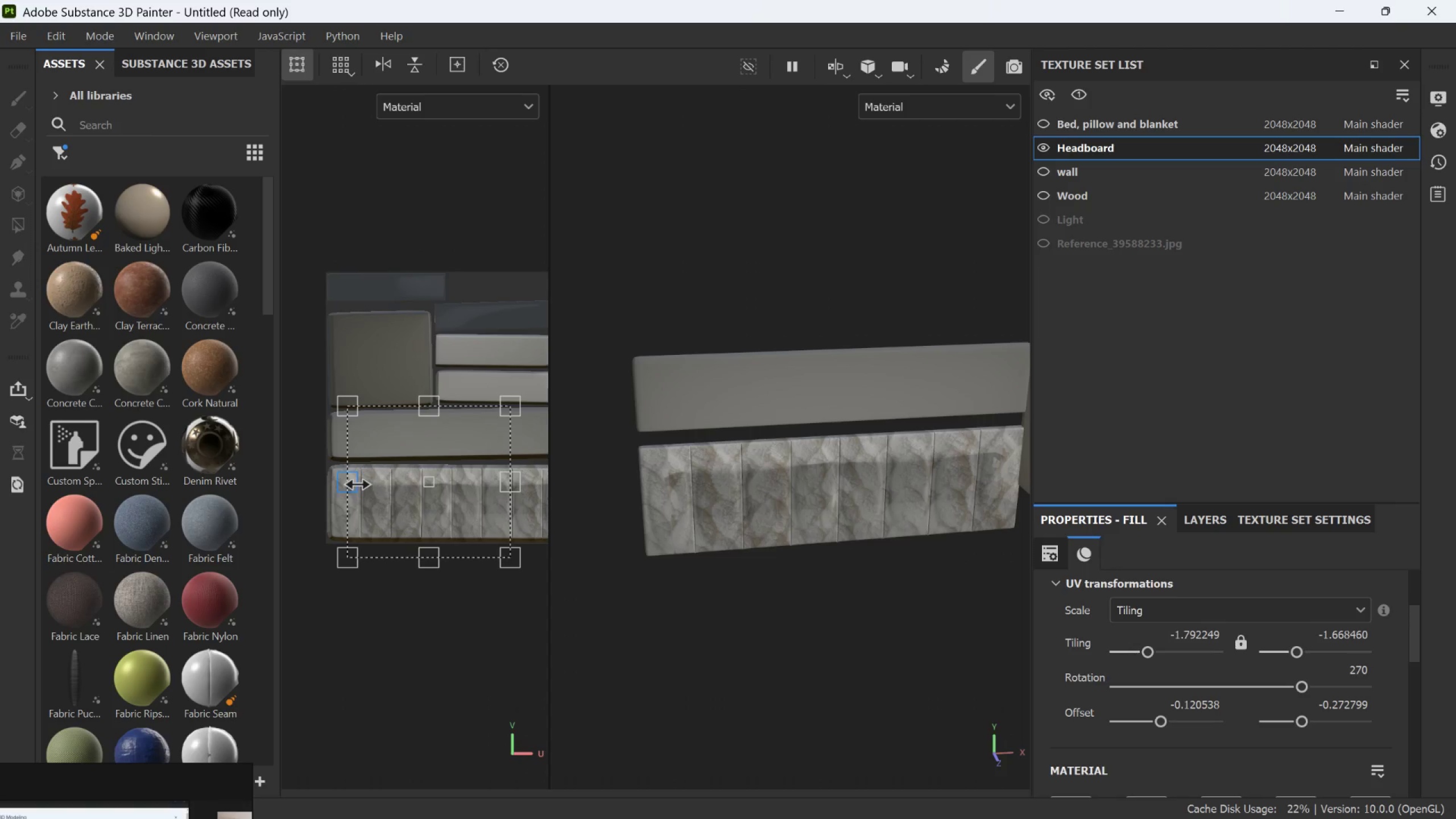 
left_click_drag(start_coordinate=[356, 483], to_coordinate=[350, 486])
 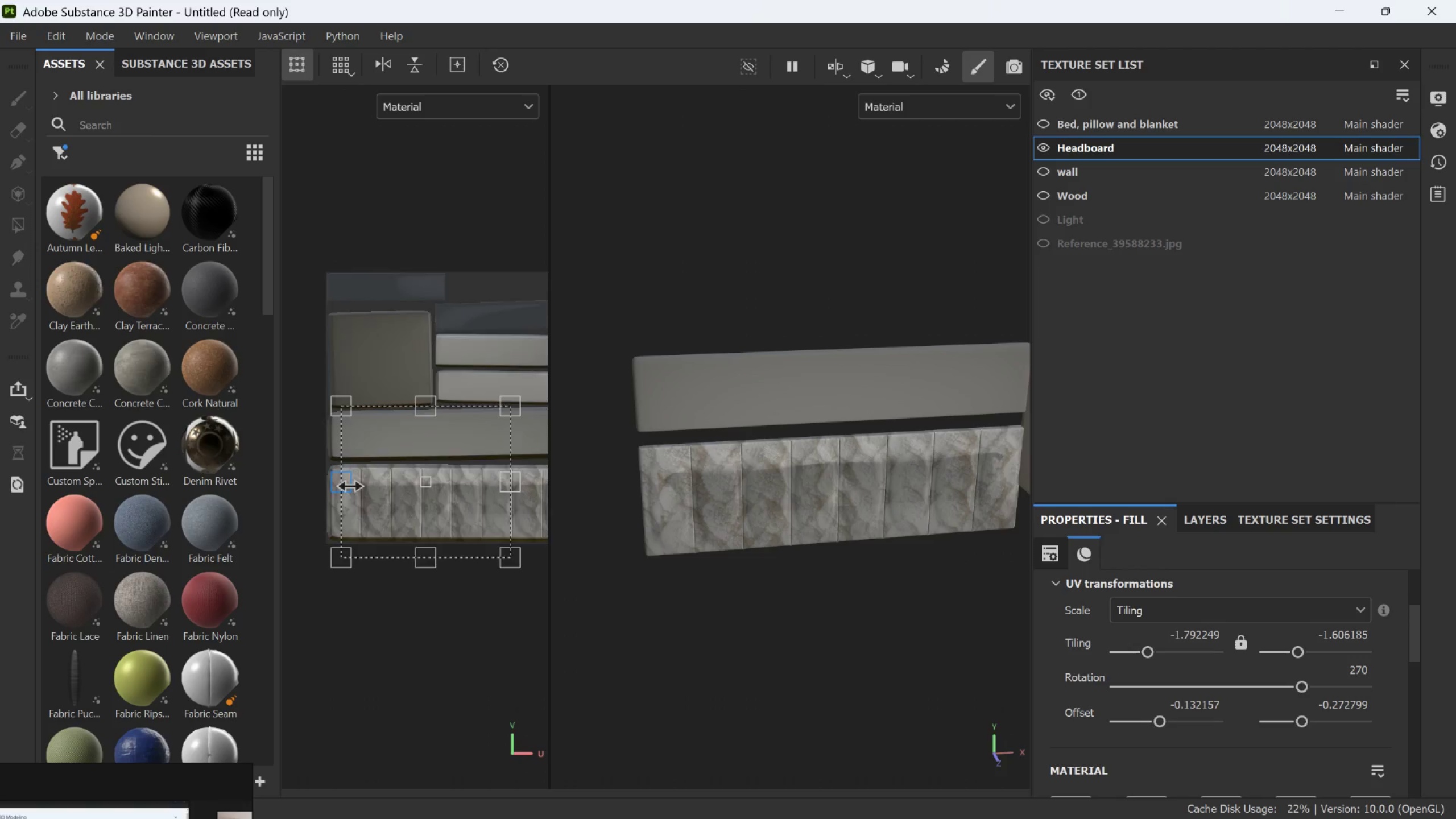 
scroll: coordinate [350, 486], scroll_direction: down, amount: 3.0
 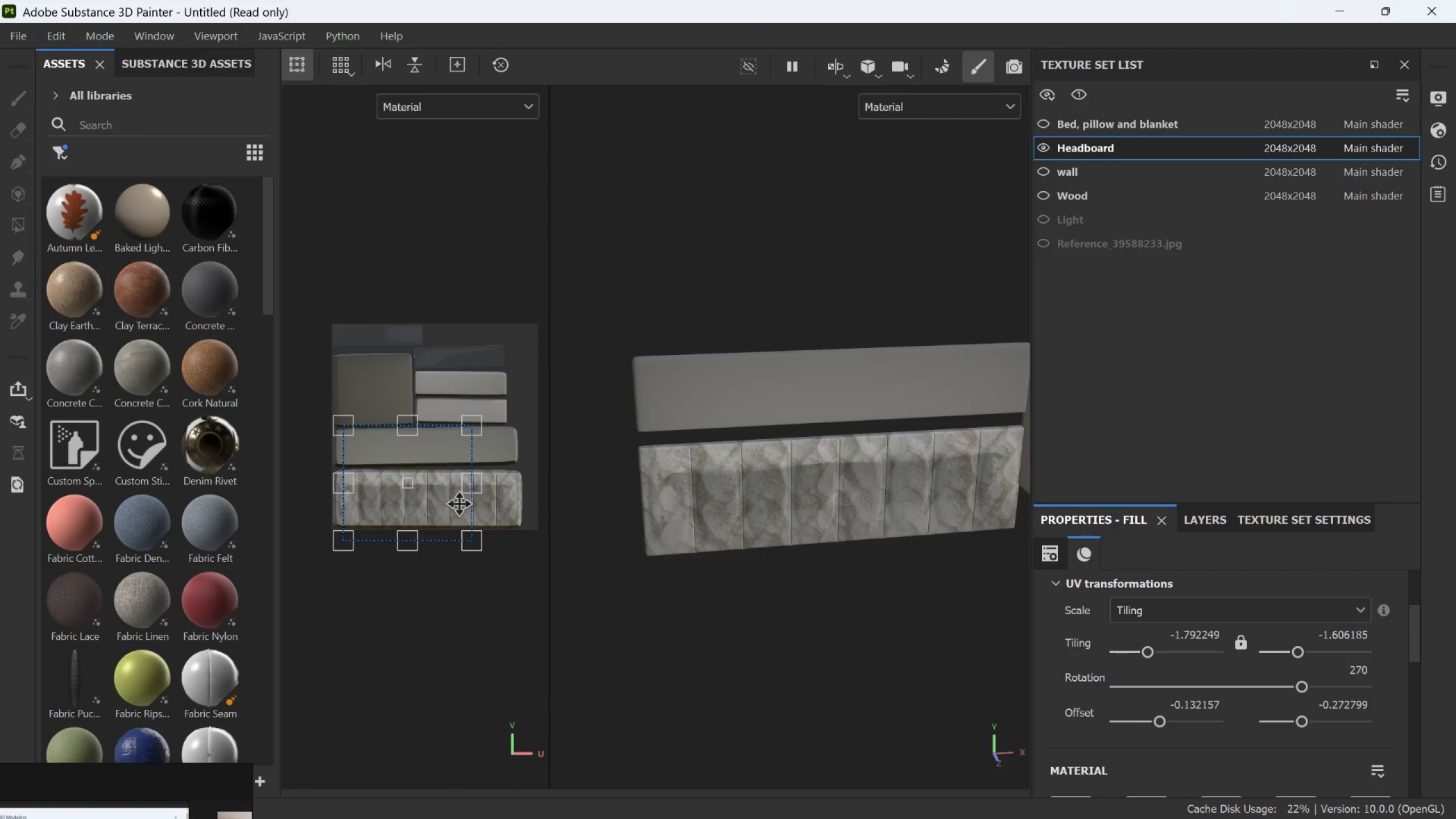 
scroll: coordinate [487, 490], scroll_direction: up, amount: 5.0
 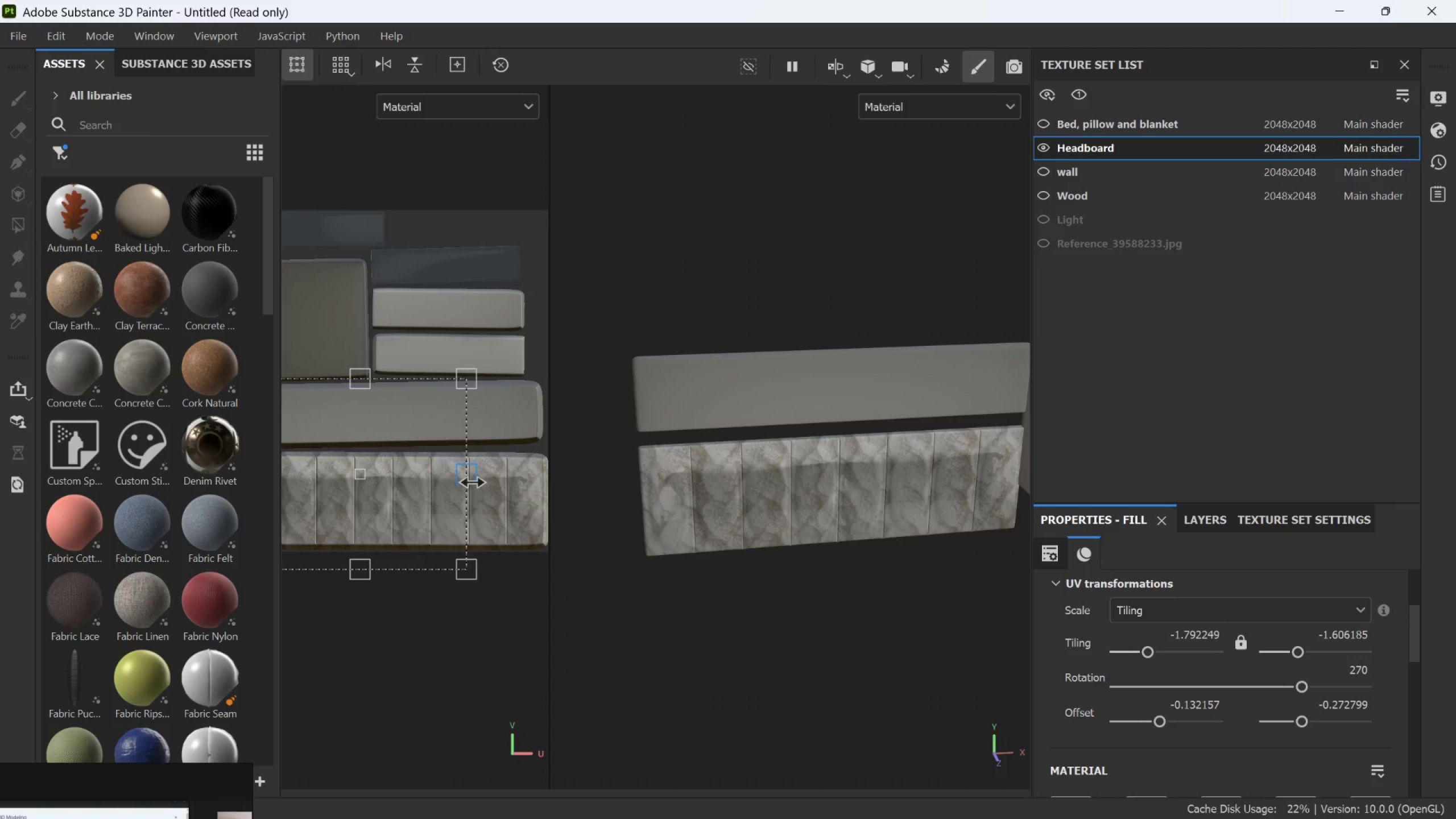 
left_click_drag(start_coordinate=[471, 480], to_coordinate=[501, 489])
 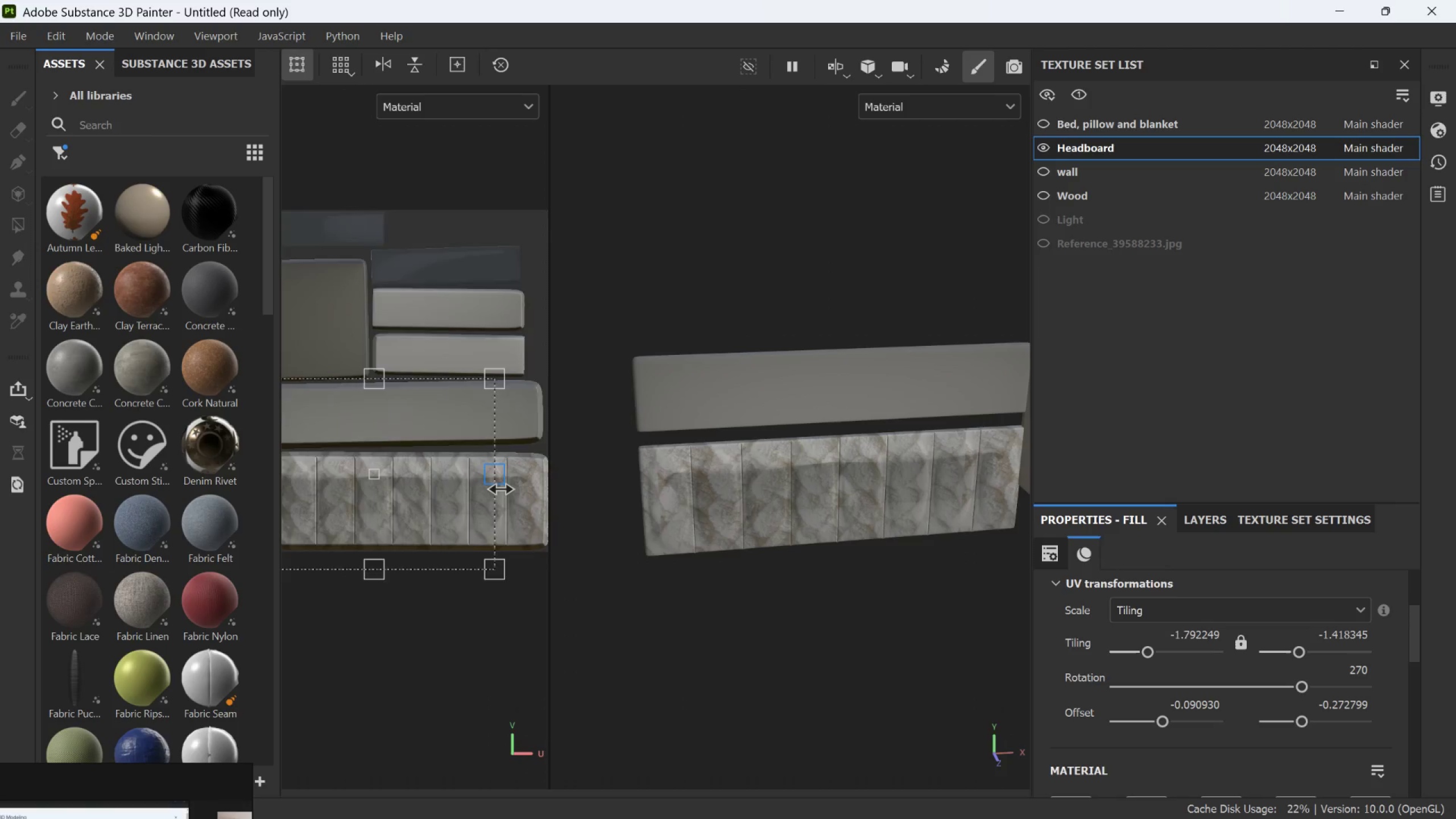 
scroll: coordinate [790, 530], scroll_direction: down, amount: 3.0
 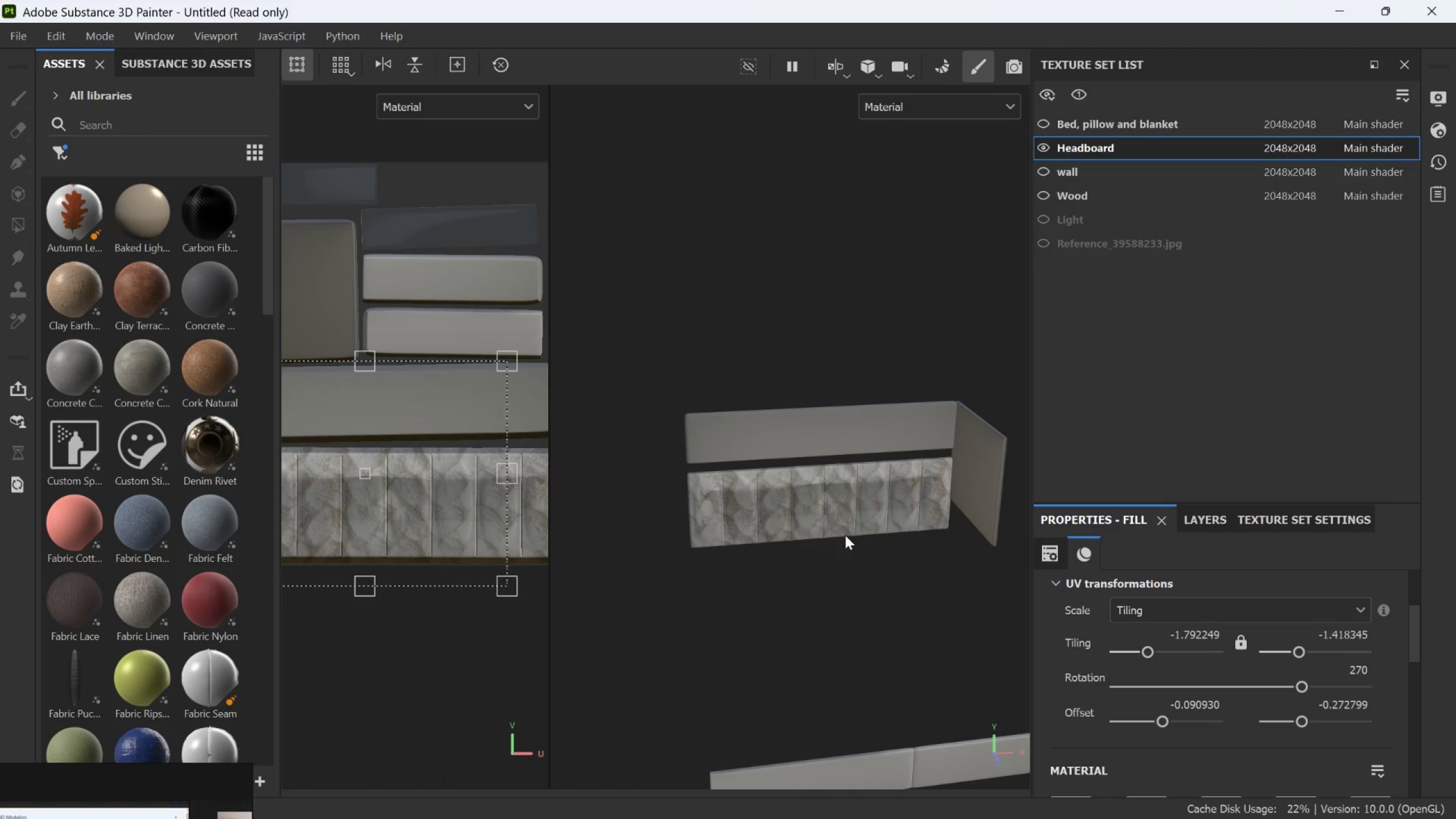 
scroll: coordinate [930, 508], scroll_direction: up, amount: 1.0
 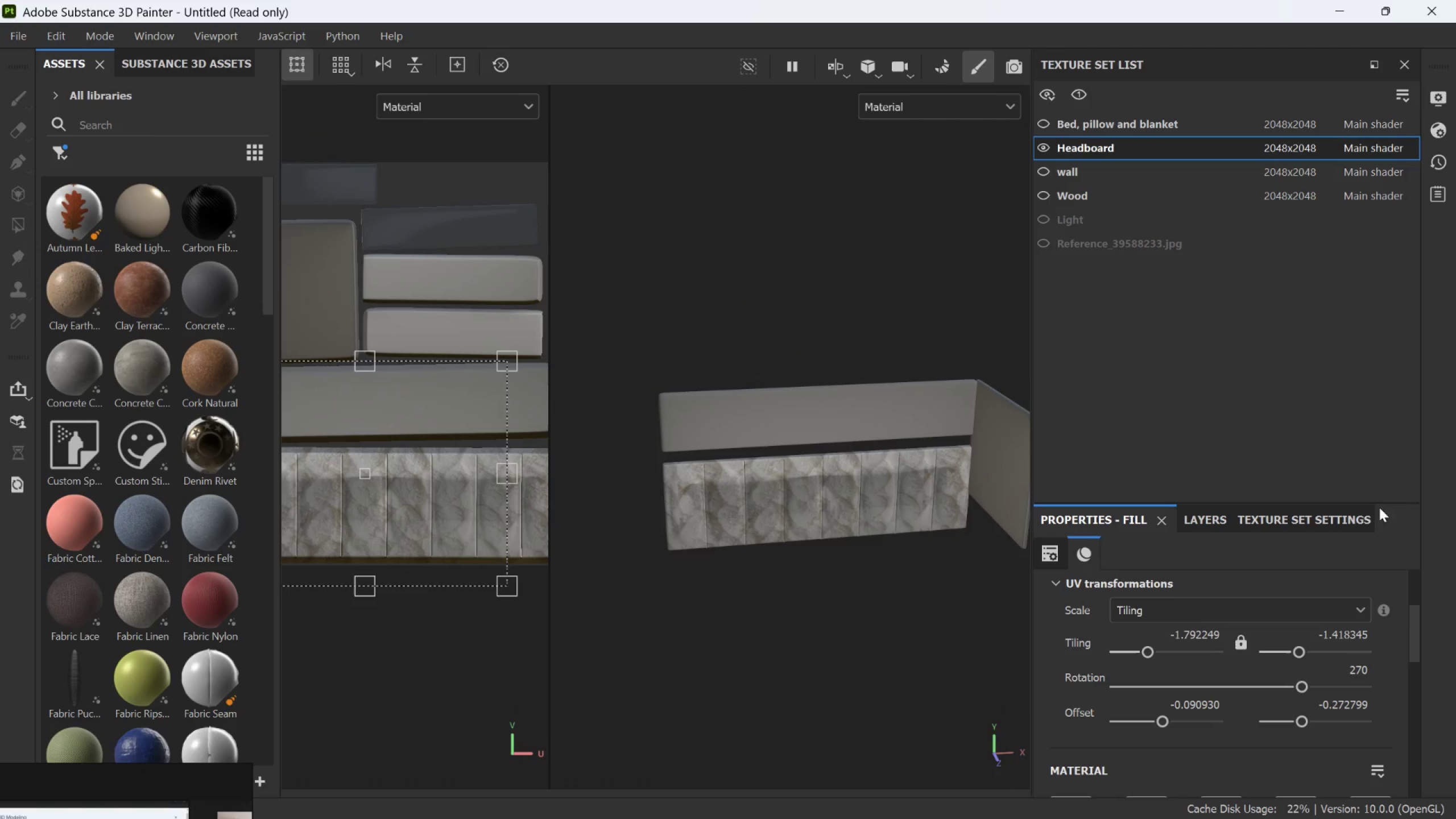 
scroll: coordinate [916, 506], scroll_direction: none, amount: 0.0
 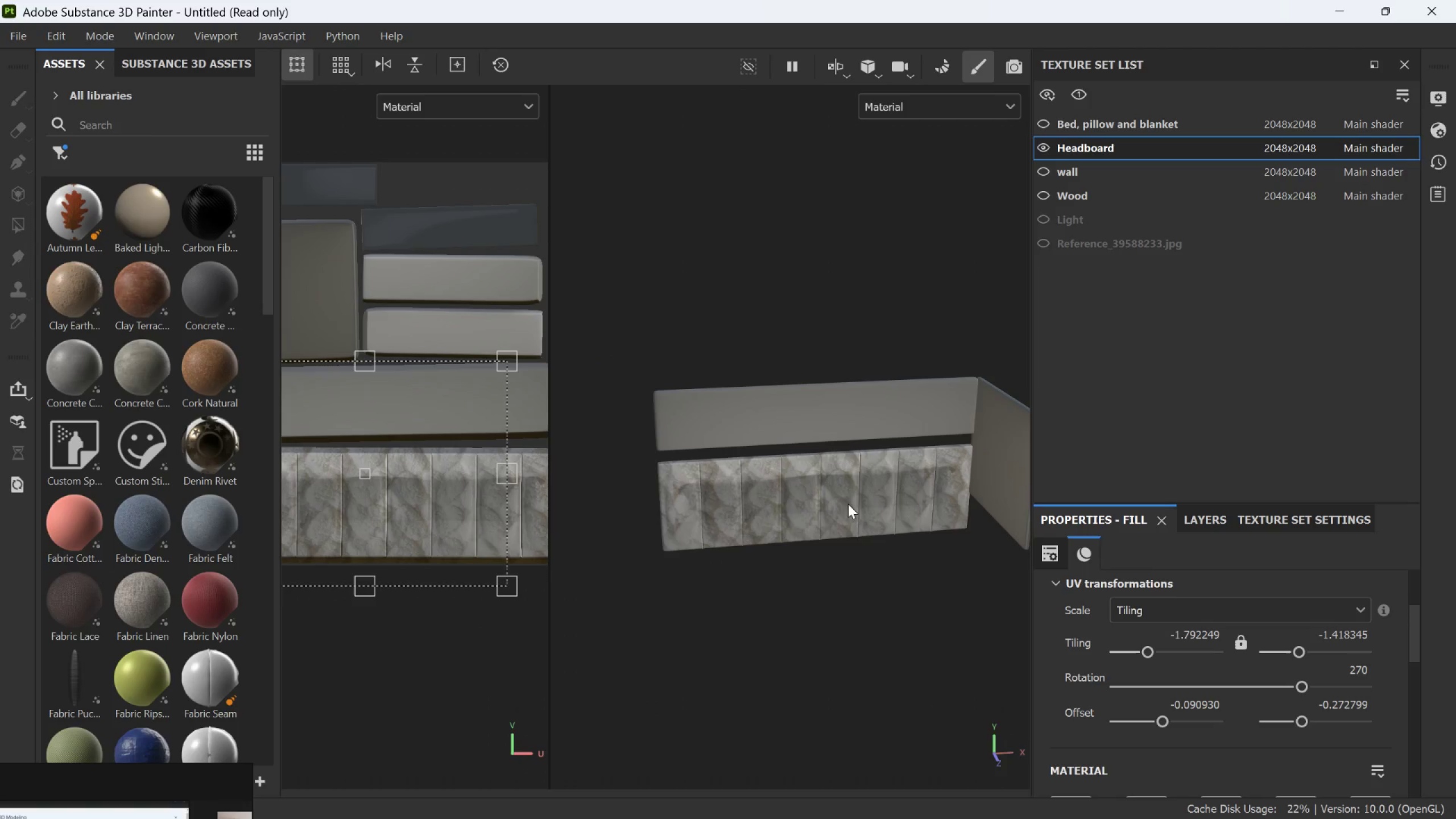 
scroll: coordinate [722, 496], scroll_direction: up, amount: 7.0
 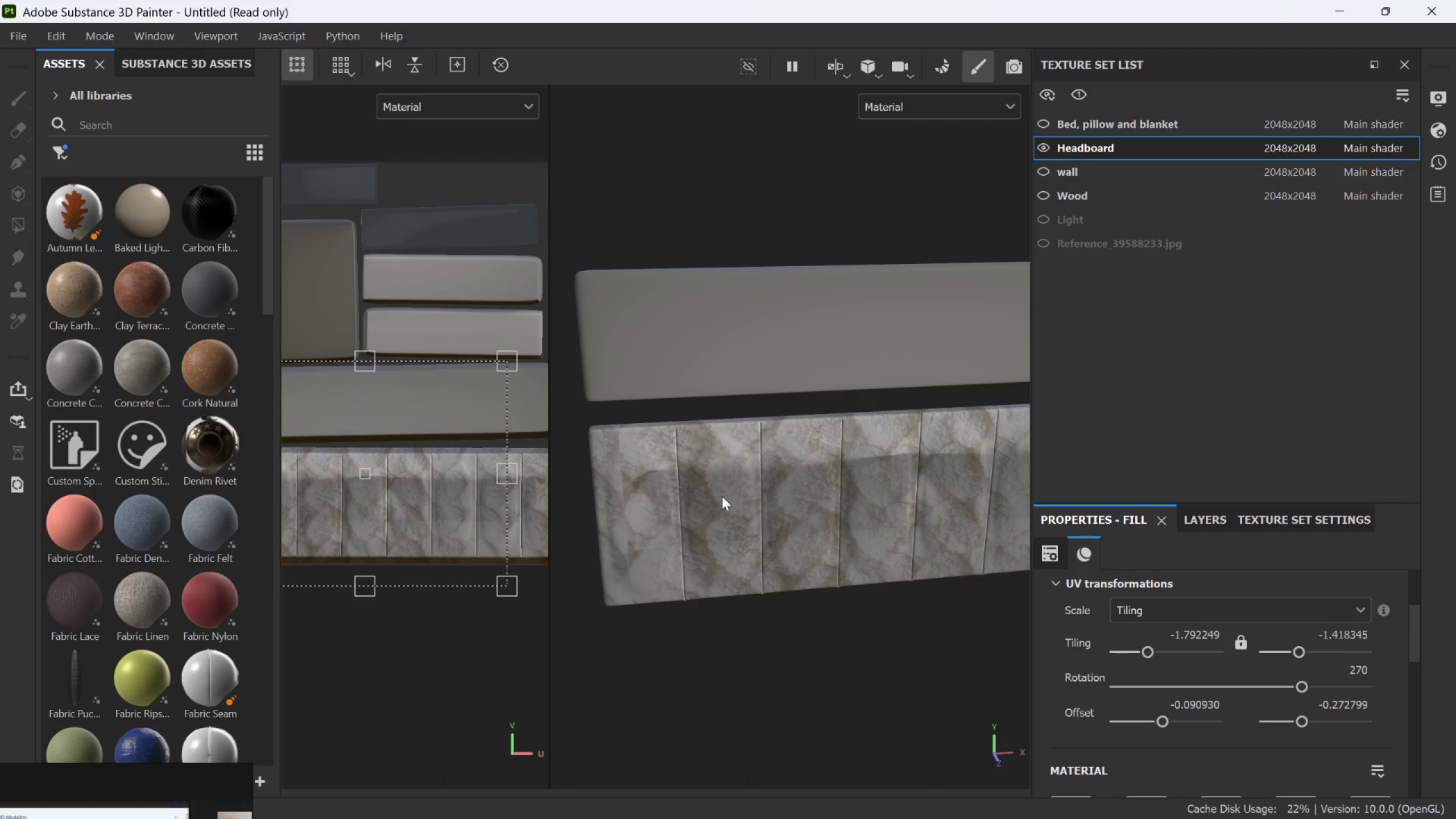 
scroll: coordinate [724, 497], scroll_direction: down, amount: 7.0
 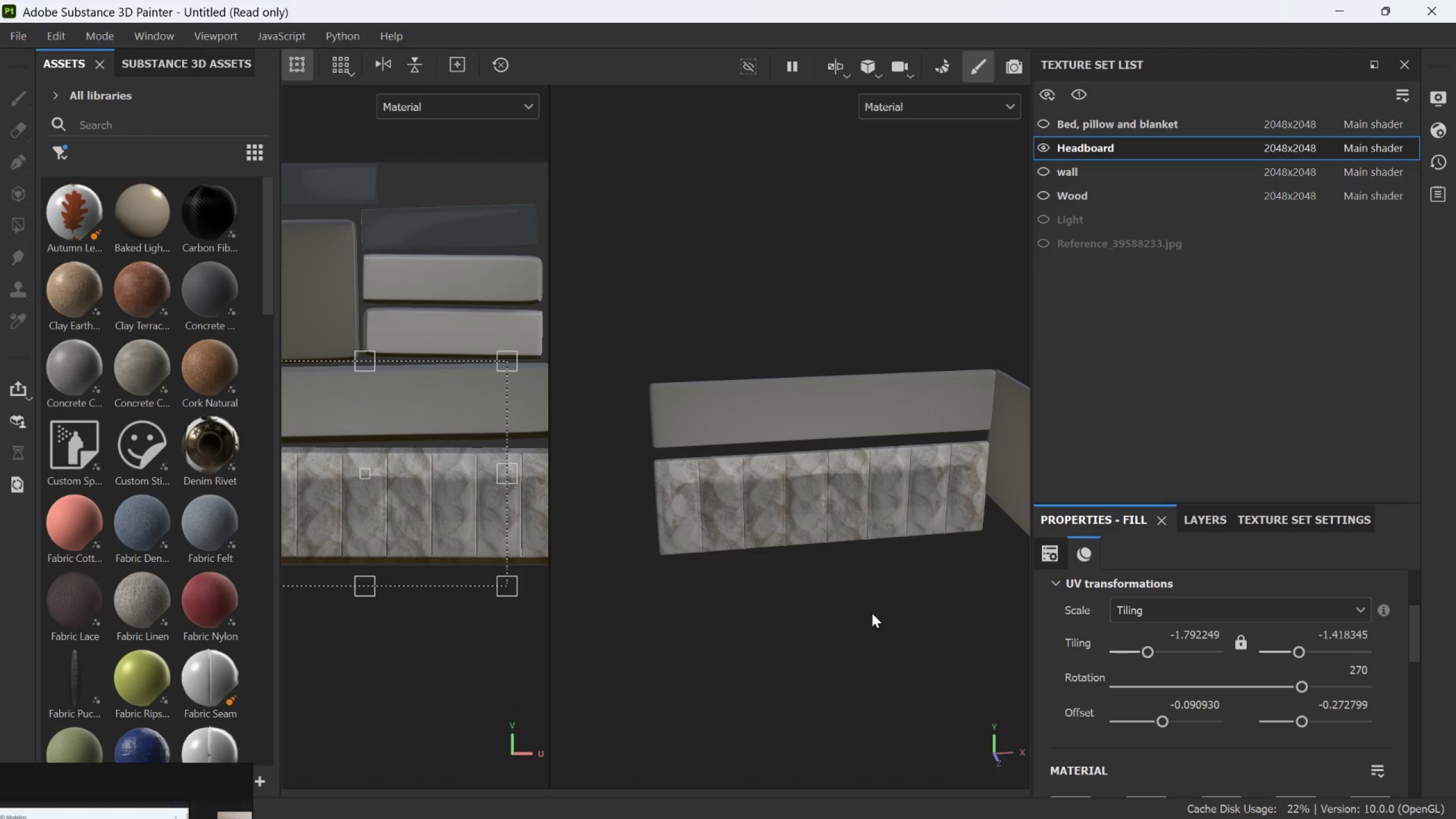 
scroll: coordinate [962, 516], scroll_direction: up, amount: 1.0
 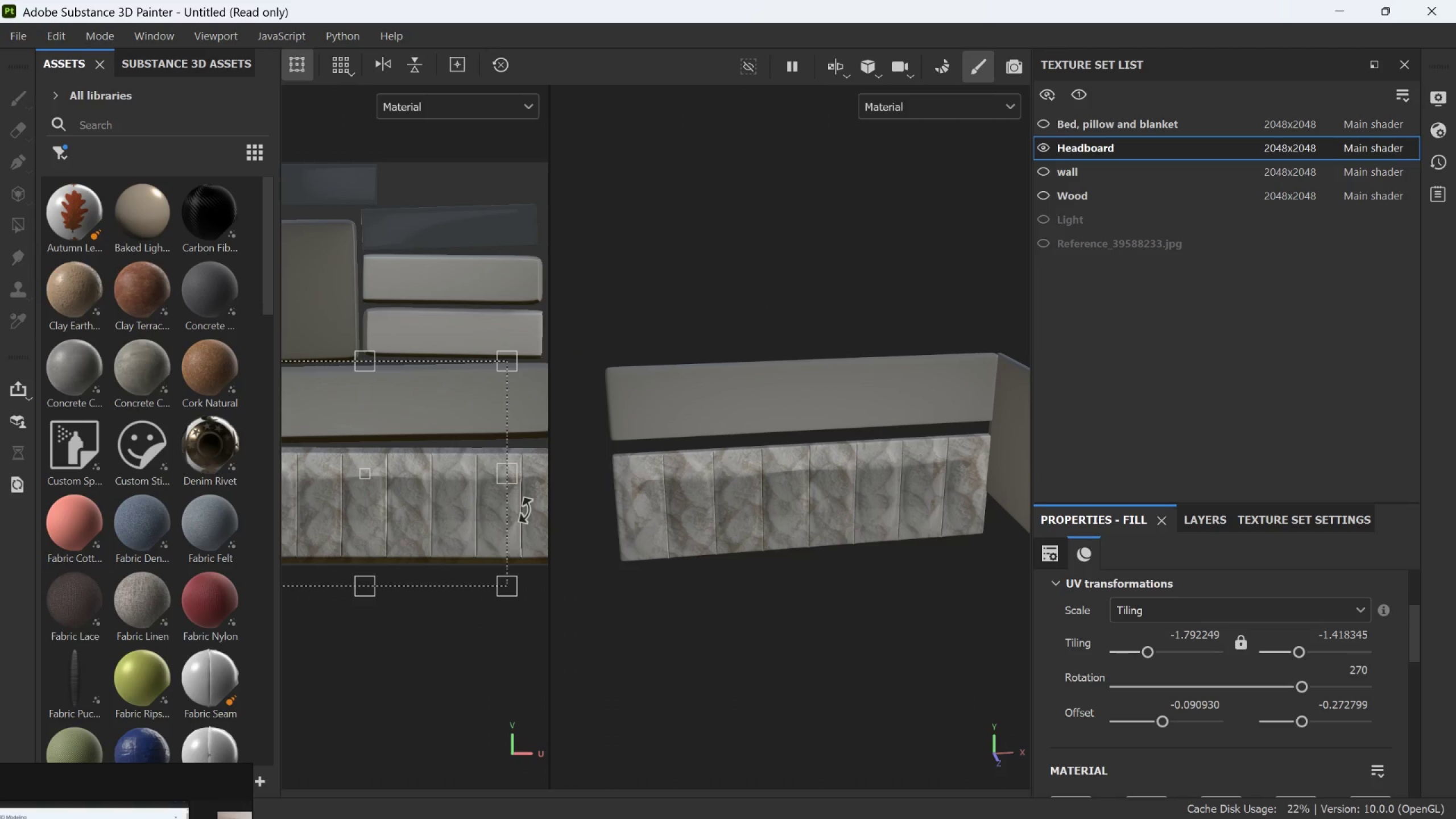 
scroll: coordinate [525, 510], scroll_direction: down, amount: 2.0
 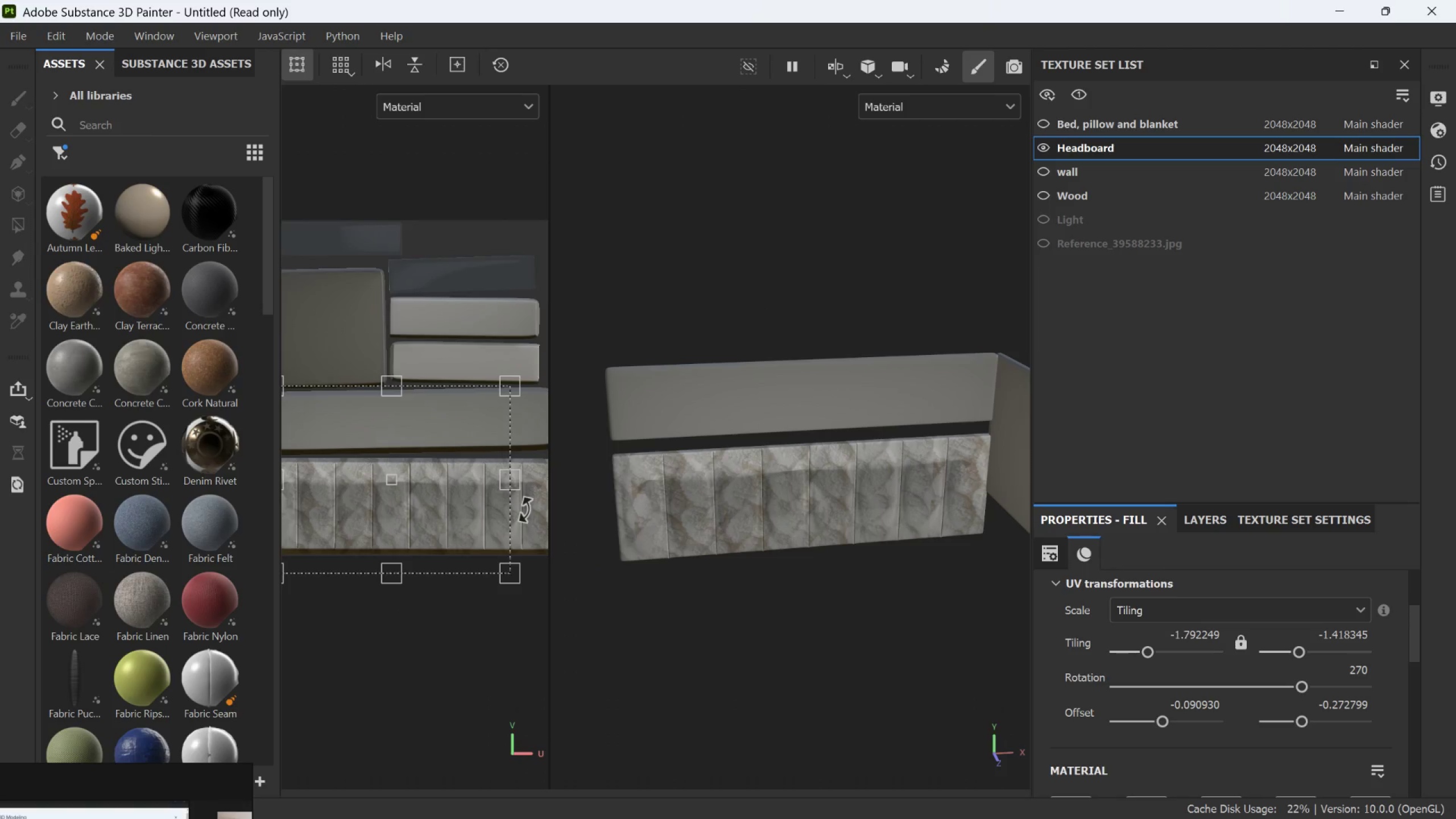 
scroll: coordinate [526, 498], scroll_direction: up, amount: 4.0
 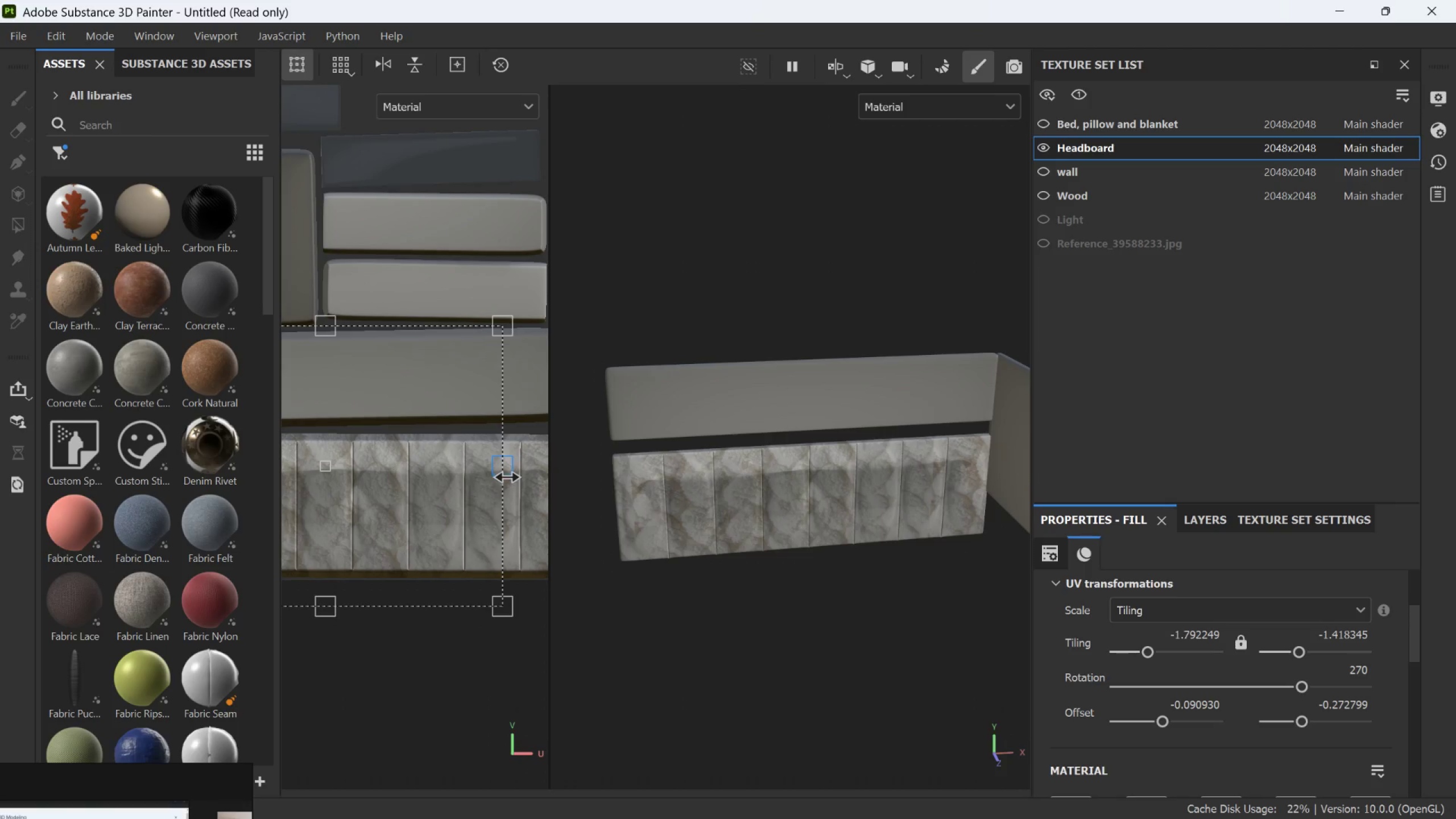 
left_click_drag(start_coordinate=[507, 473], to_coordinate=[516, 498])
 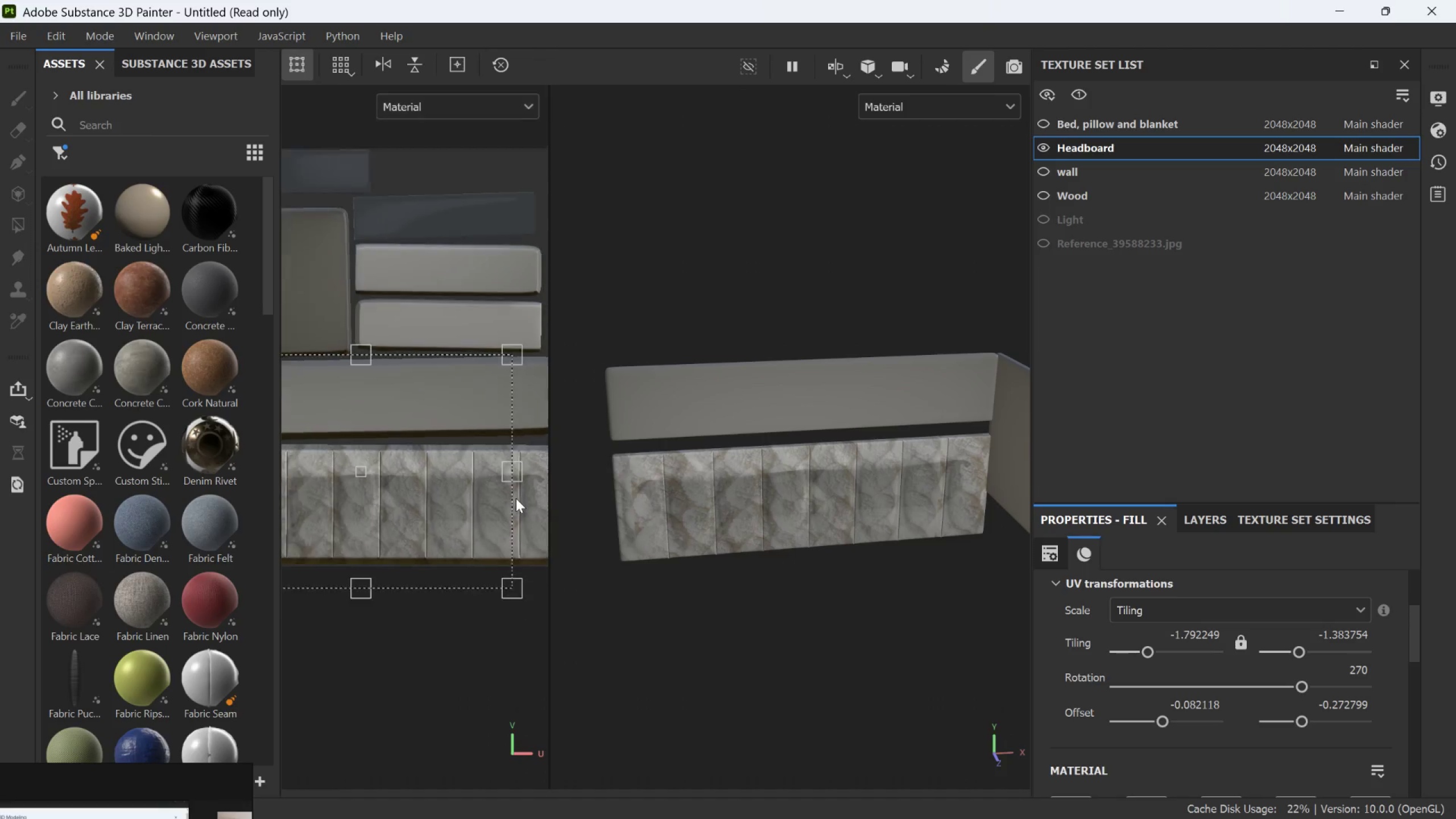 
scroll: coordinate [348, 510], scroll_direction: down, amount: 5.0
 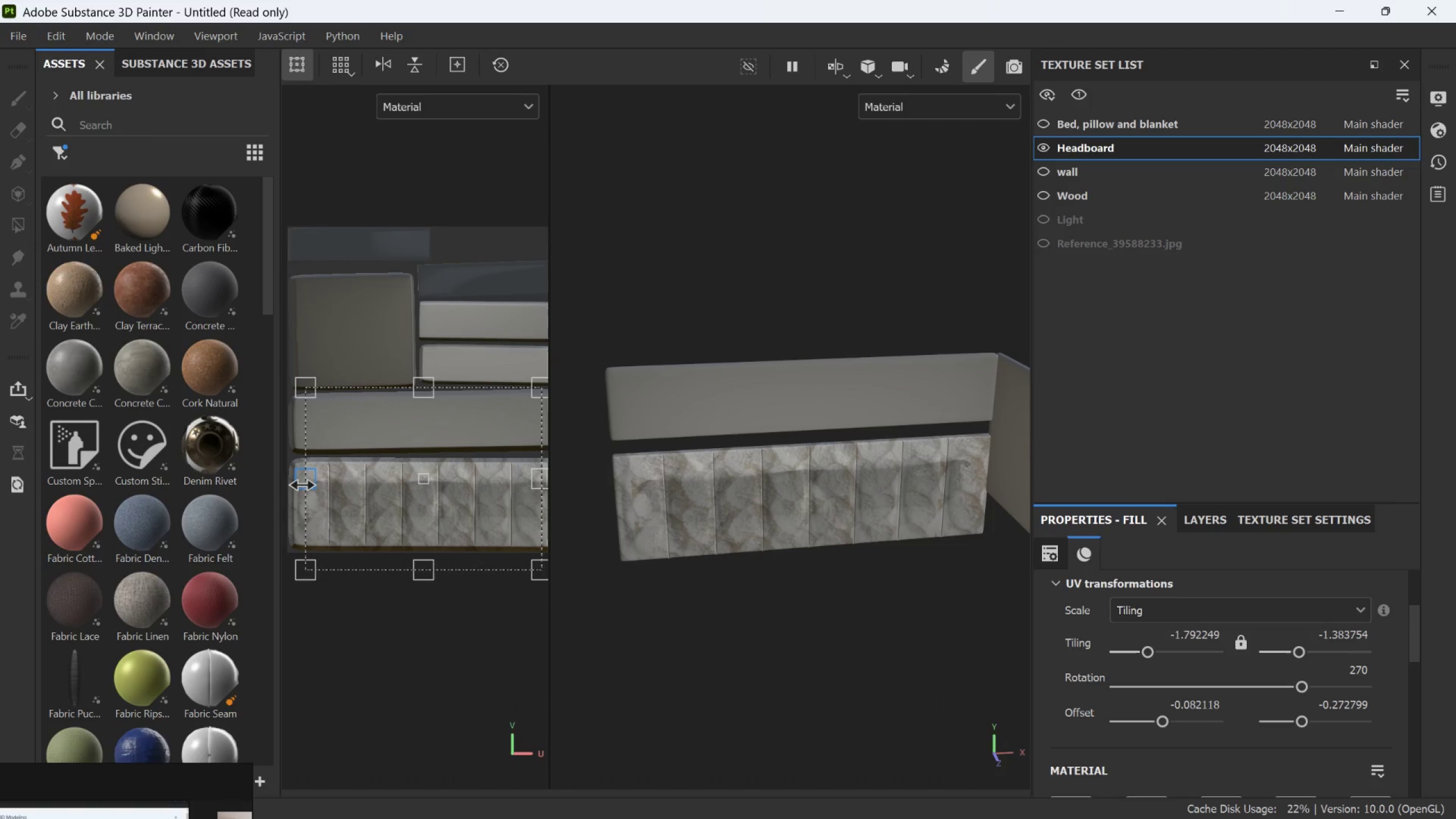 
left_click_drag(start_coordinate=[303, 485], to_coordinate=[292, 490])
 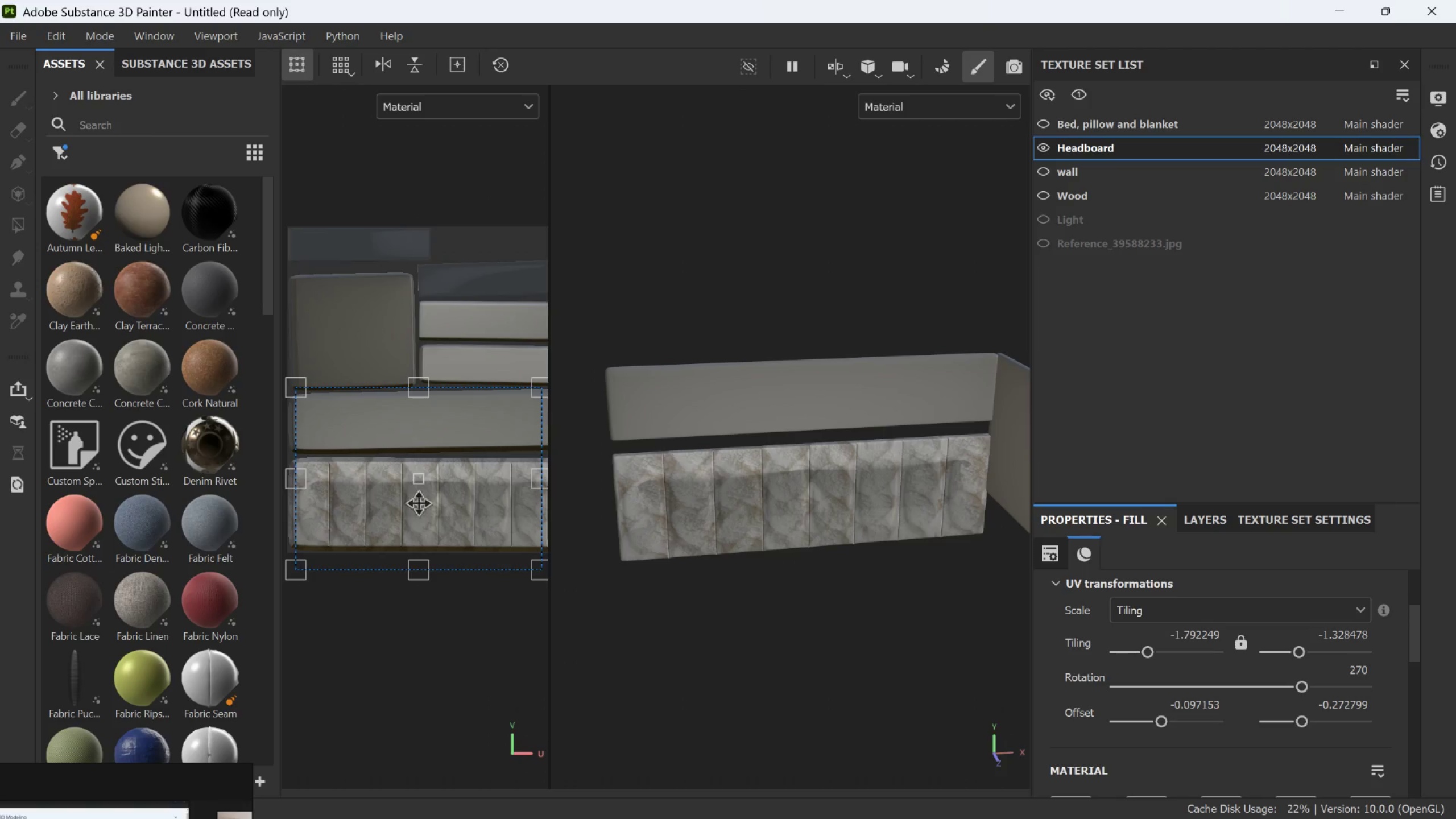 
scroll: coordinate [697, 502], scroll_direction: up, amount: 8.0
 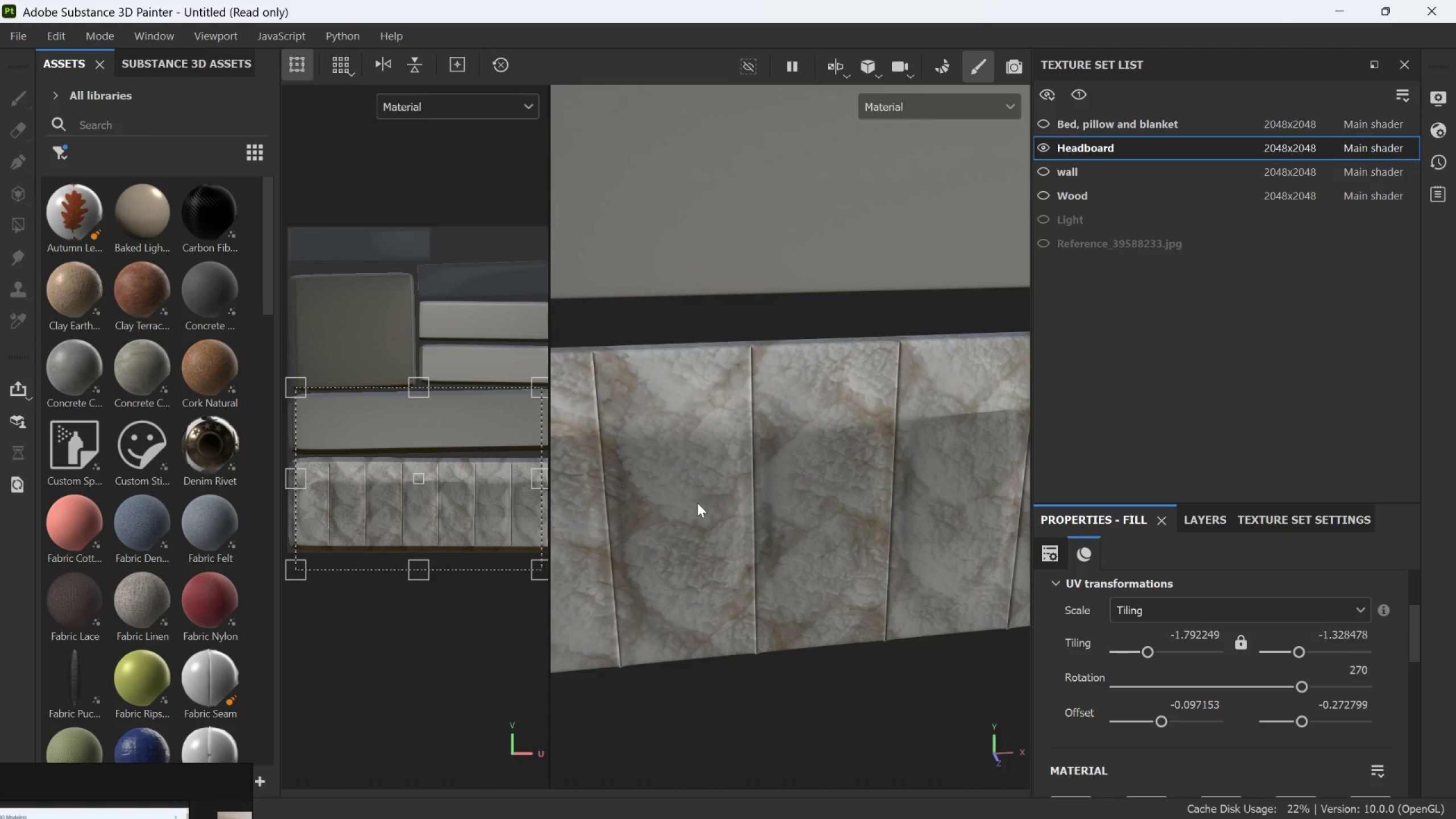 
scroll: coordinate [698, 505], scroll_direction: down, amount: 3.0
 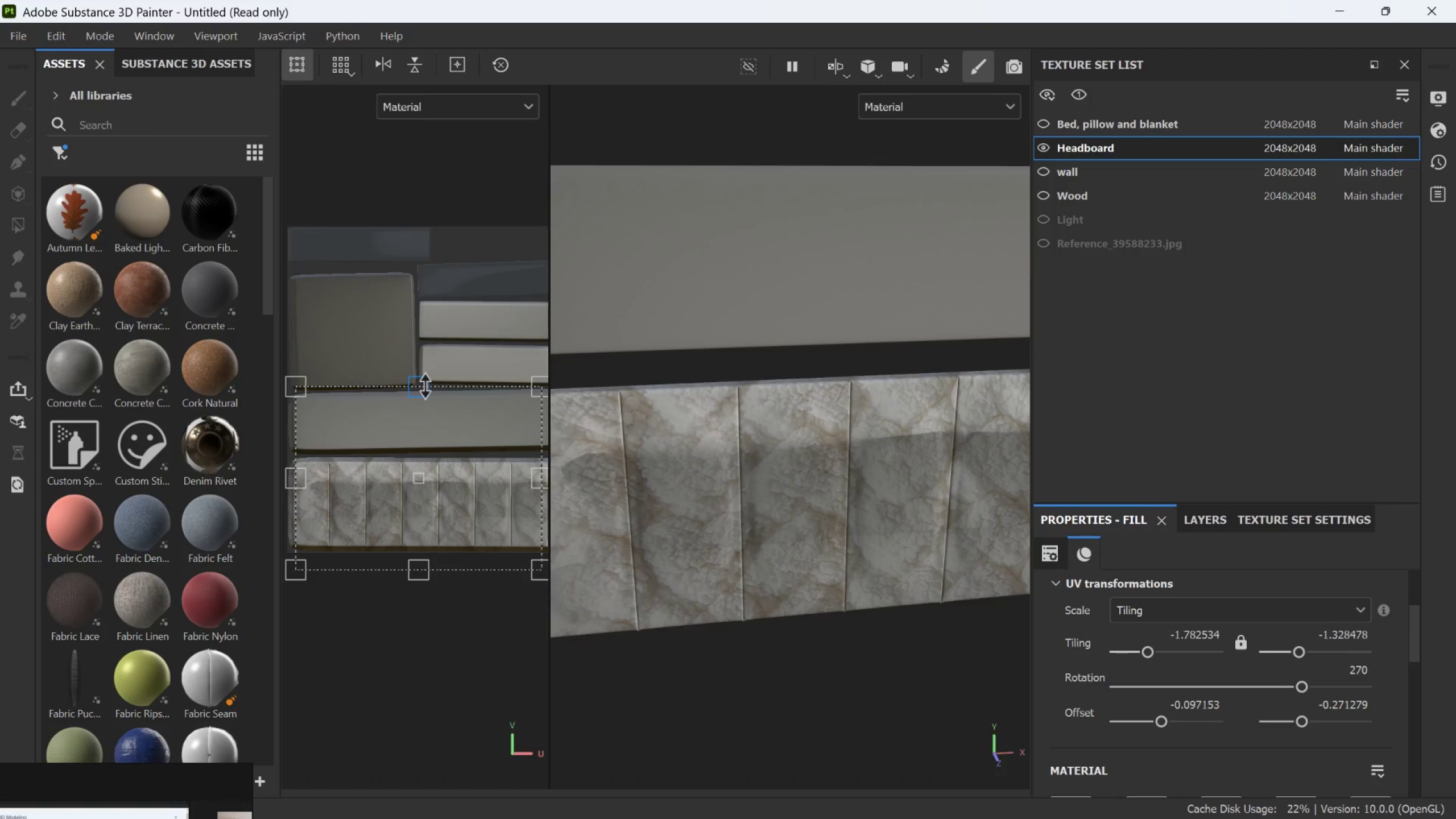 
left_click_drag(start_coordinate=[423, 386], to_coordinate=[425, 416])
 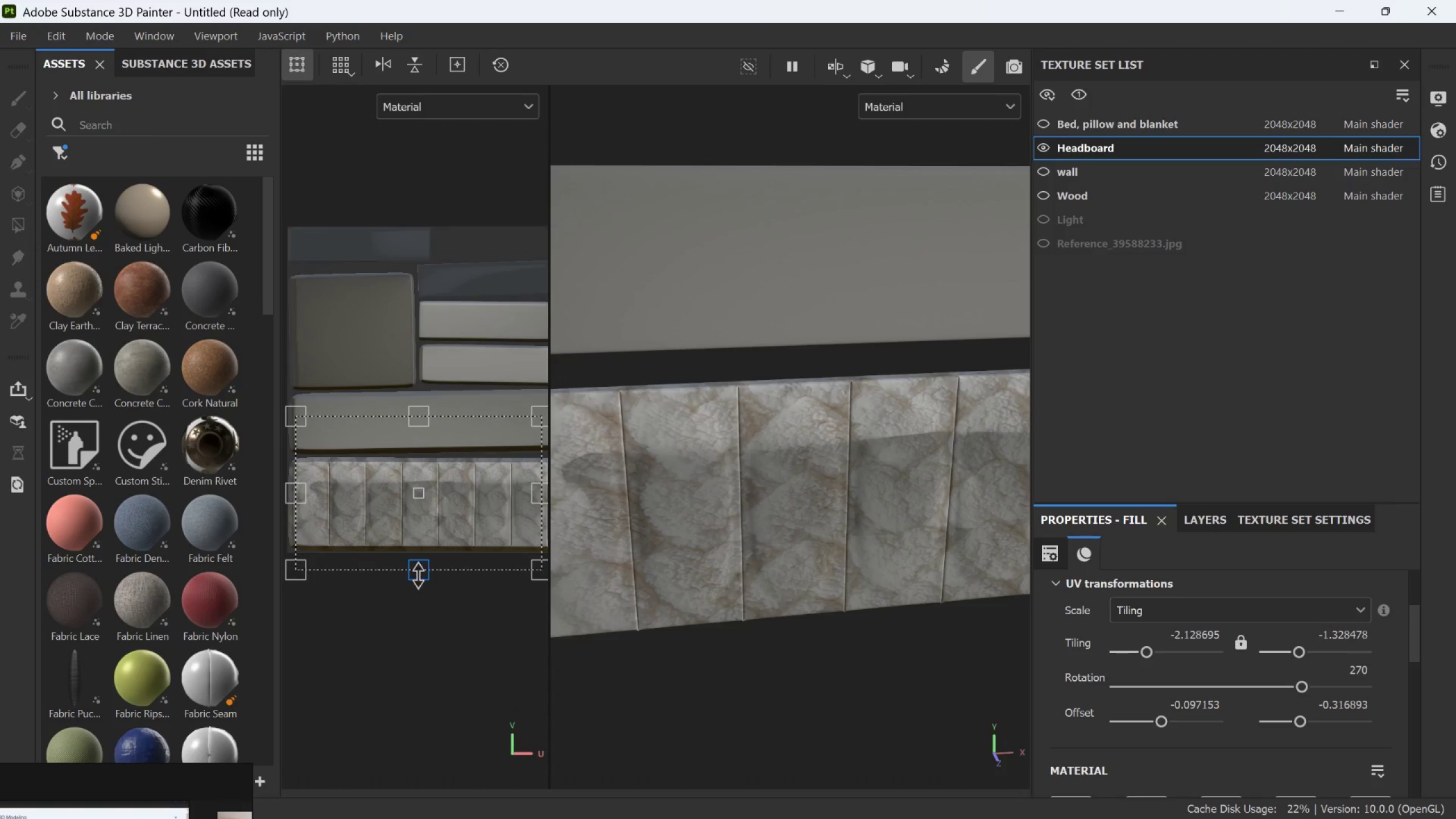 
left_click_drag(start_coordinate=[417, 570], to_coordinate=[418, 566])
 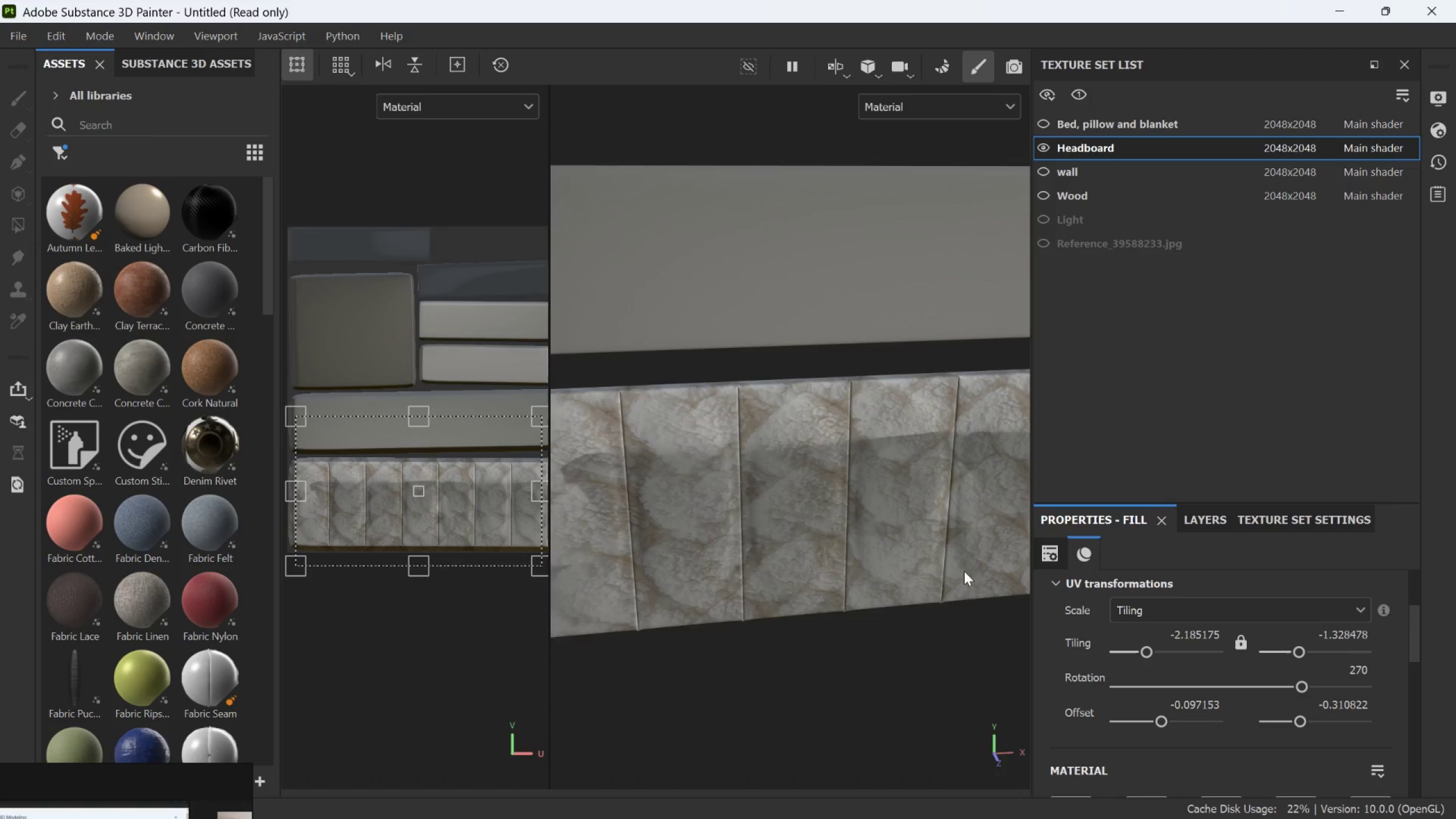 
scroll: coordinate [948, 564], scroll_direction: down, amount: 8.0
 